 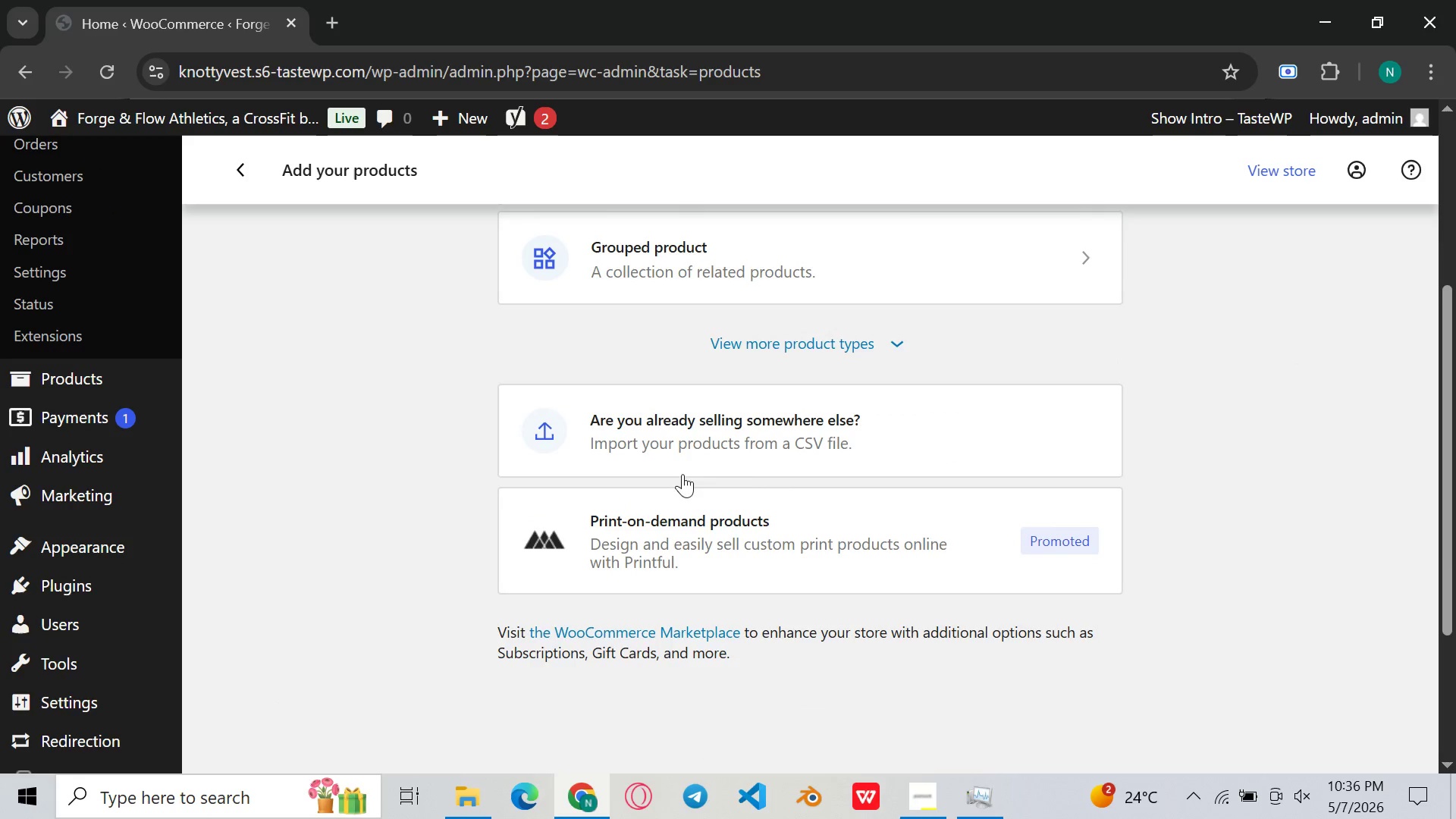 
double_click([802, 473])
 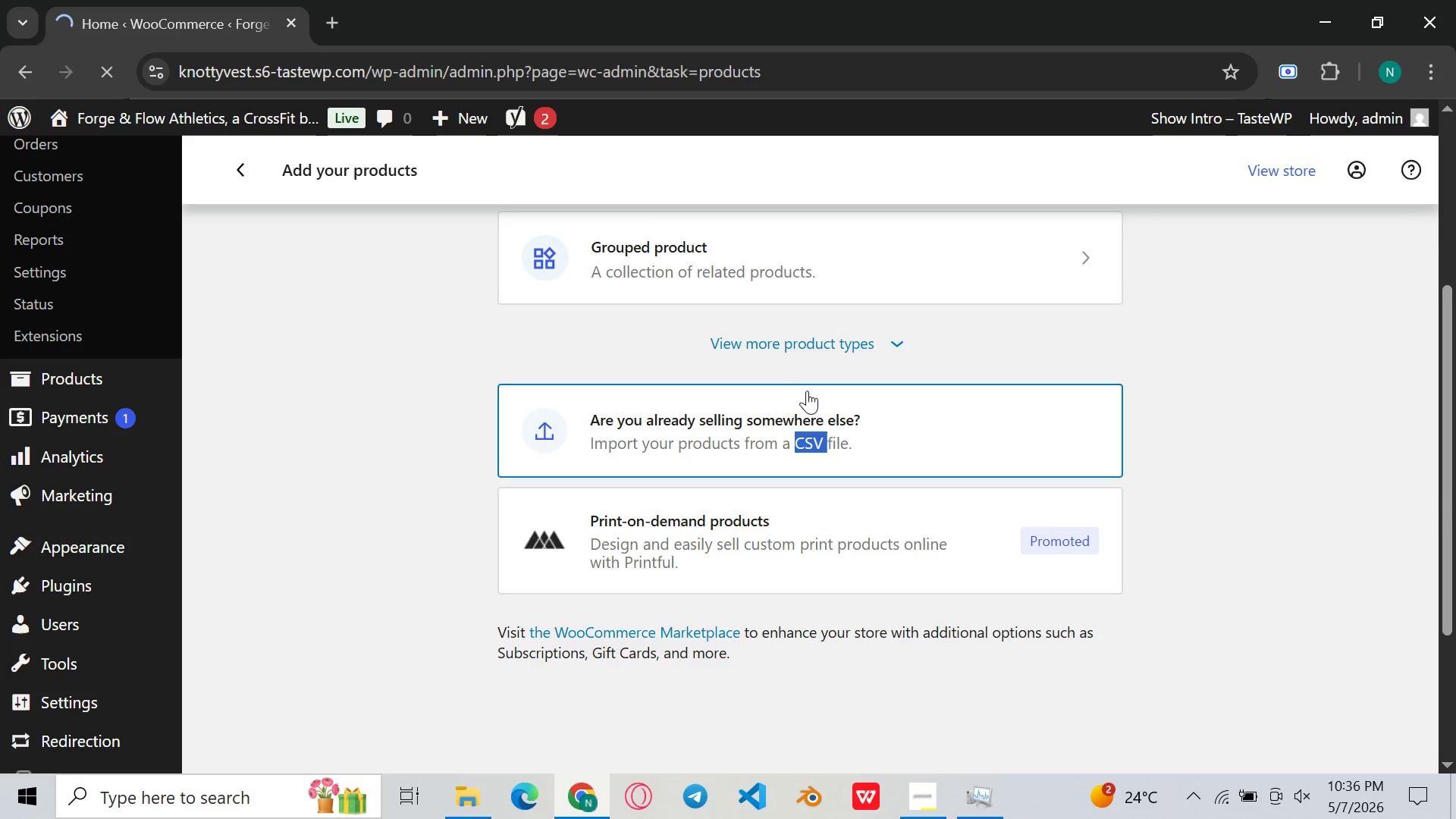 
left_click([787, 413])
 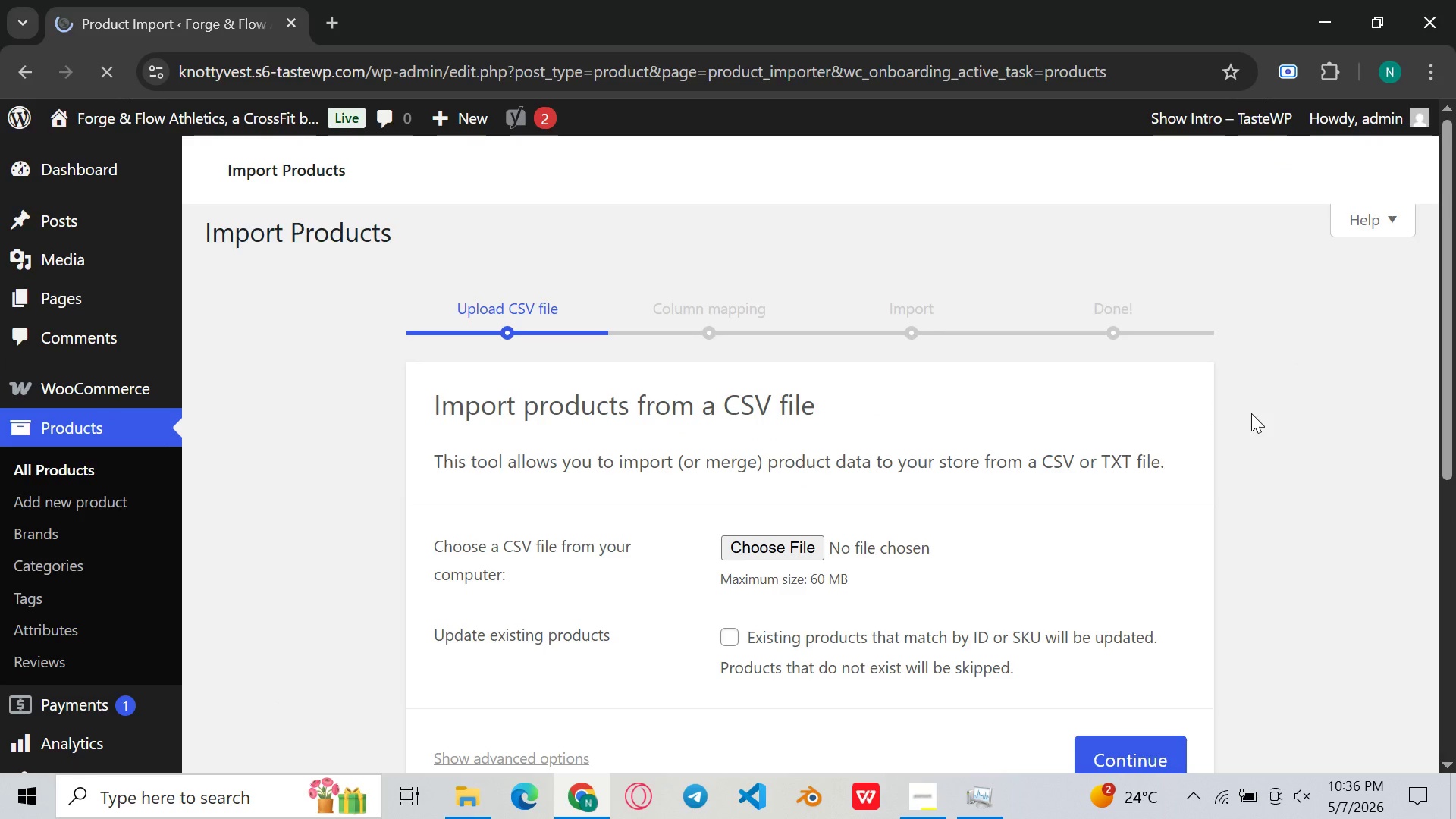 
left_click([1270, 434])
 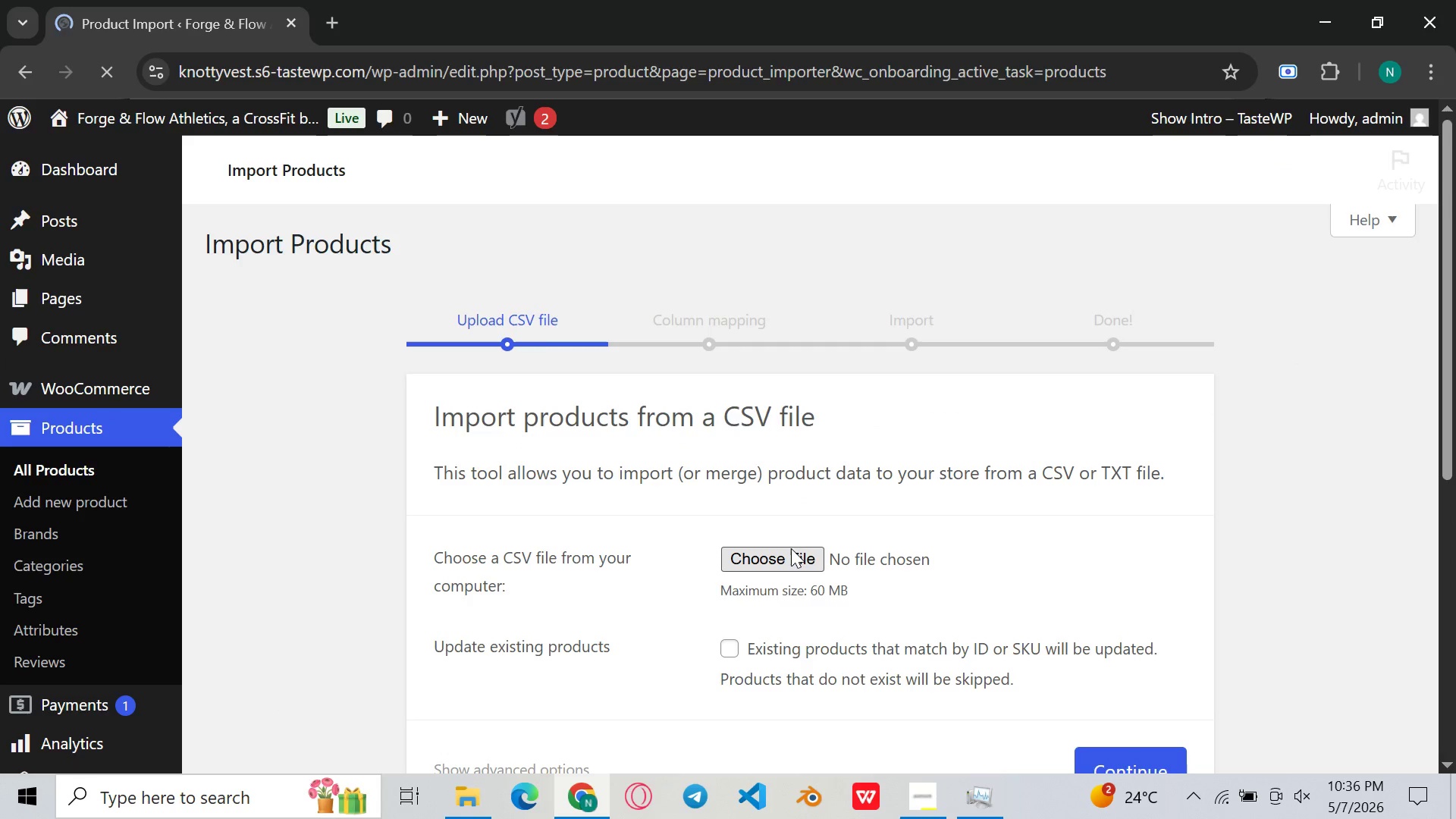 
left_click([789, 548])
 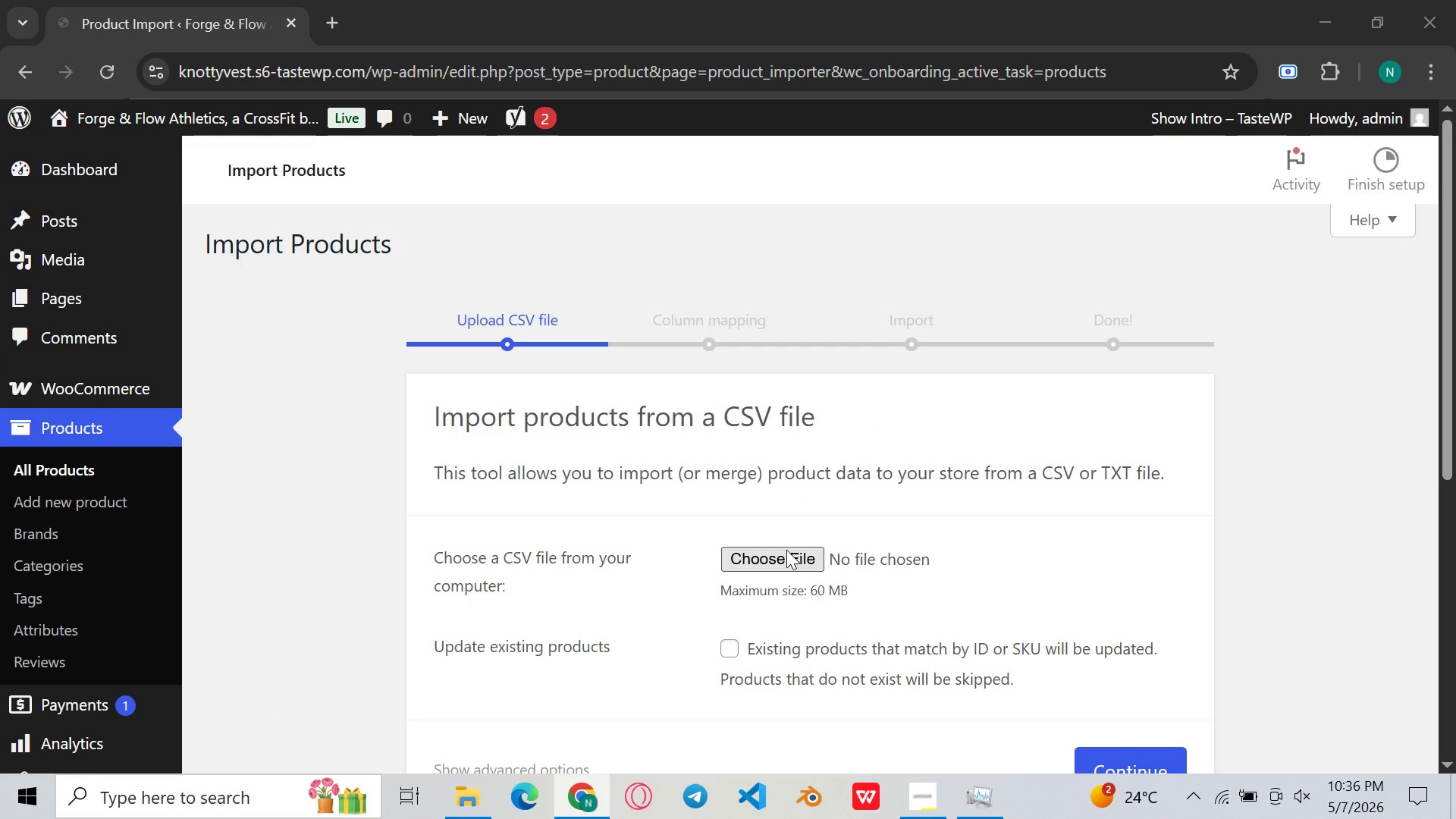 
left_click([779, 555])
 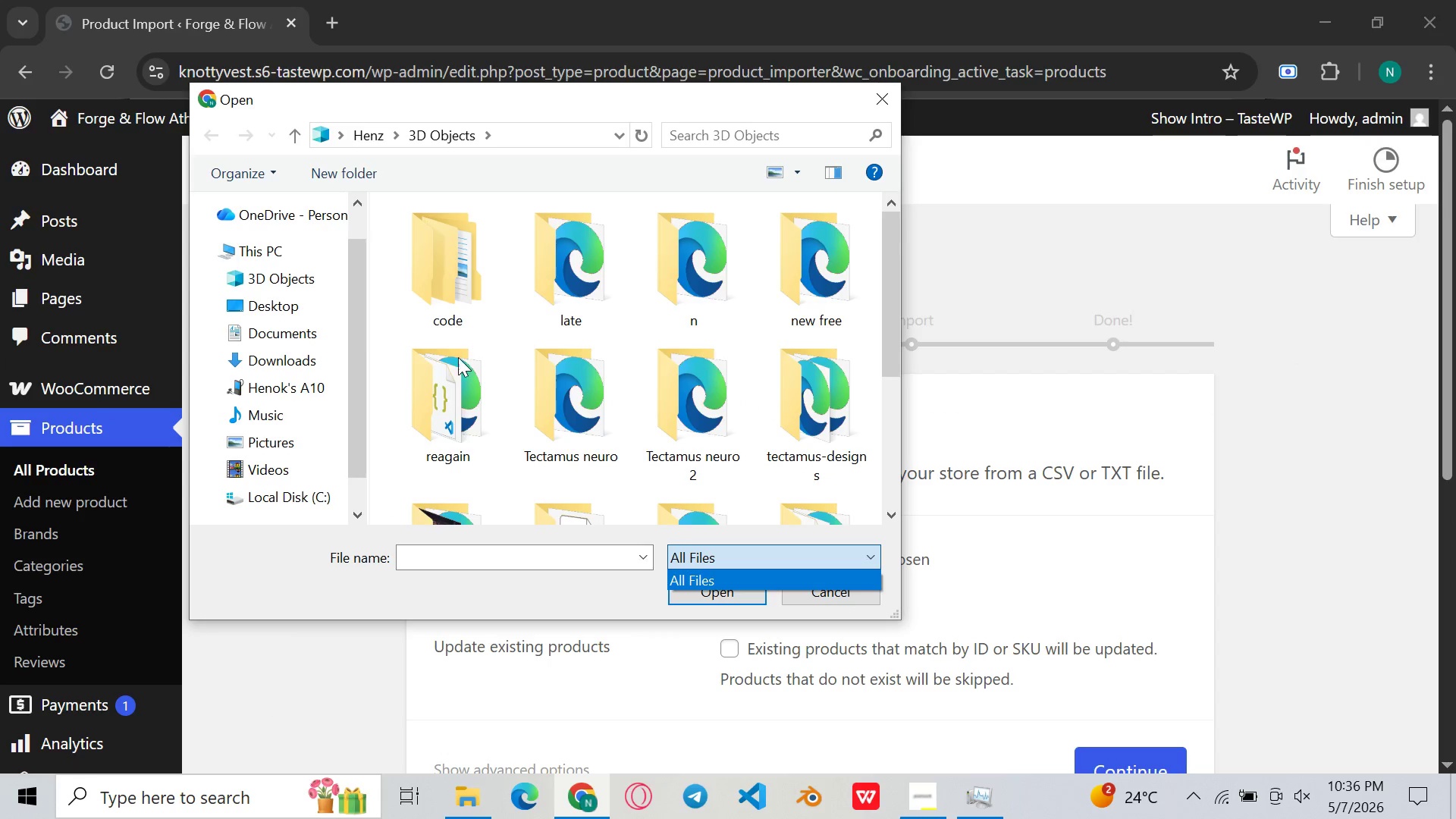 
left_click([306, 268])
 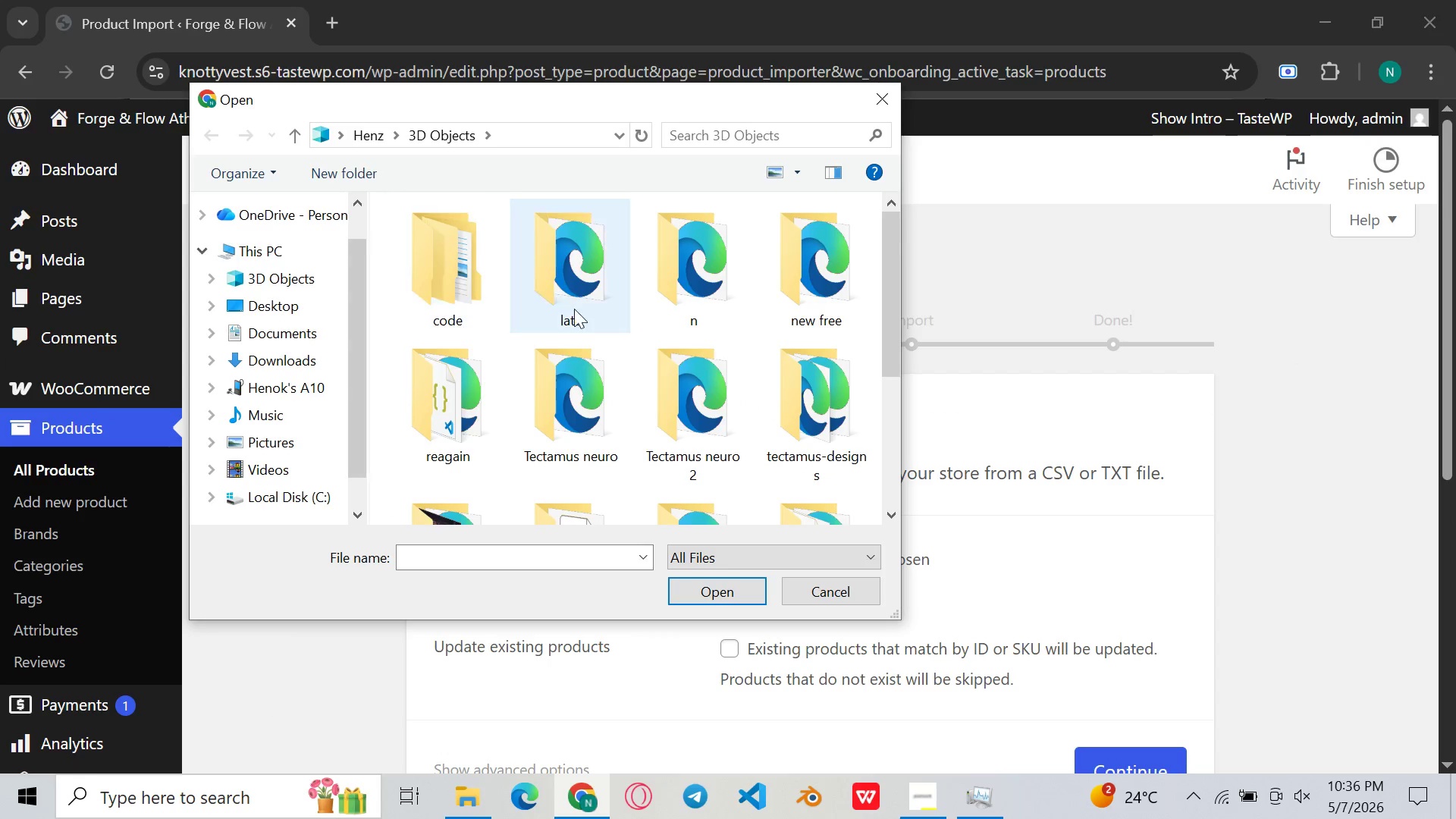 
scroll: coordinate [595, 315], scroll_direction: down, amount: 7.0
 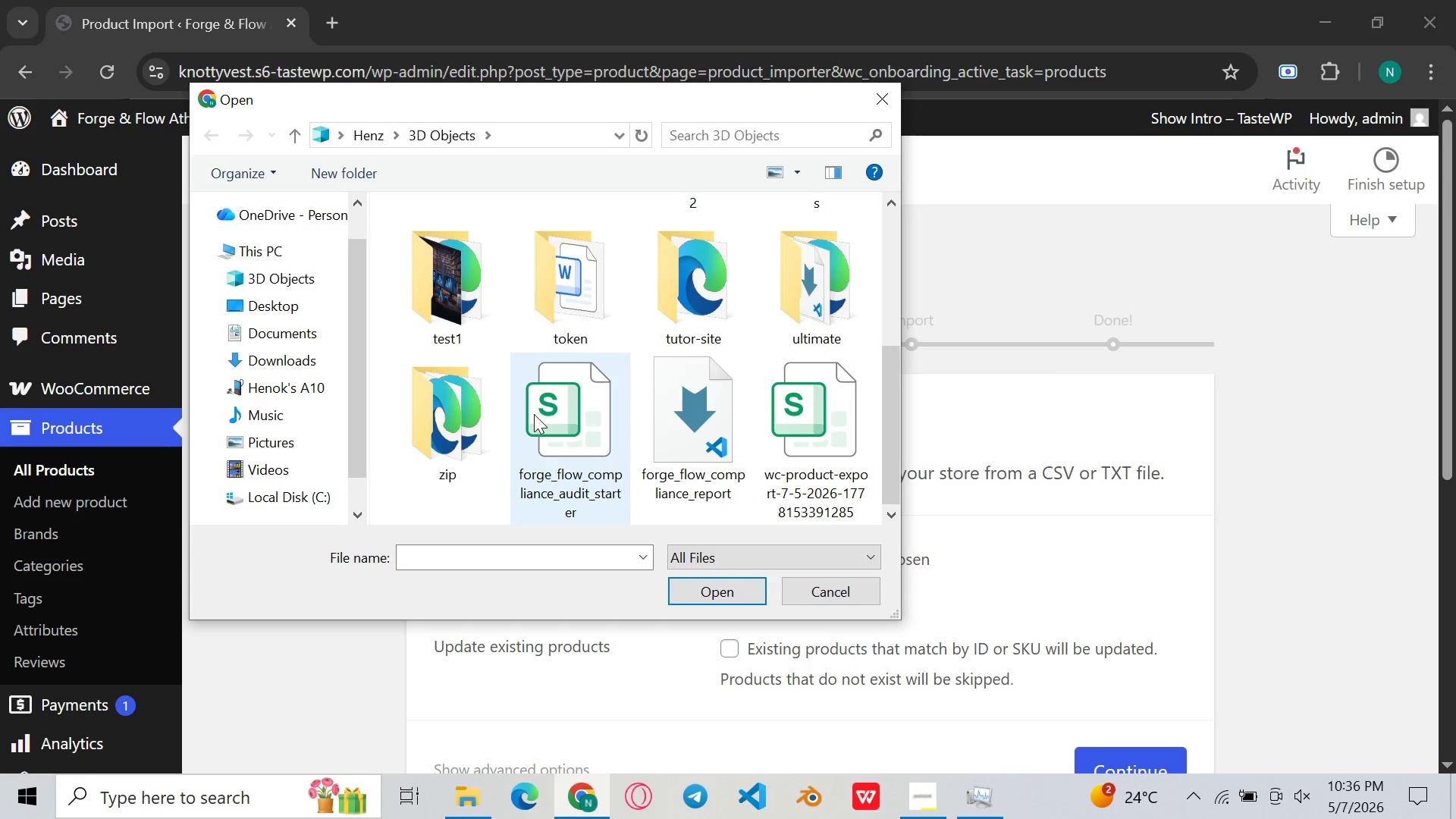 
double_click([534, 414])
 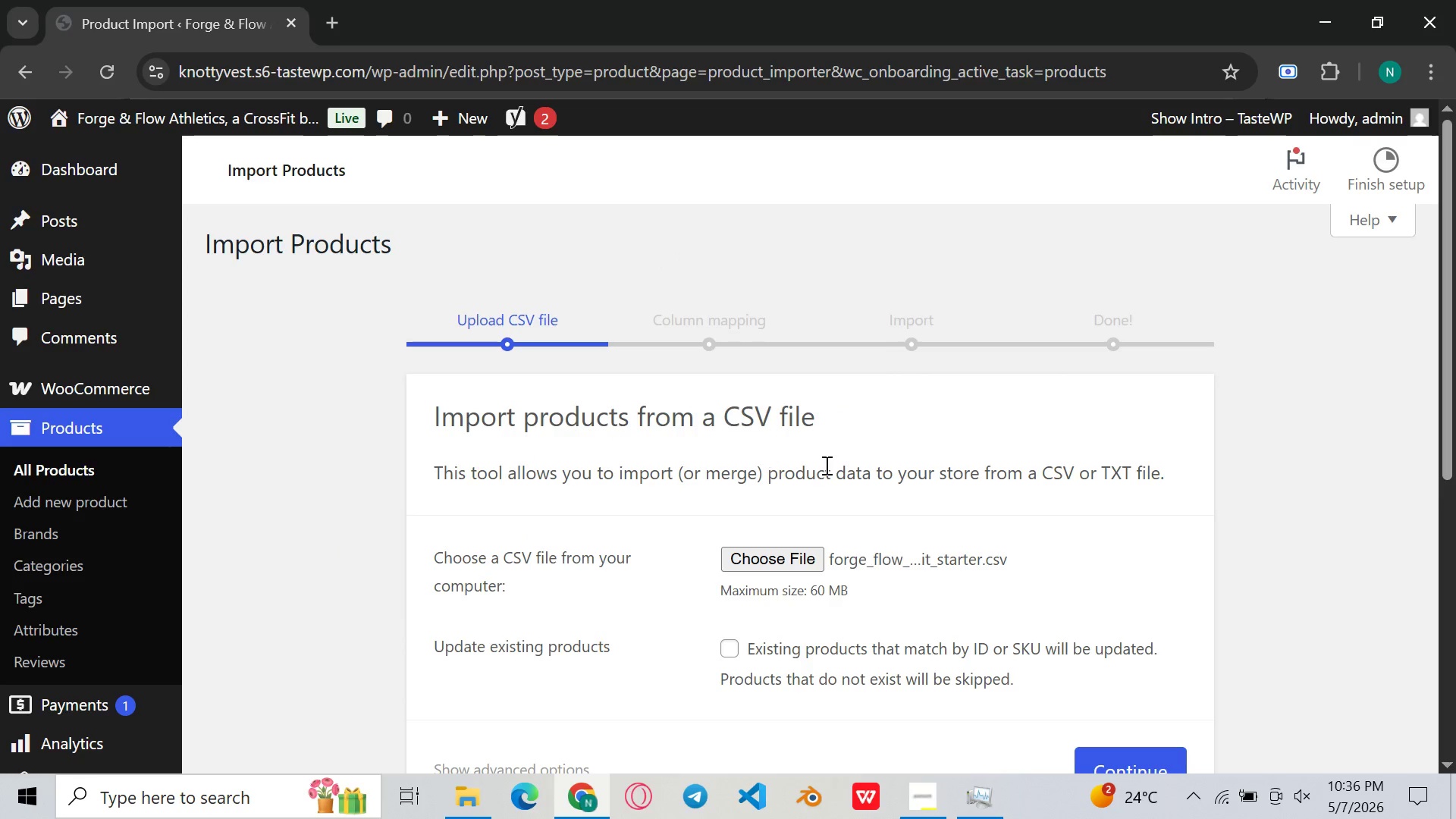 
scroll: coordinate [886, 481], scroll_direction: down, amount: 3.0
 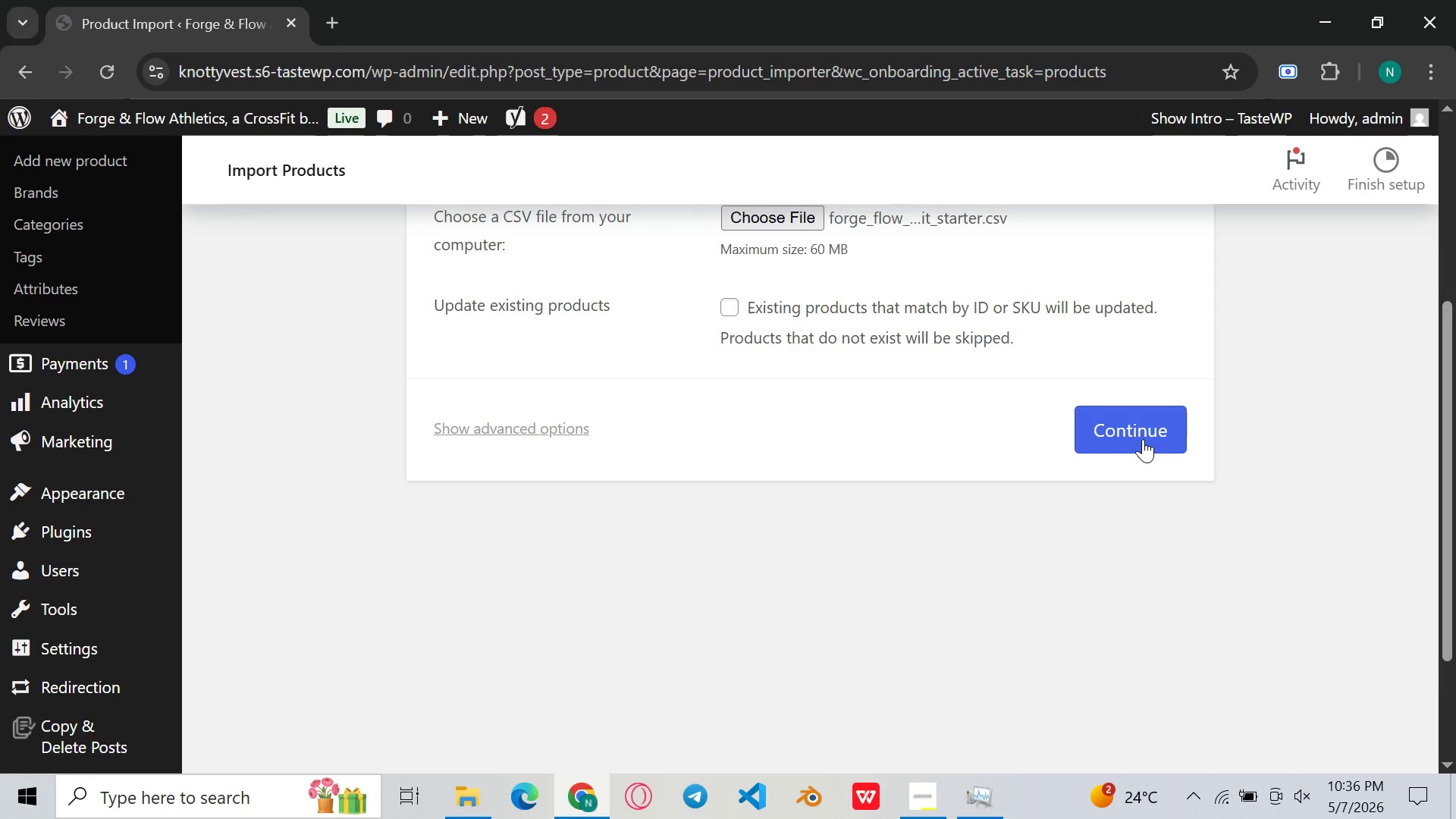 
left_click([1144, 438])
 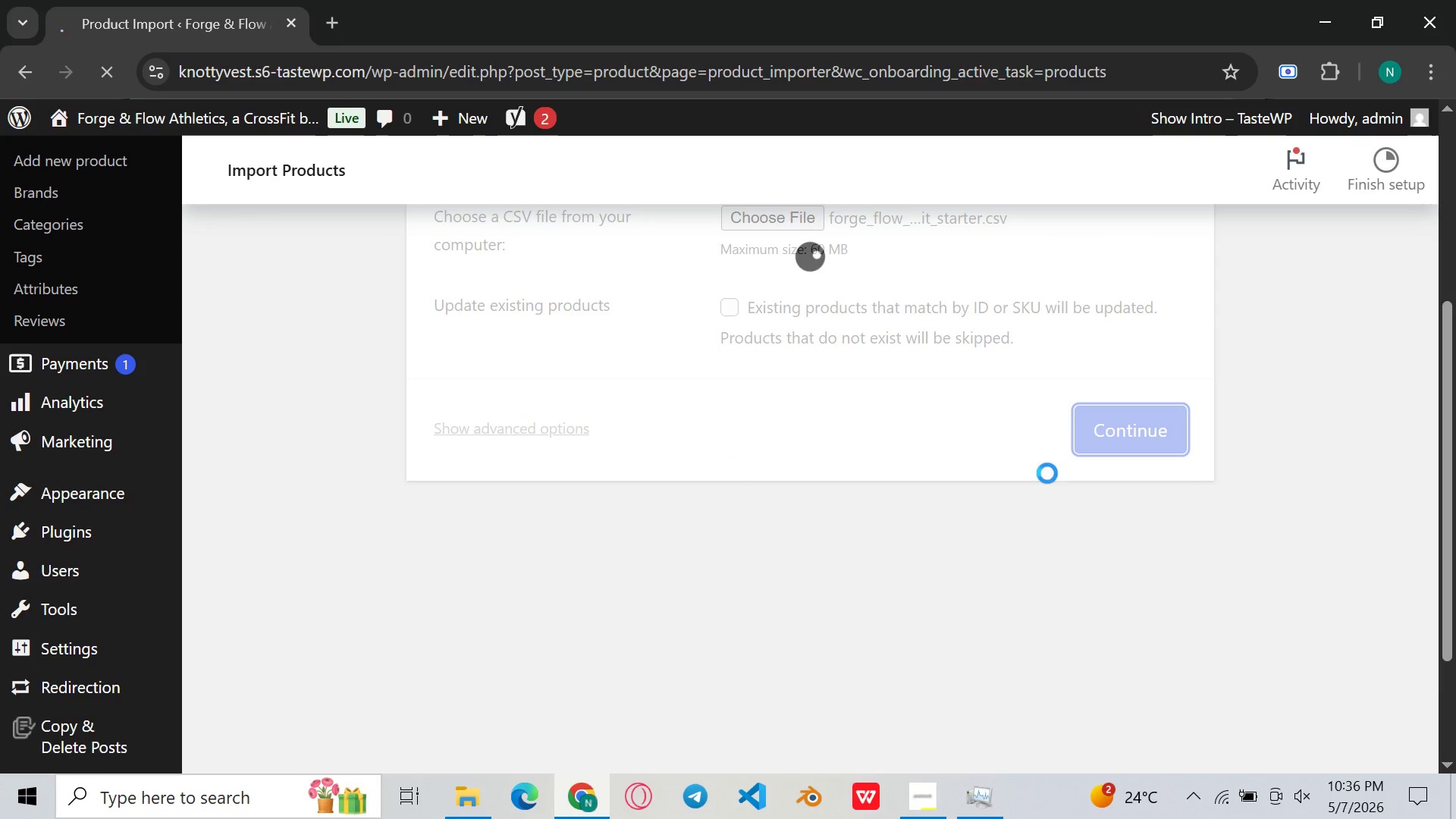 
scroll: coordinate [893, 516], scroll_direction: up, amount: 3.0
 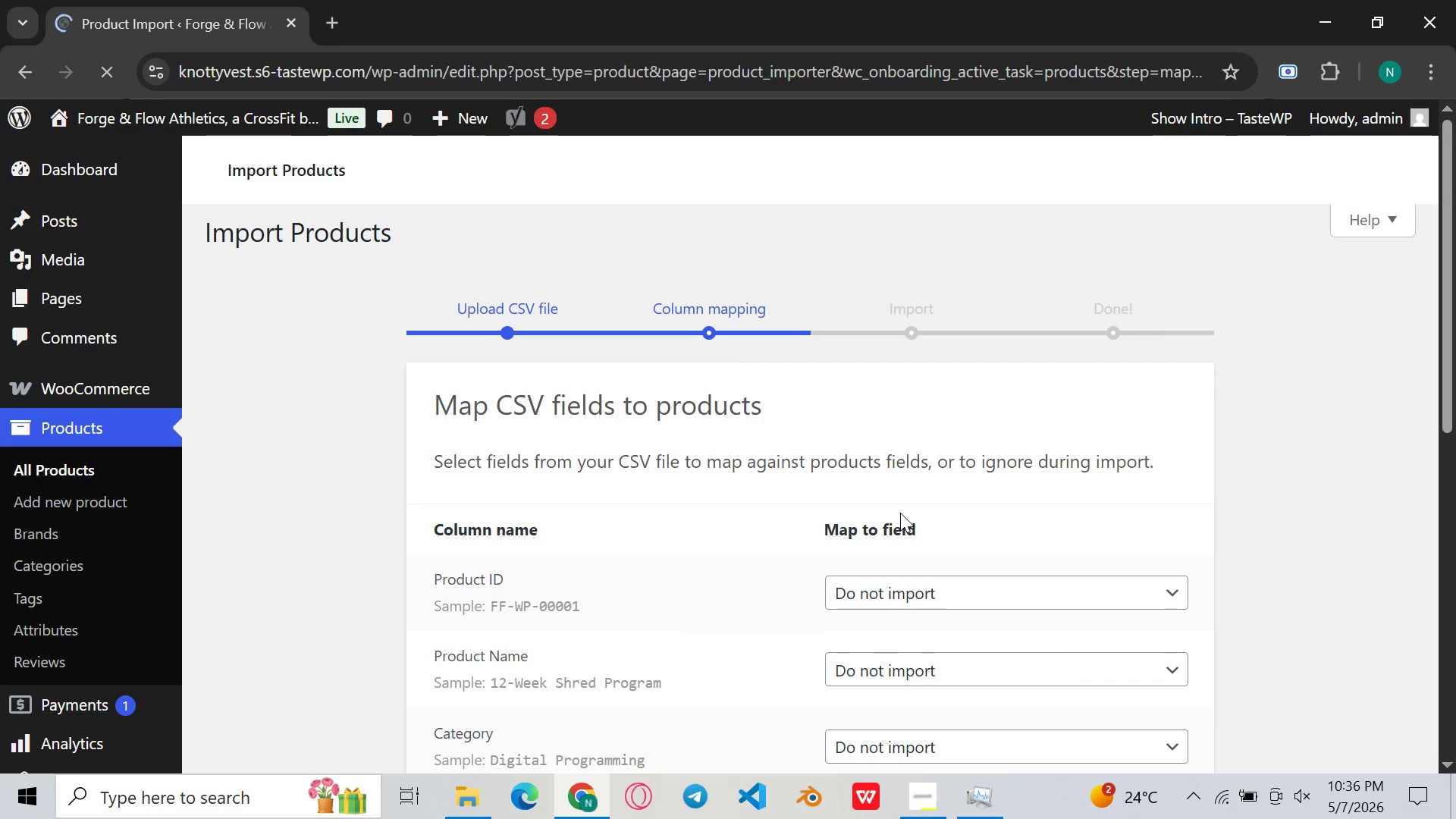 
scroll: coordinate [902, 511], scroll_direction: down, amount: 2.0
 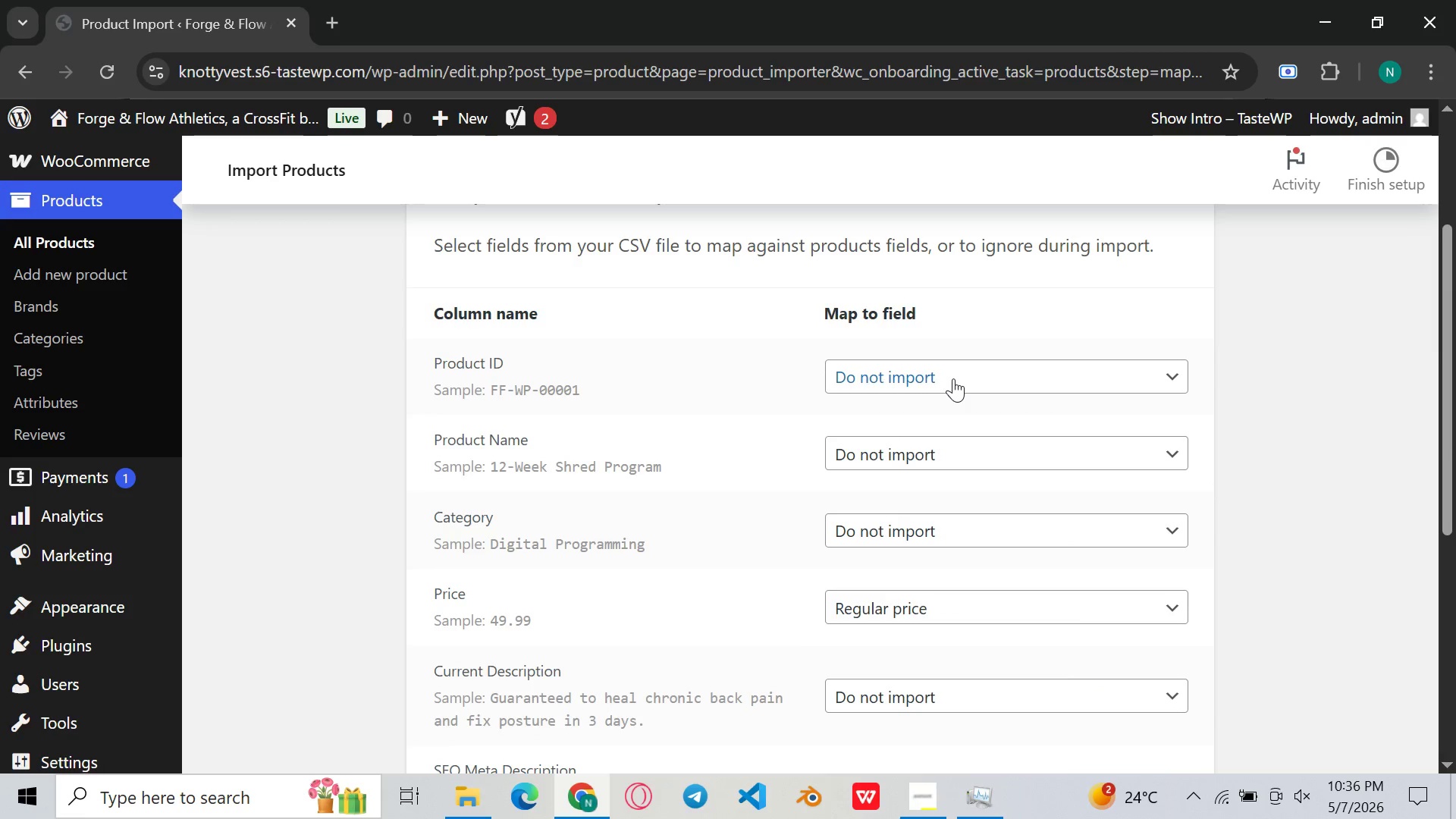 
left_click([953, 378])
 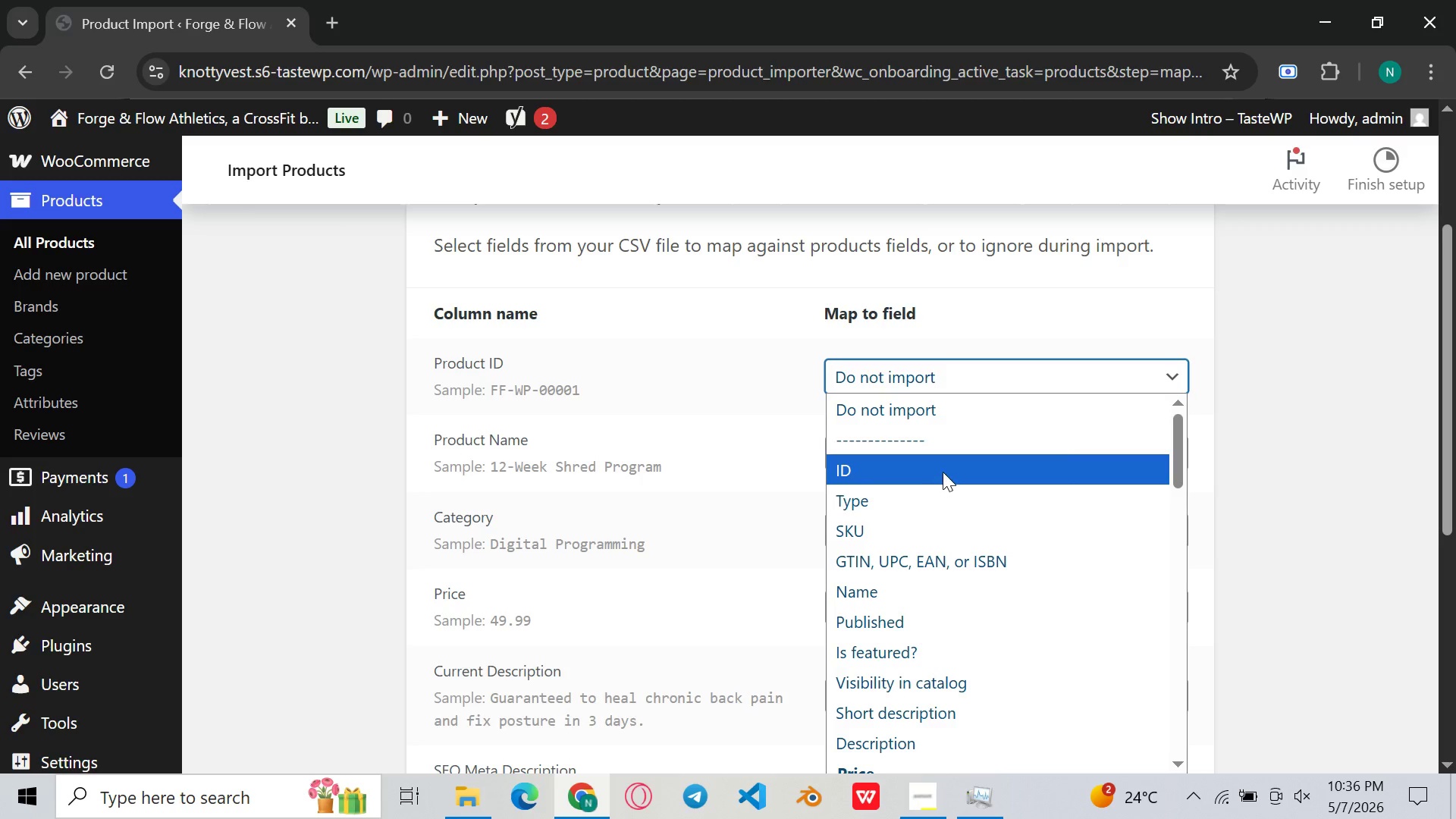 
wait(5.08)
 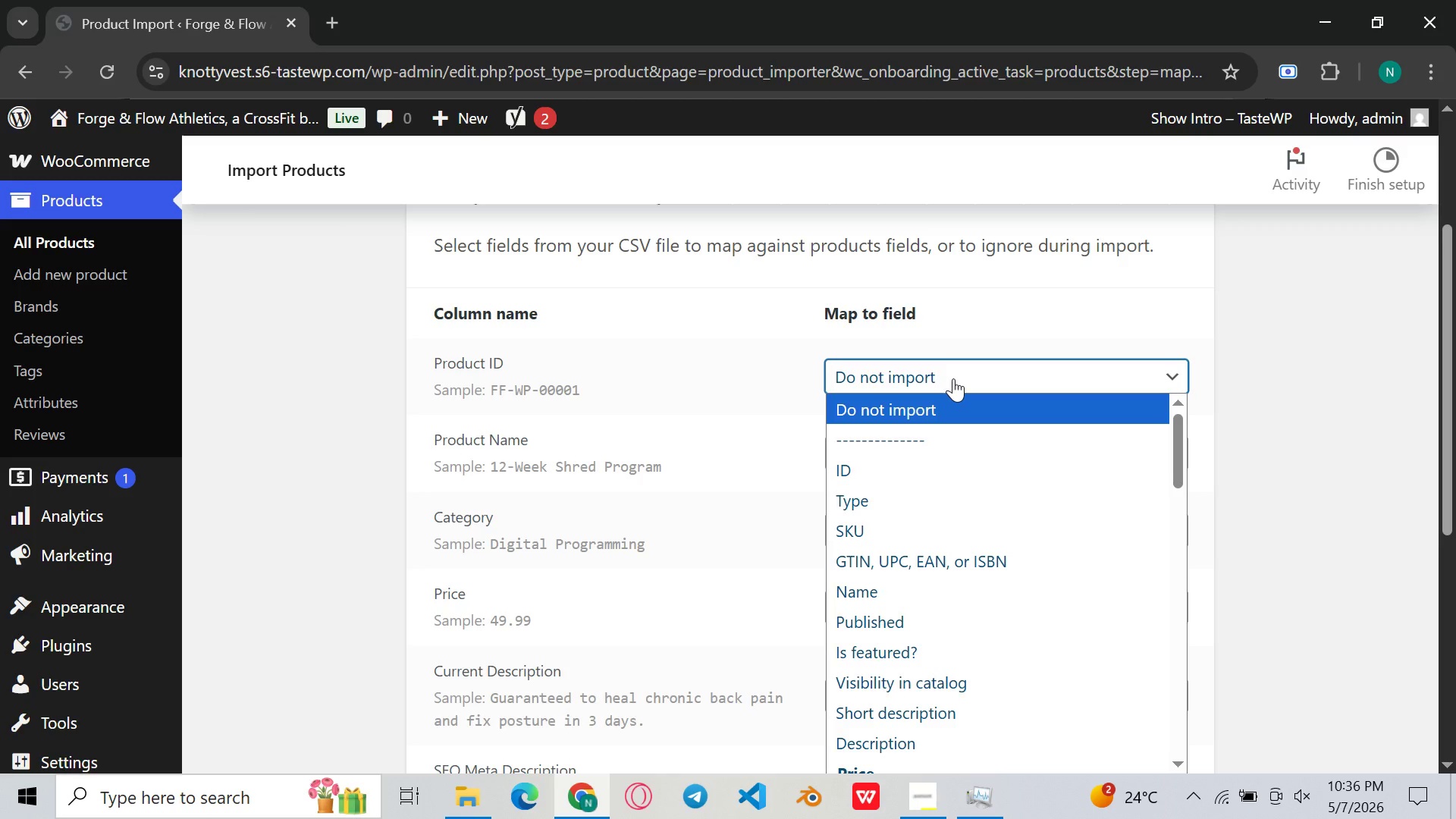 
left_click([864, 443])
 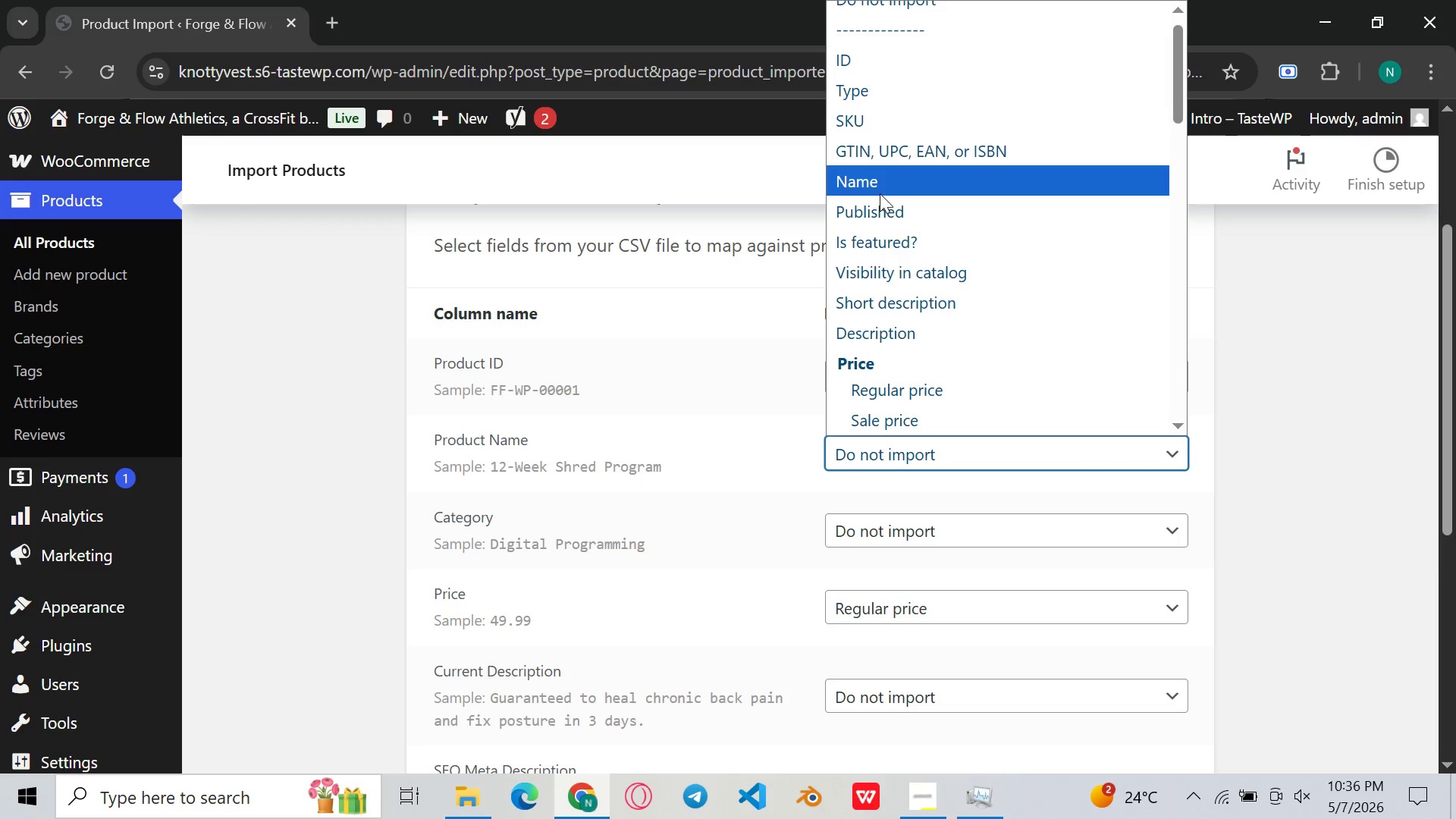 
left_click([880, 189])
 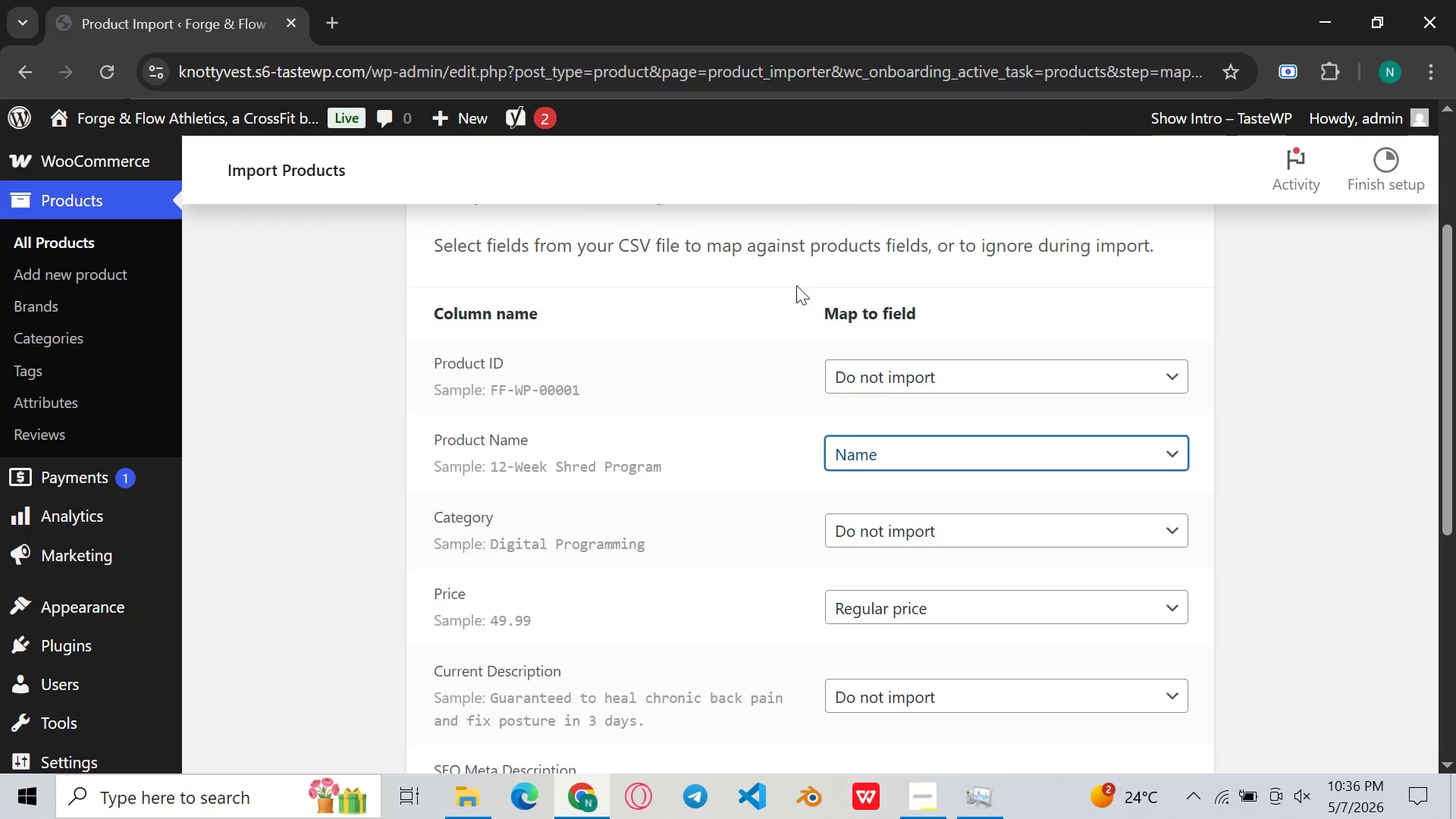 
scroll: coordinate [795, 287], scroll_direction: down, amount: 1.0
 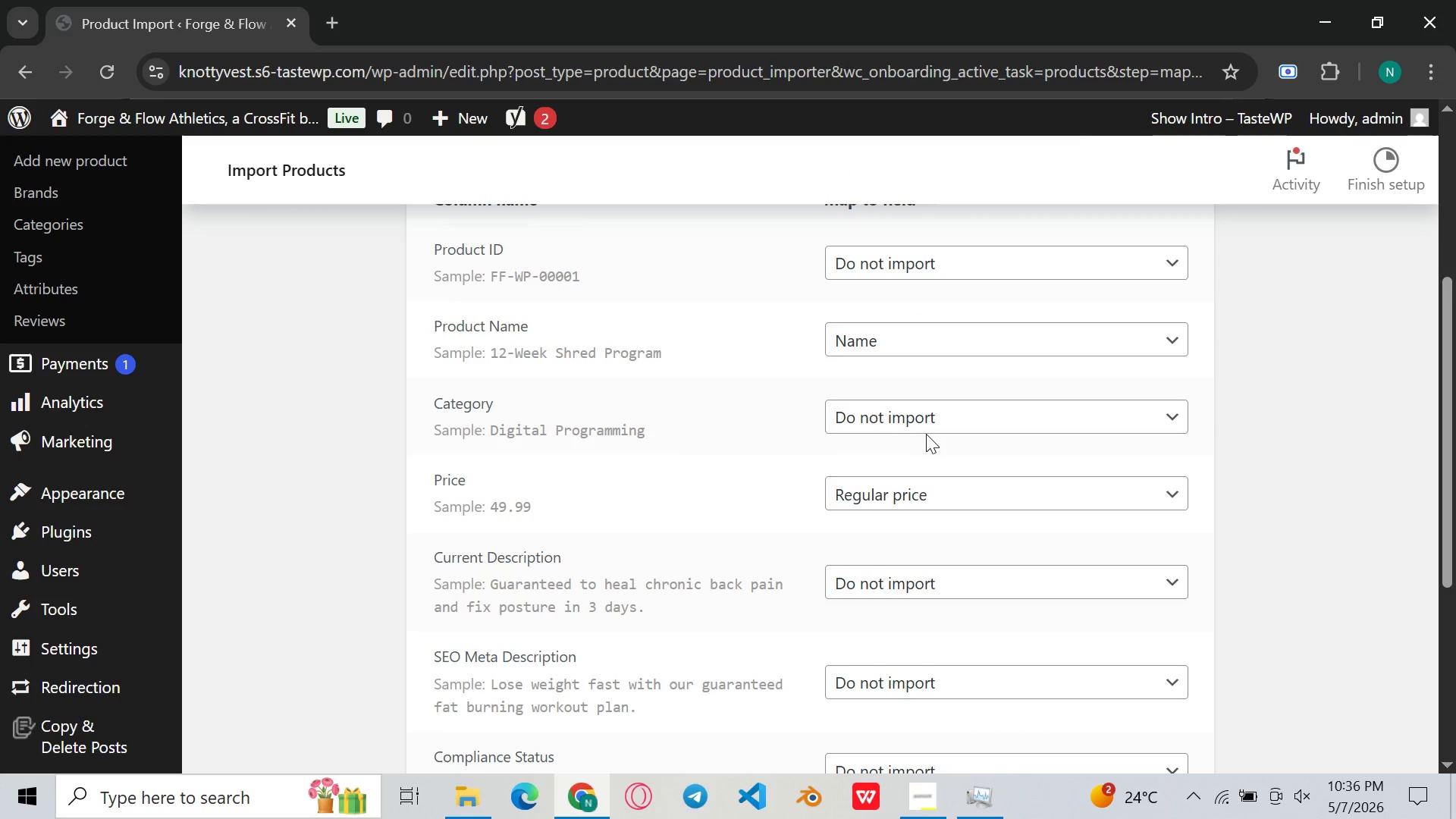 
double_click([926, 425])
 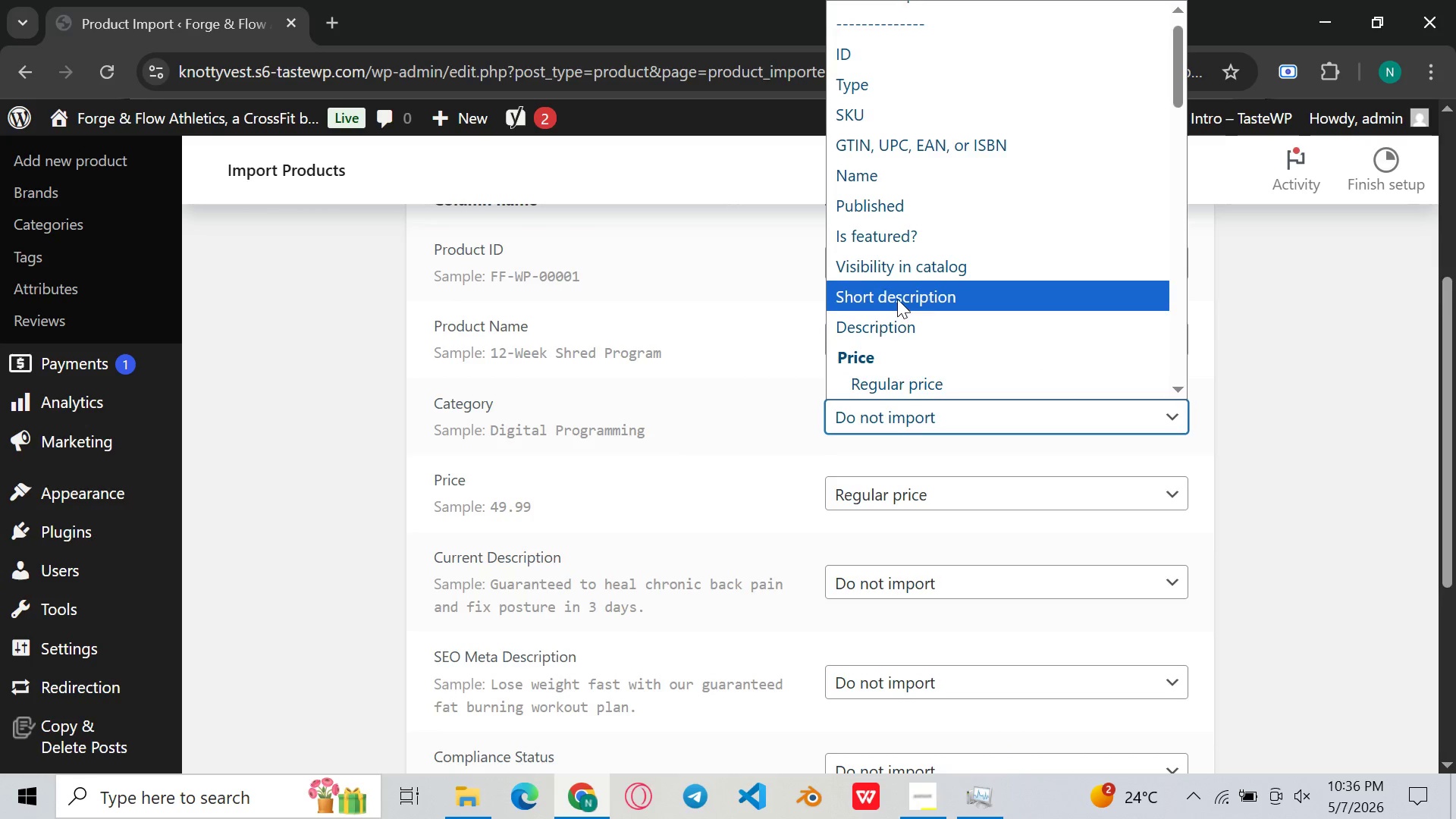 
scroll: coordinate [898, 300], scroll_direction: down, amount: 3.0
 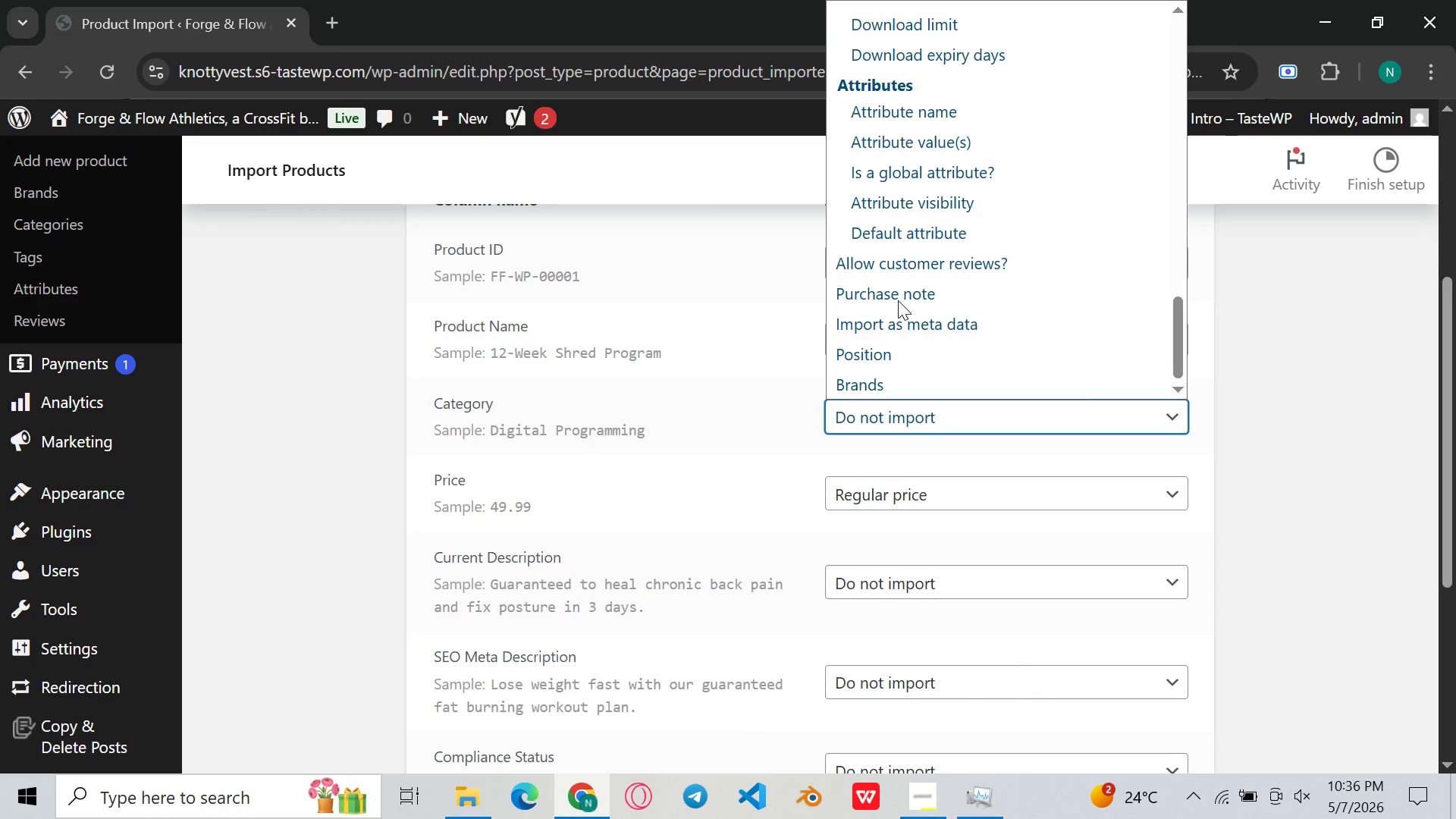 
scroll: coordinate [898, 300], scroll_direction: up, amount: 1.0
 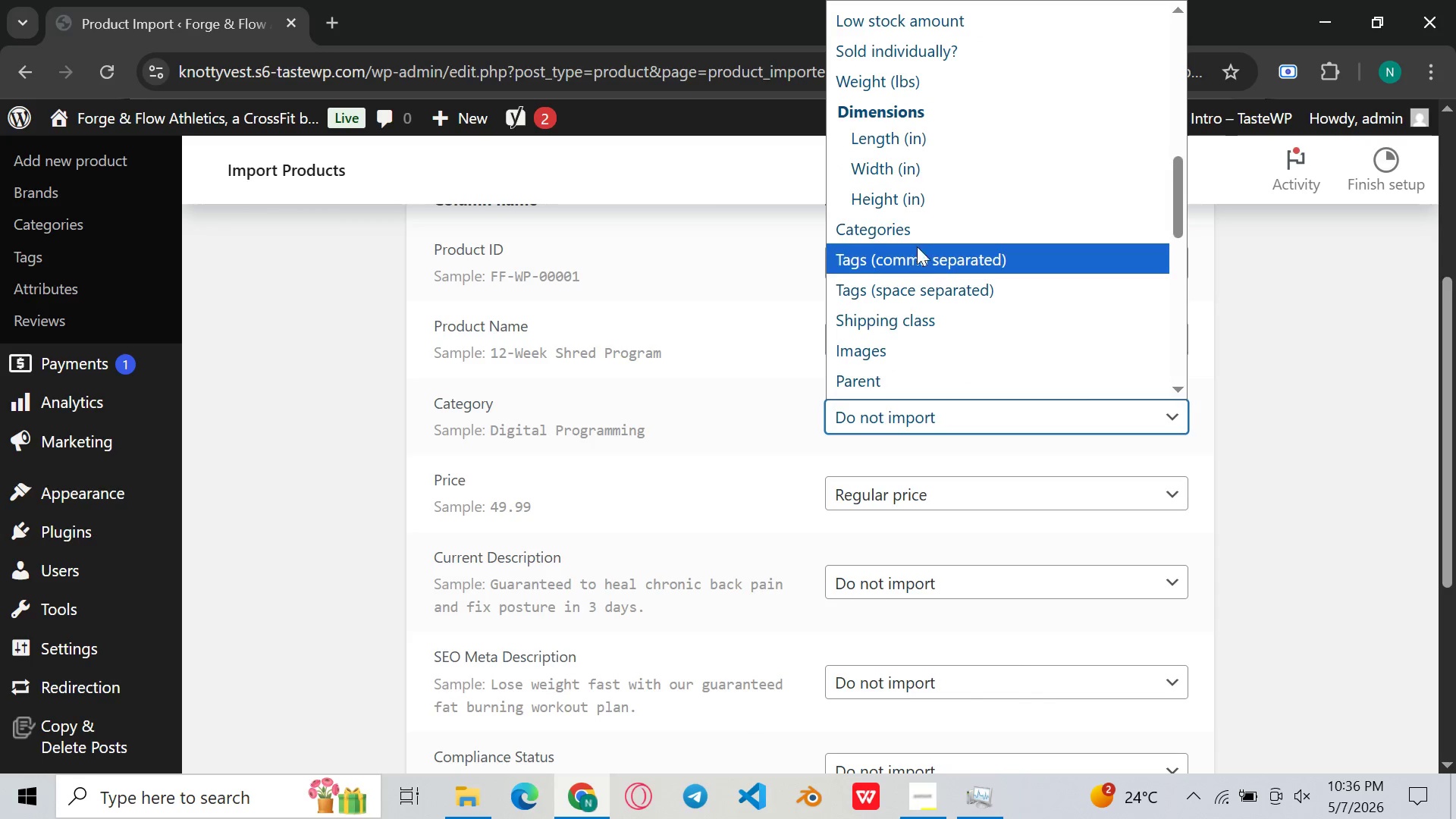 
left_click([928, 228])
 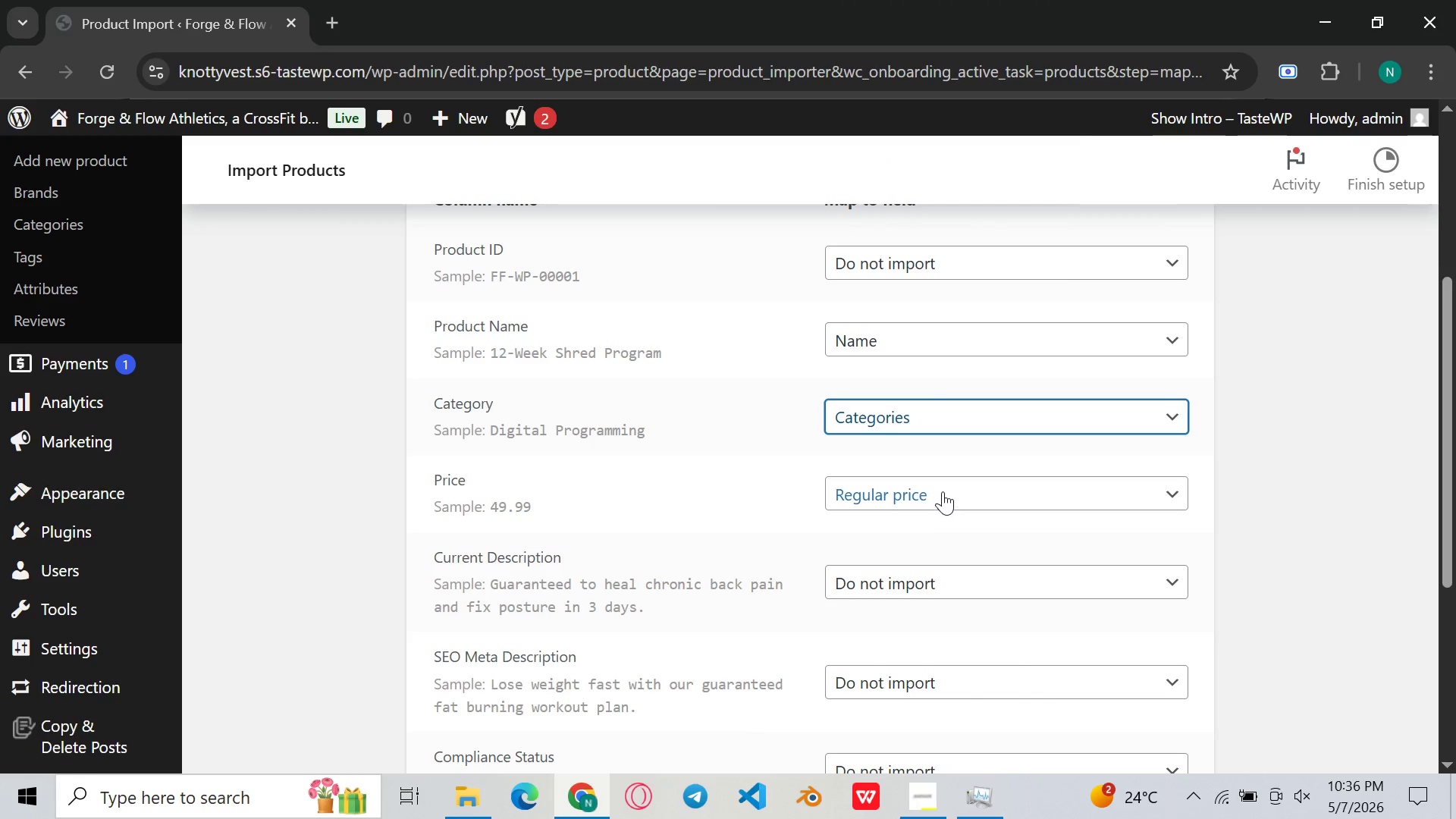 
scroll: coordinate [943, 491], scroll_direction: down, amount: 1.0
 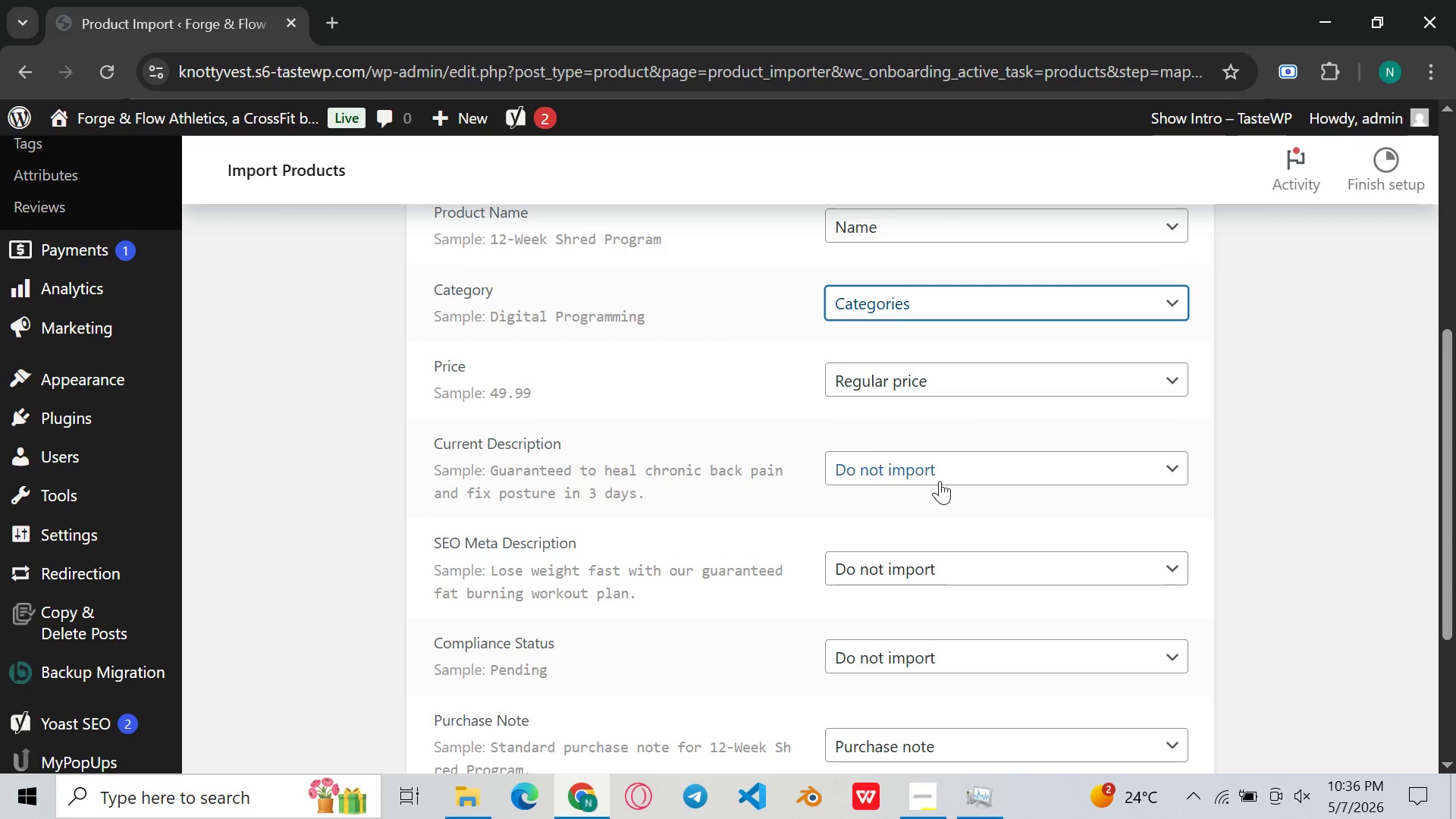 
left_click([939, 477])
 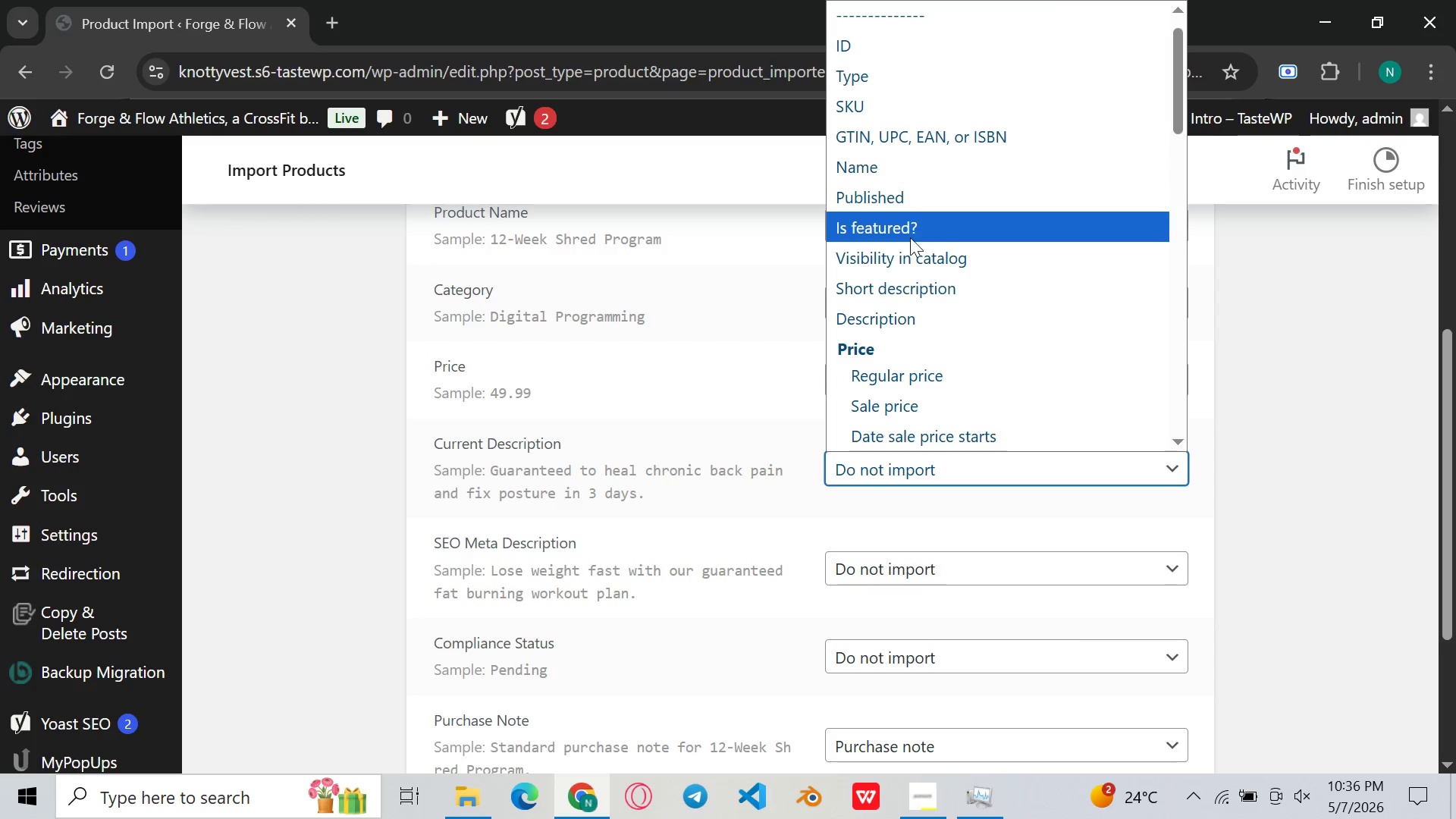 
left_click([921, 328])
 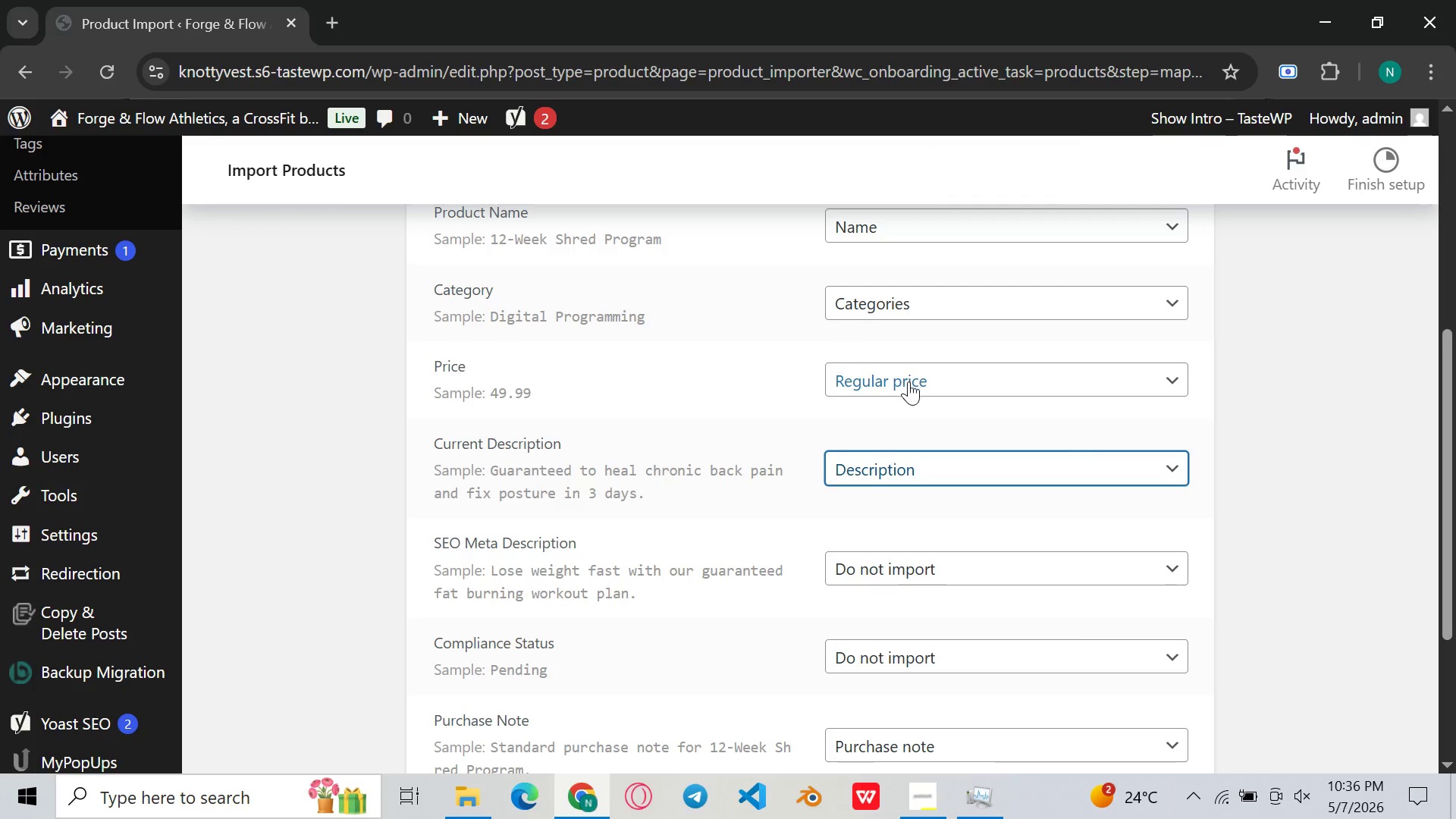 
scroll: coordinate [917, 410], scroll_direction: down, amount: 2.0
 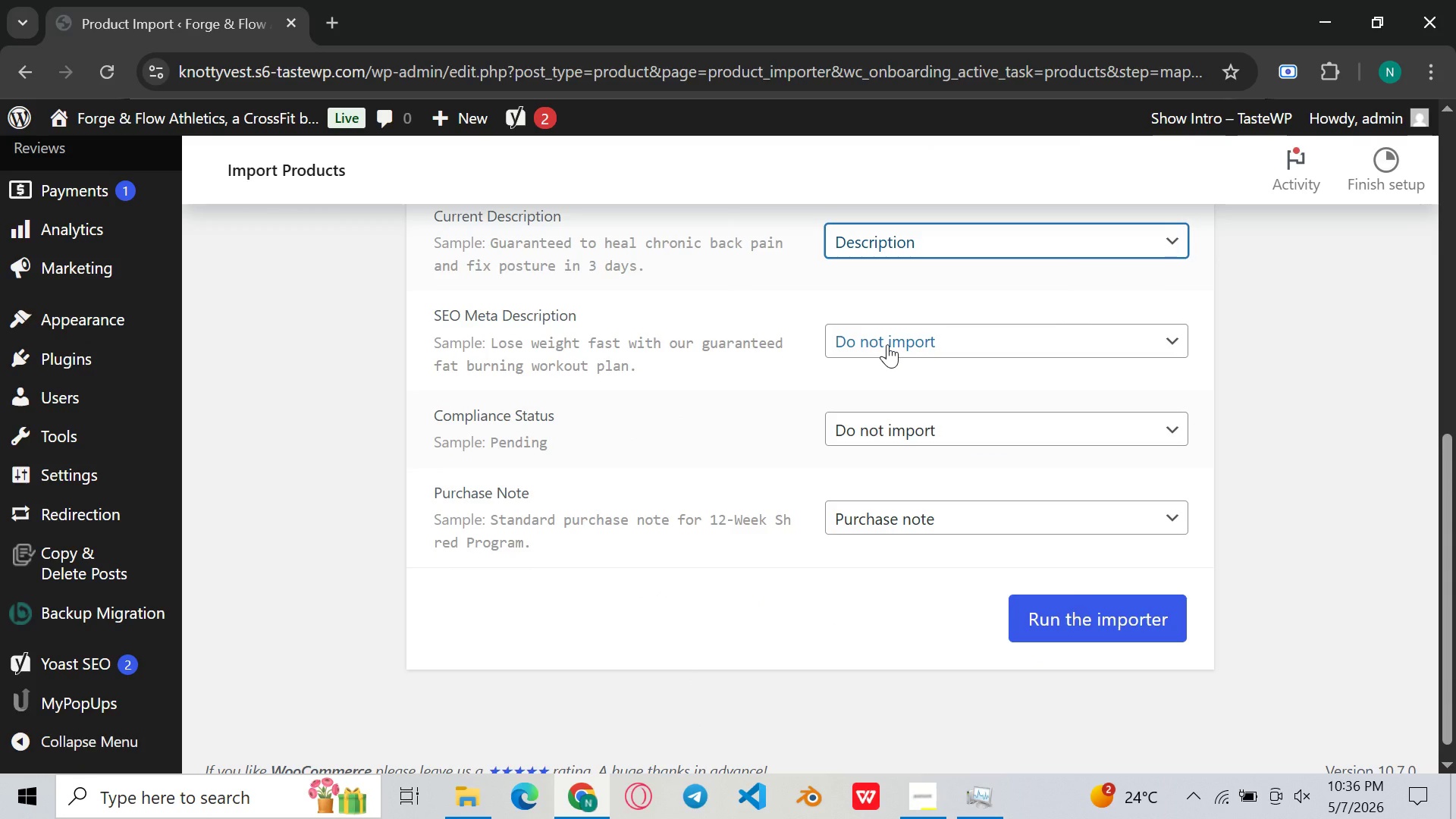 
left_click([887, 344])
 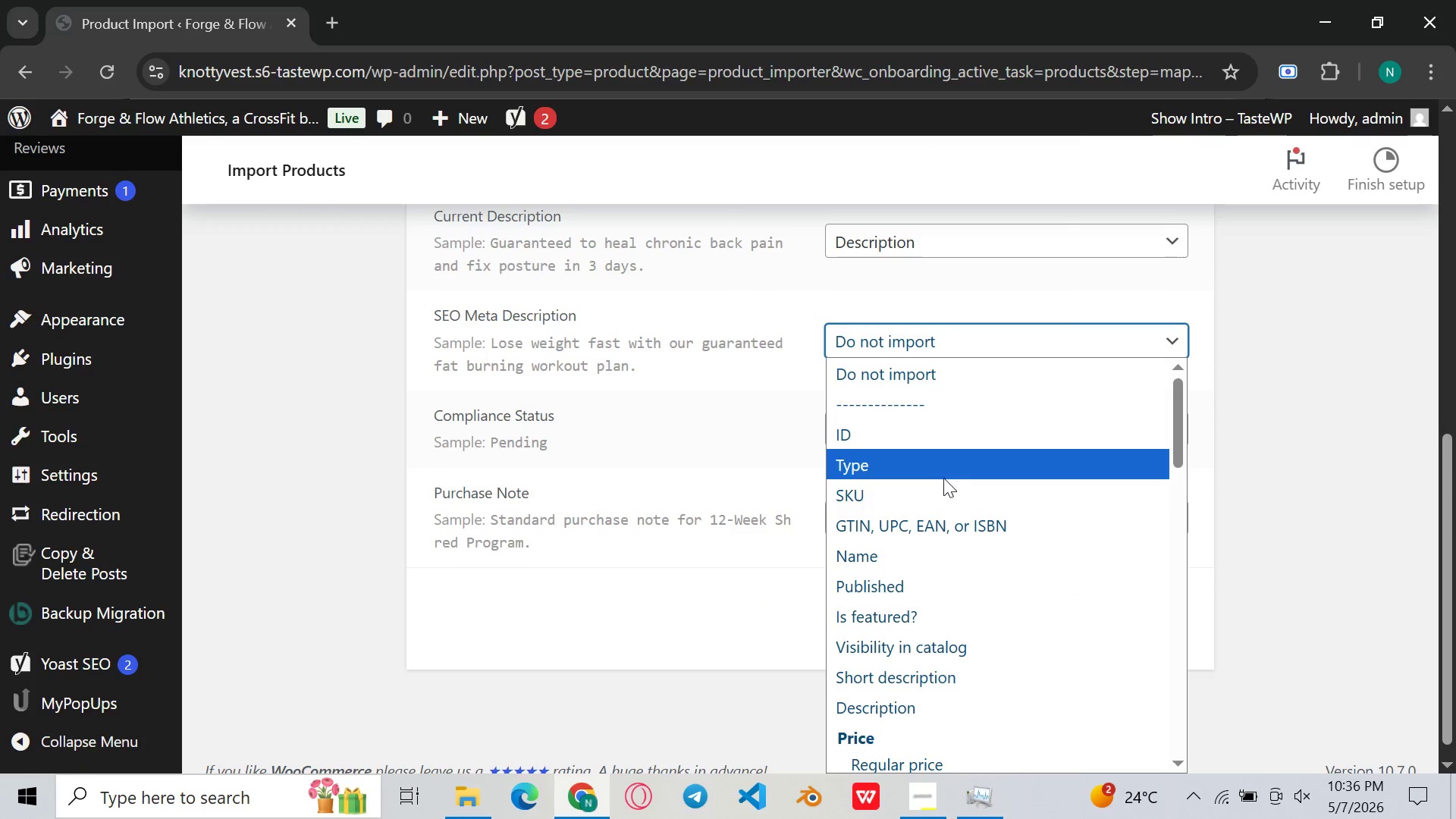 
scroll: coordinate [952, 491], scroll_direction: down, amount: 11.0
 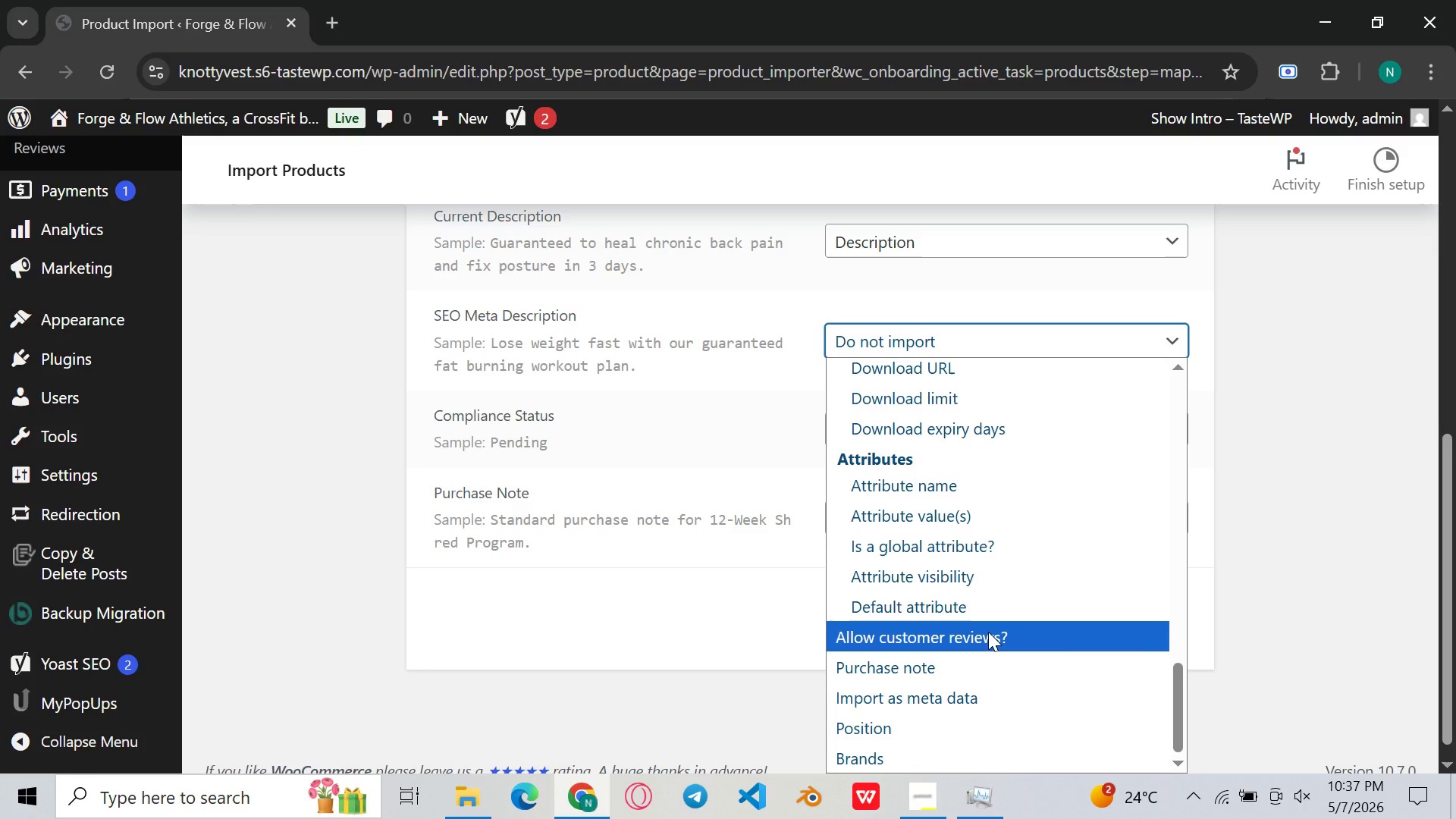 
key(ArrowUp)
 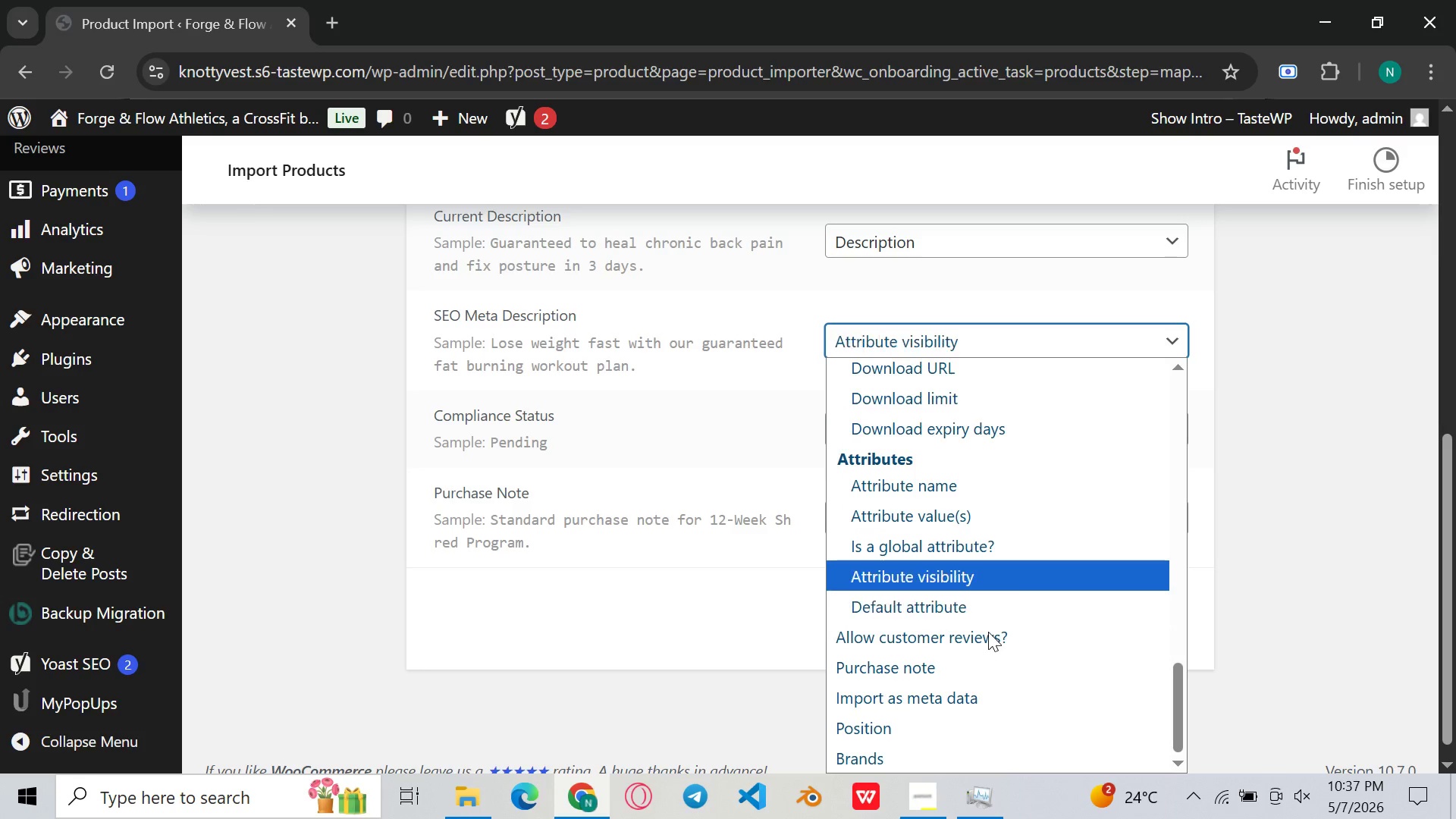 
key(ArrowUp)
 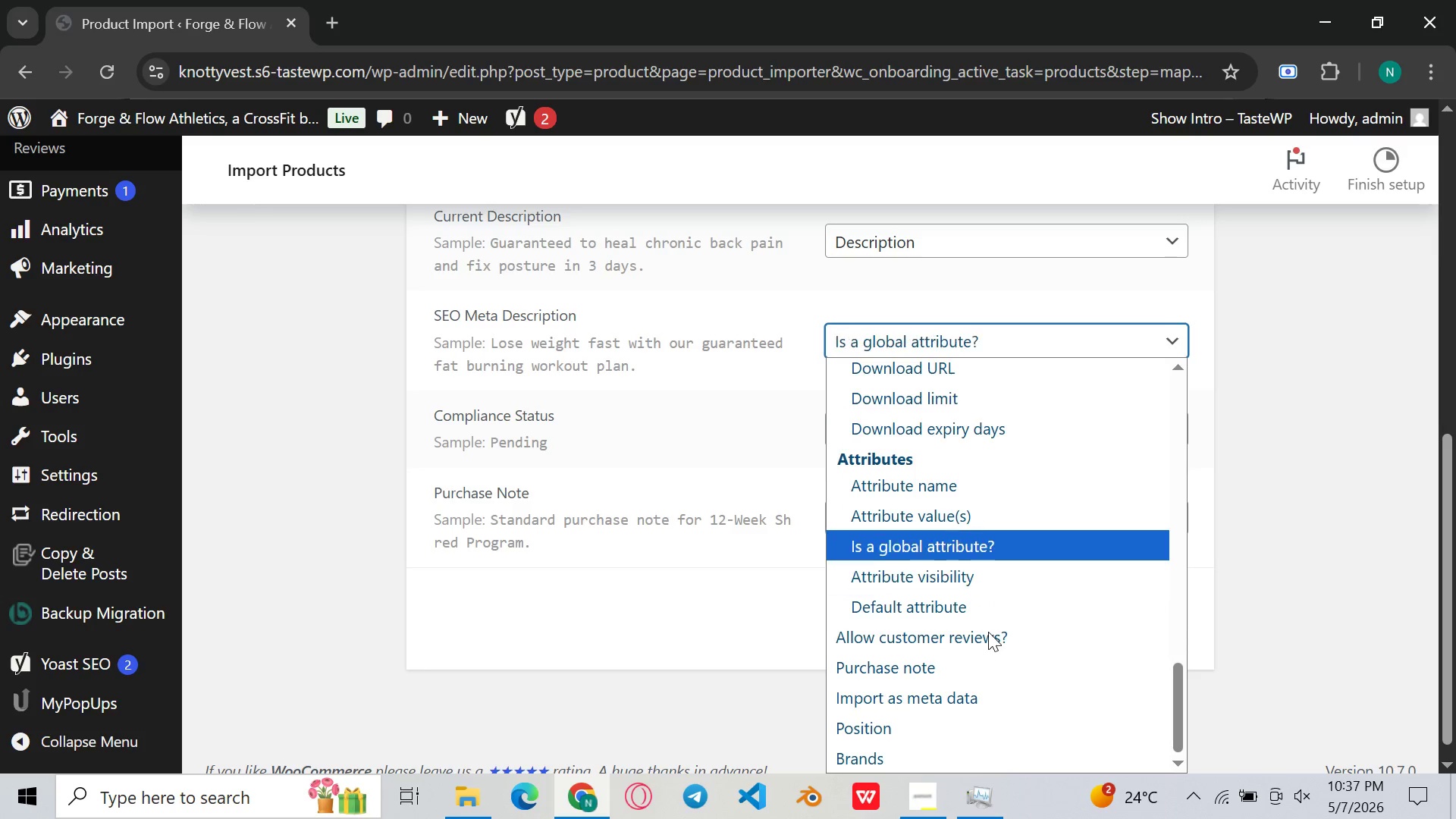 
key(ArrowUp)
 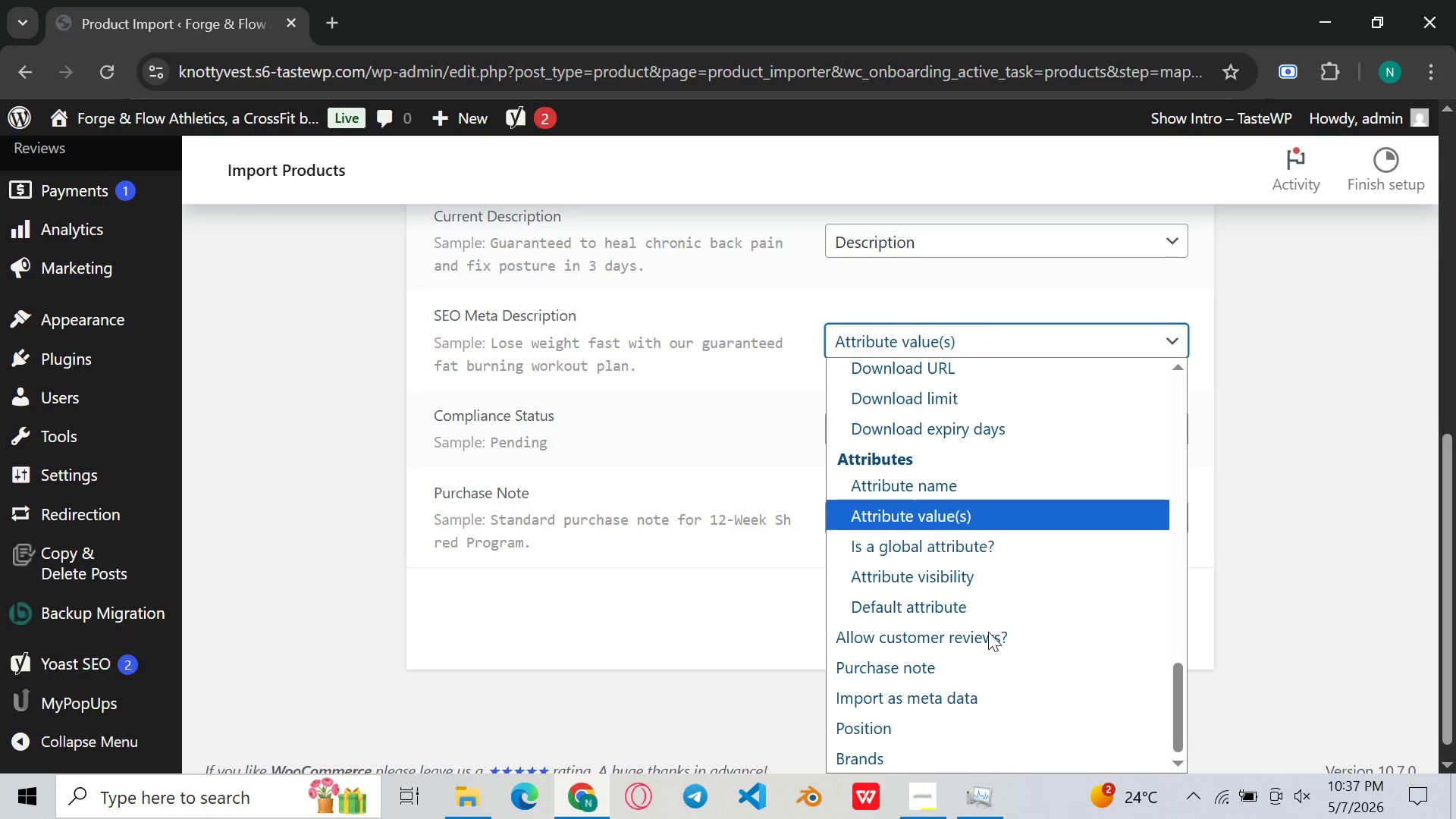 
key(ArrowUp)
 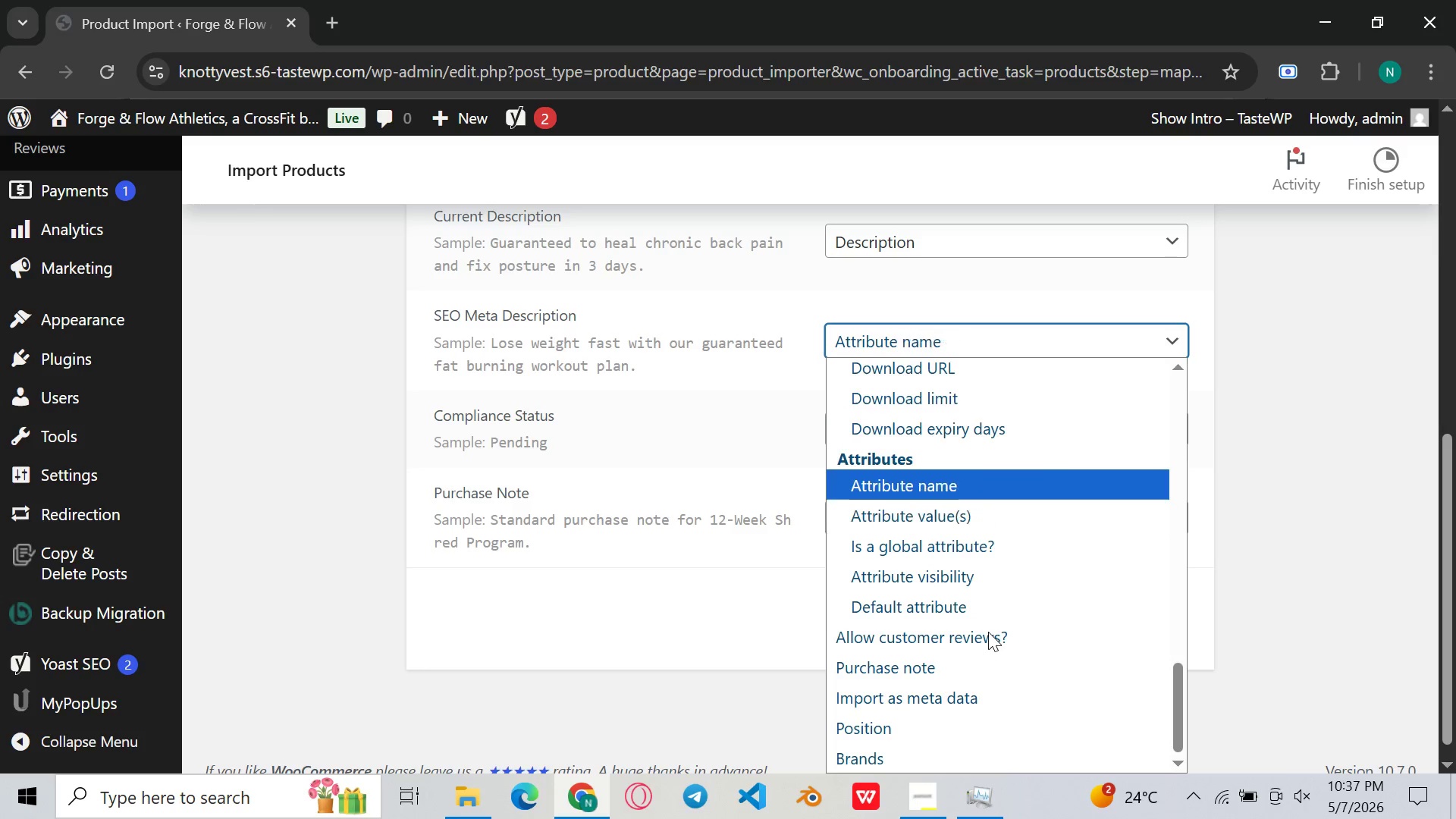 
key(ArrowUp)
 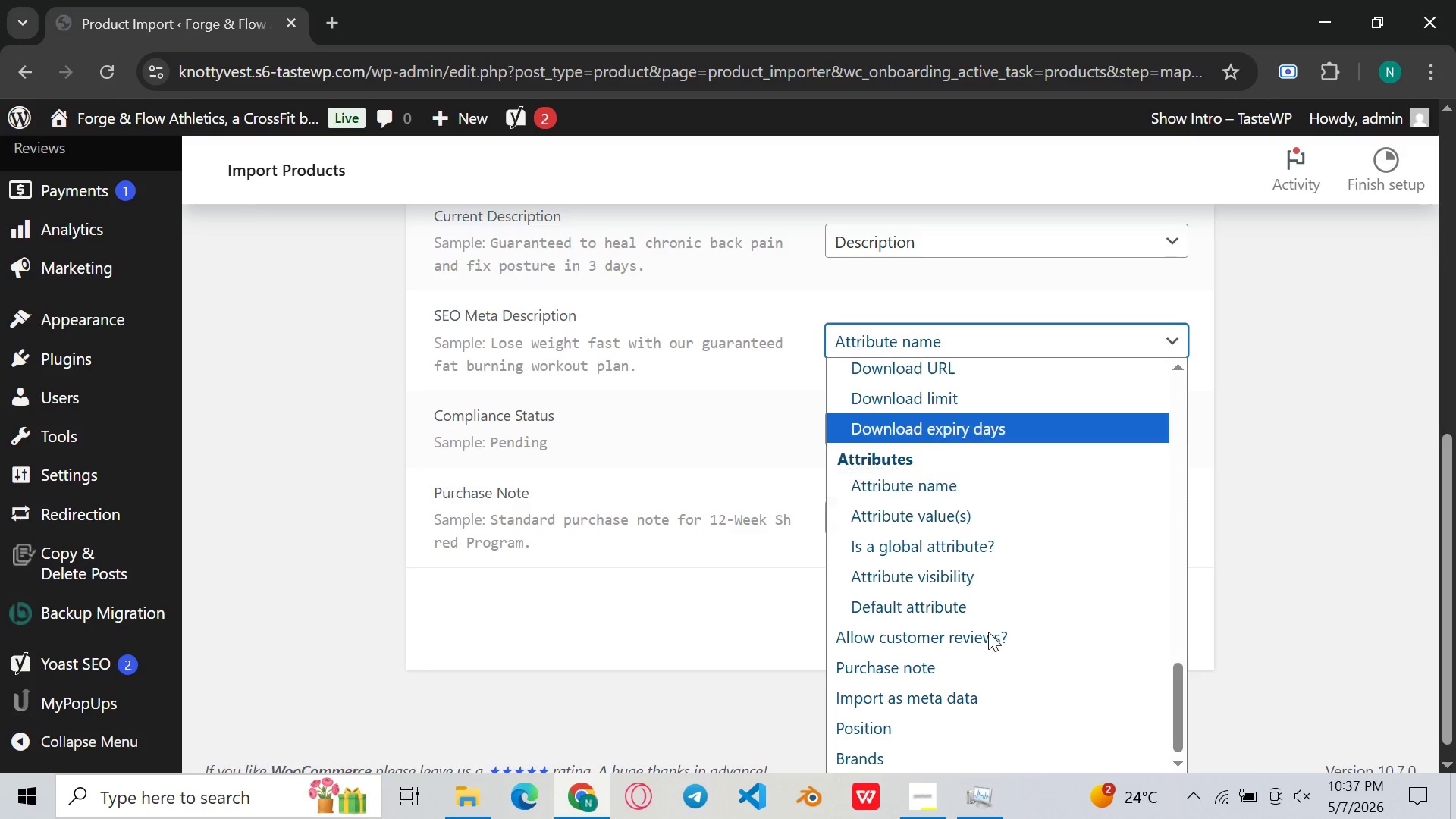 
key(ArrowUp)
 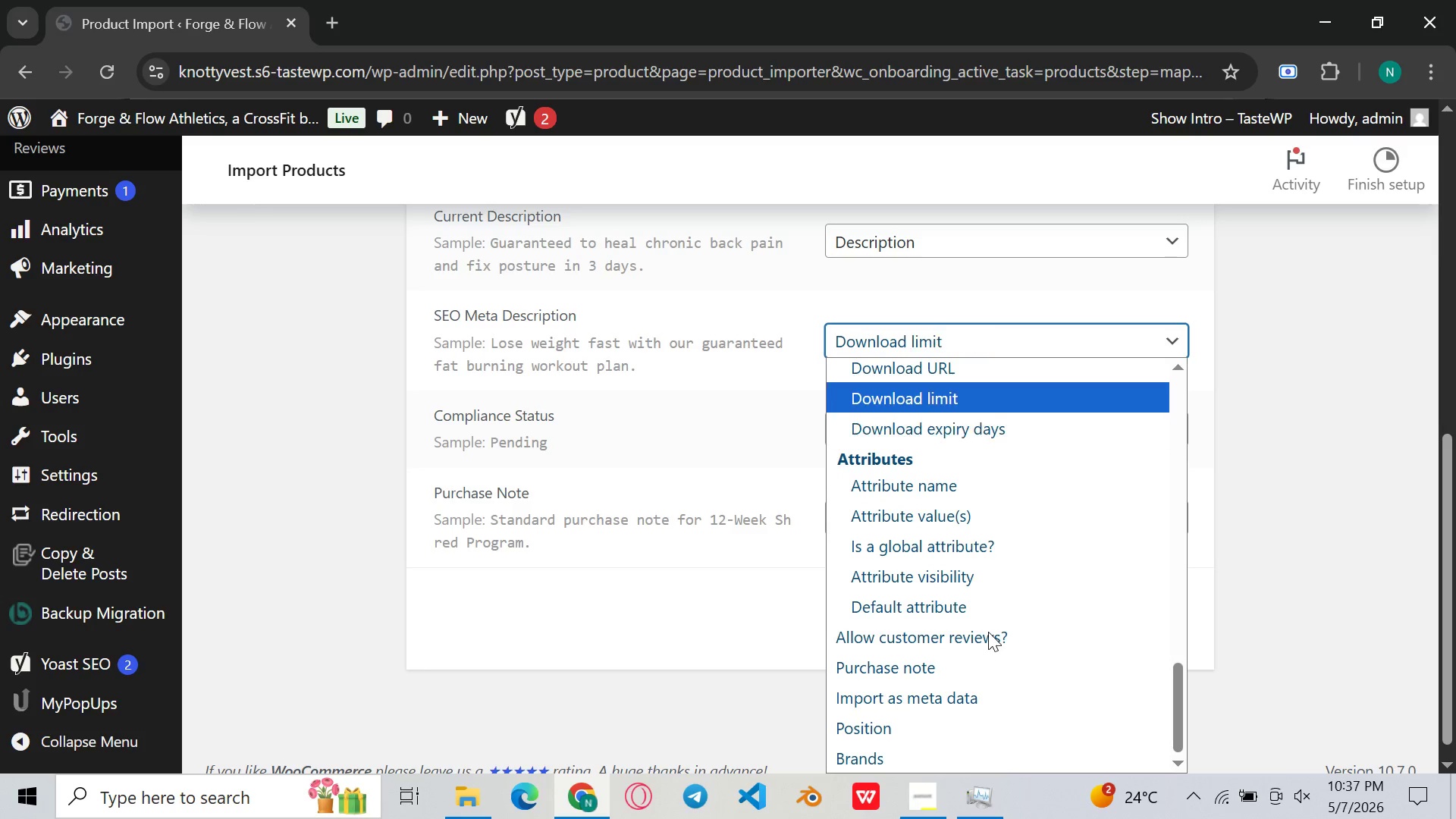 
key(ArrowUp)
 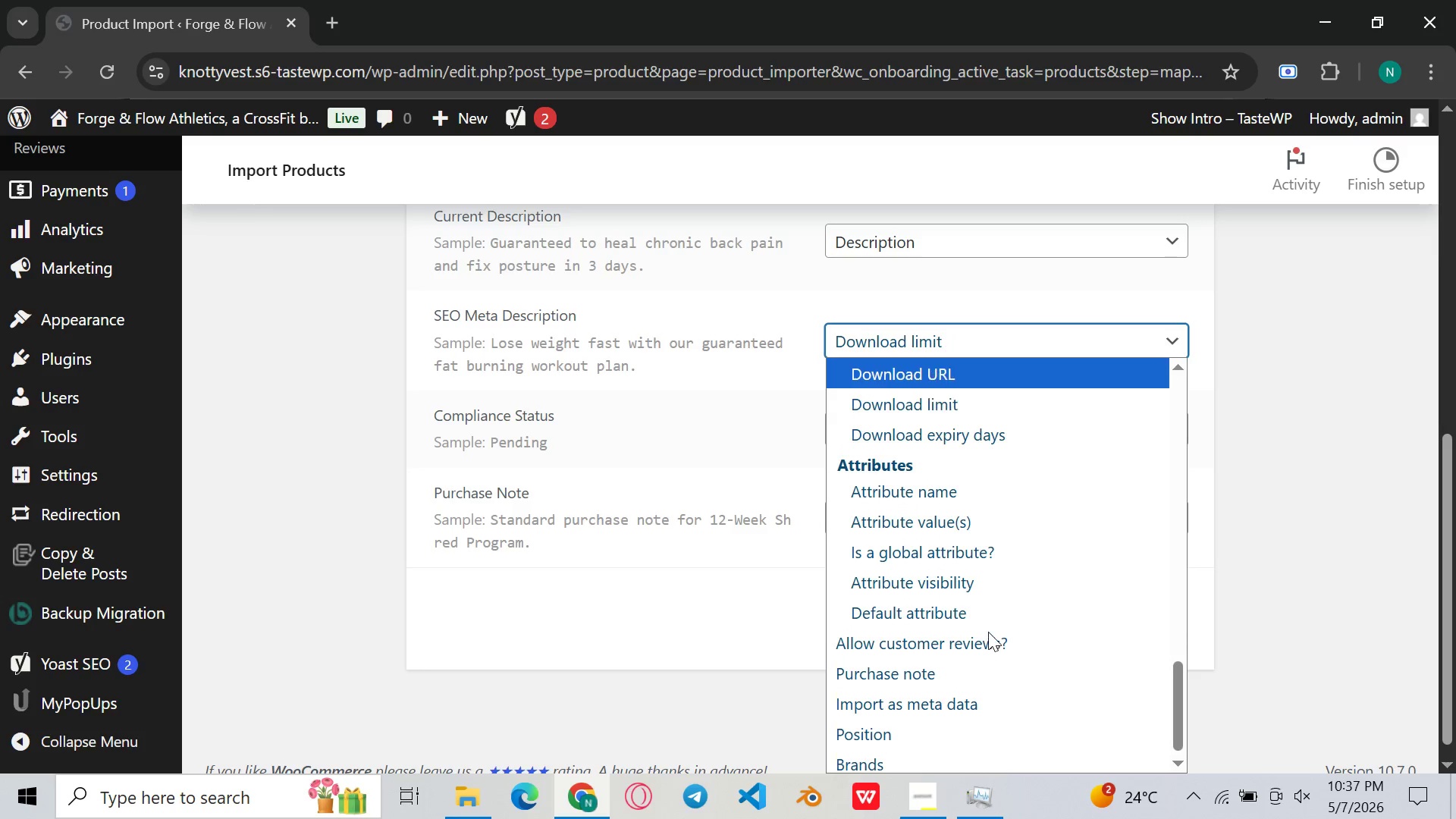 
key(ArrowUp)
 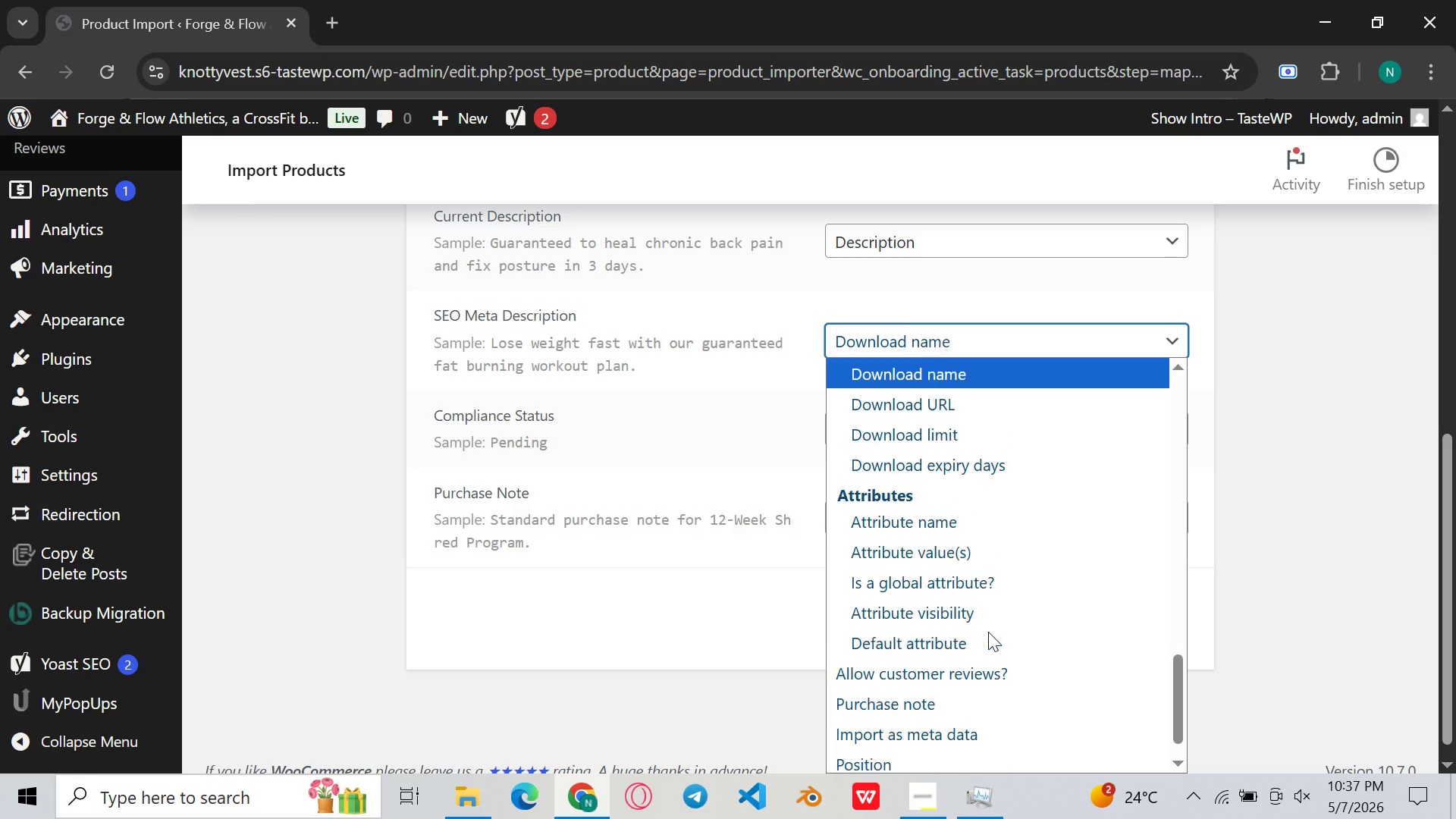 
key(ArrowUp)
 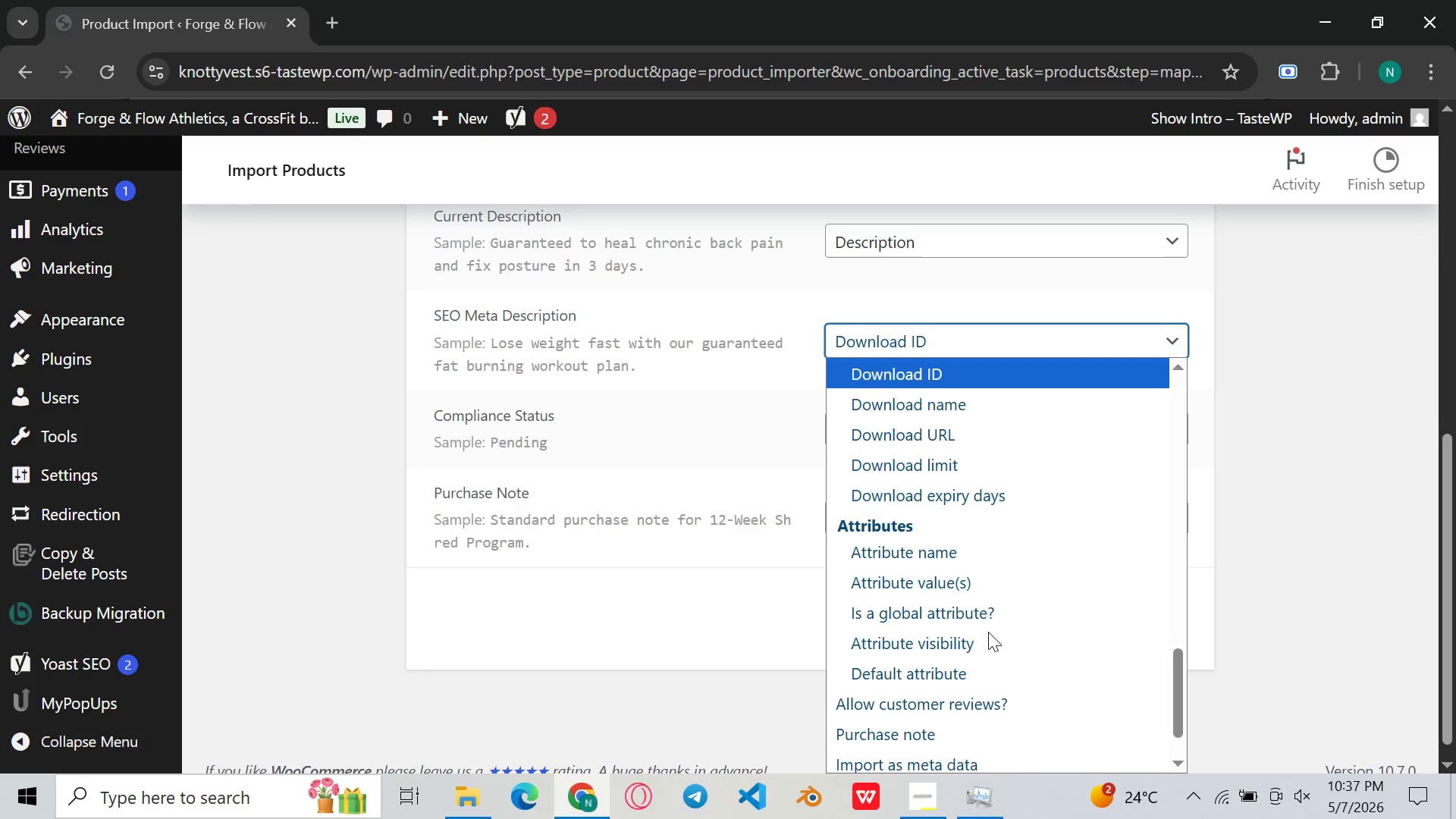 
key(ArrowUp)
 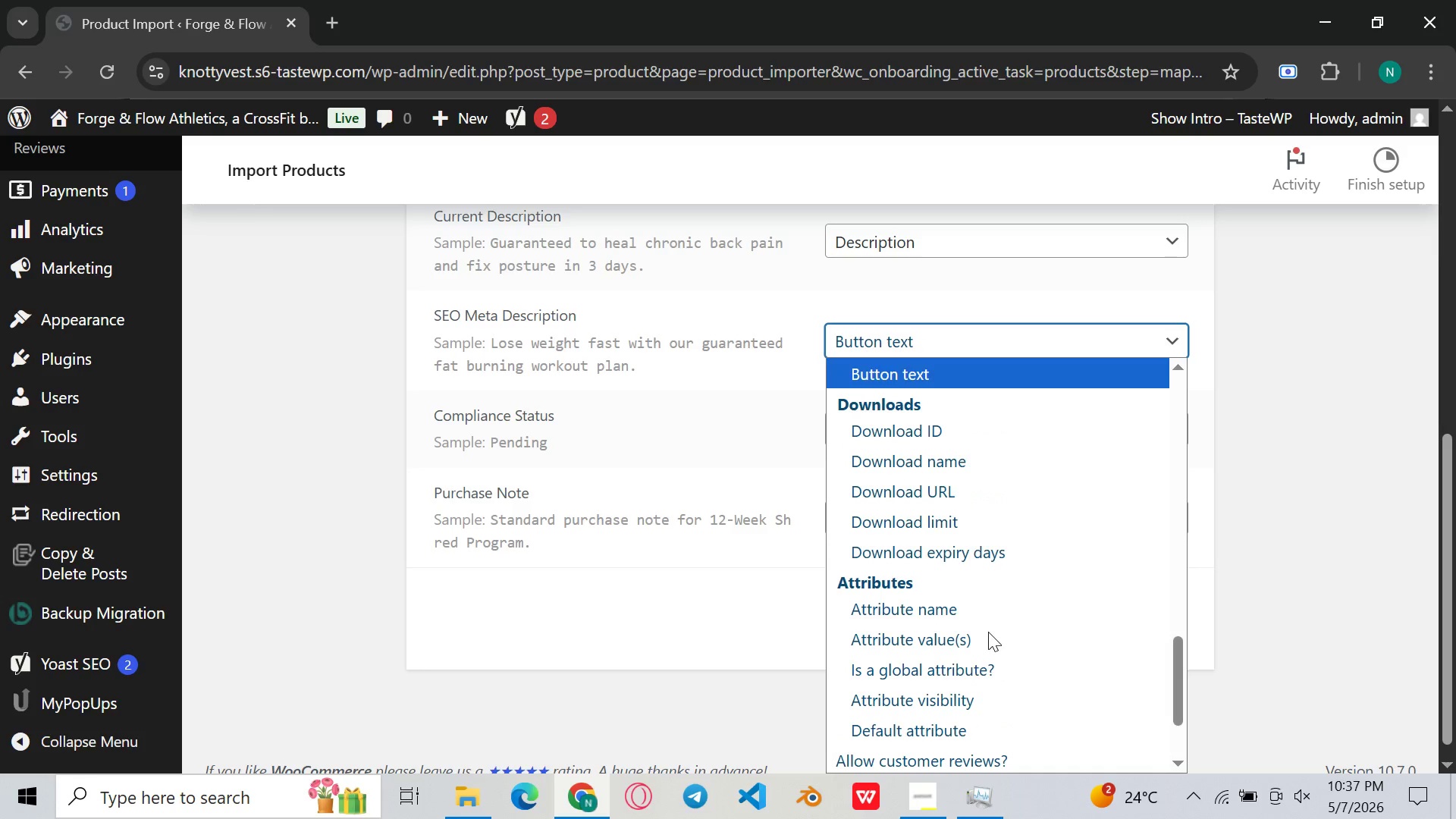 
key(ArrowUp)
 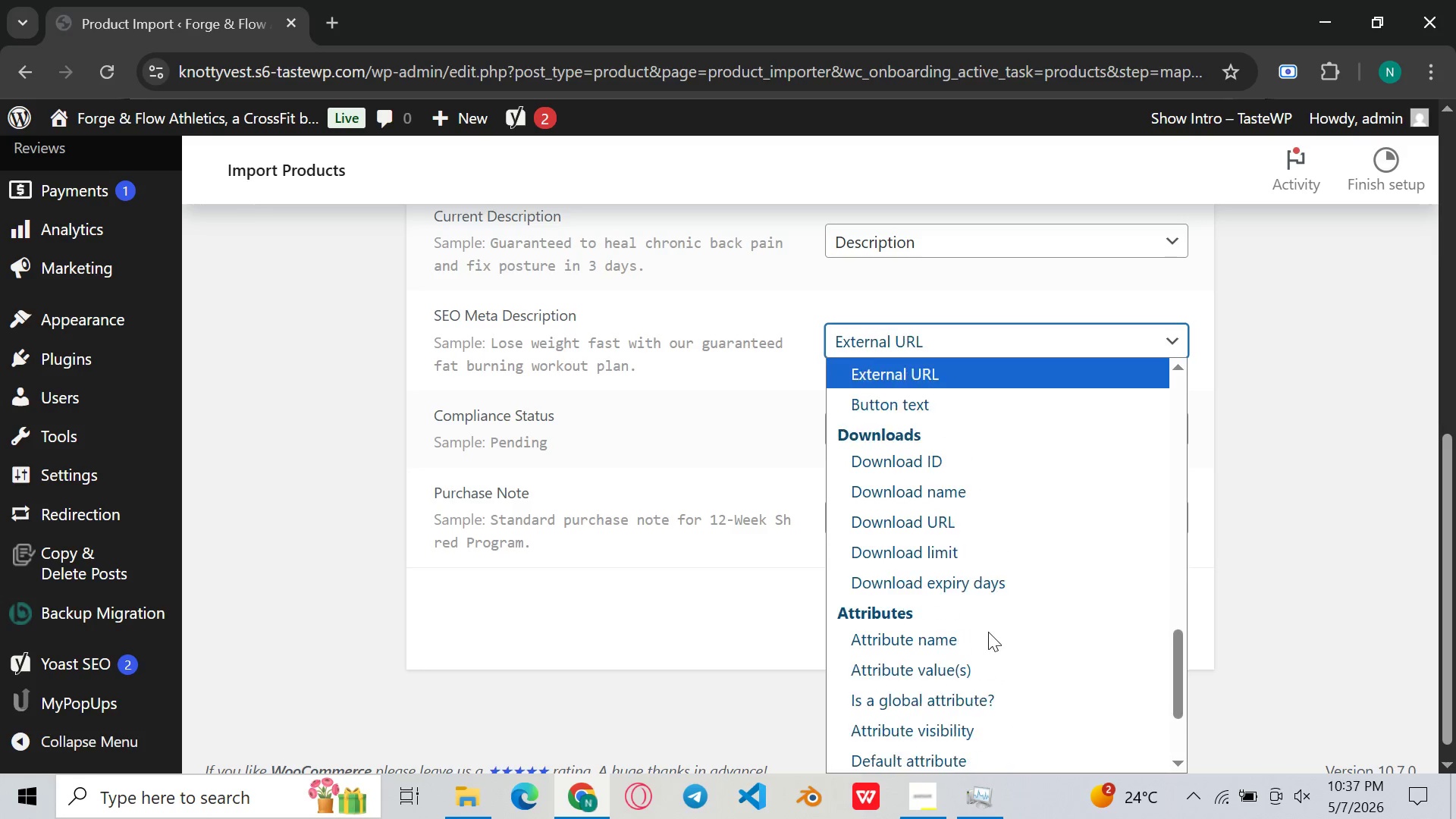 
key(ArrowUp)
 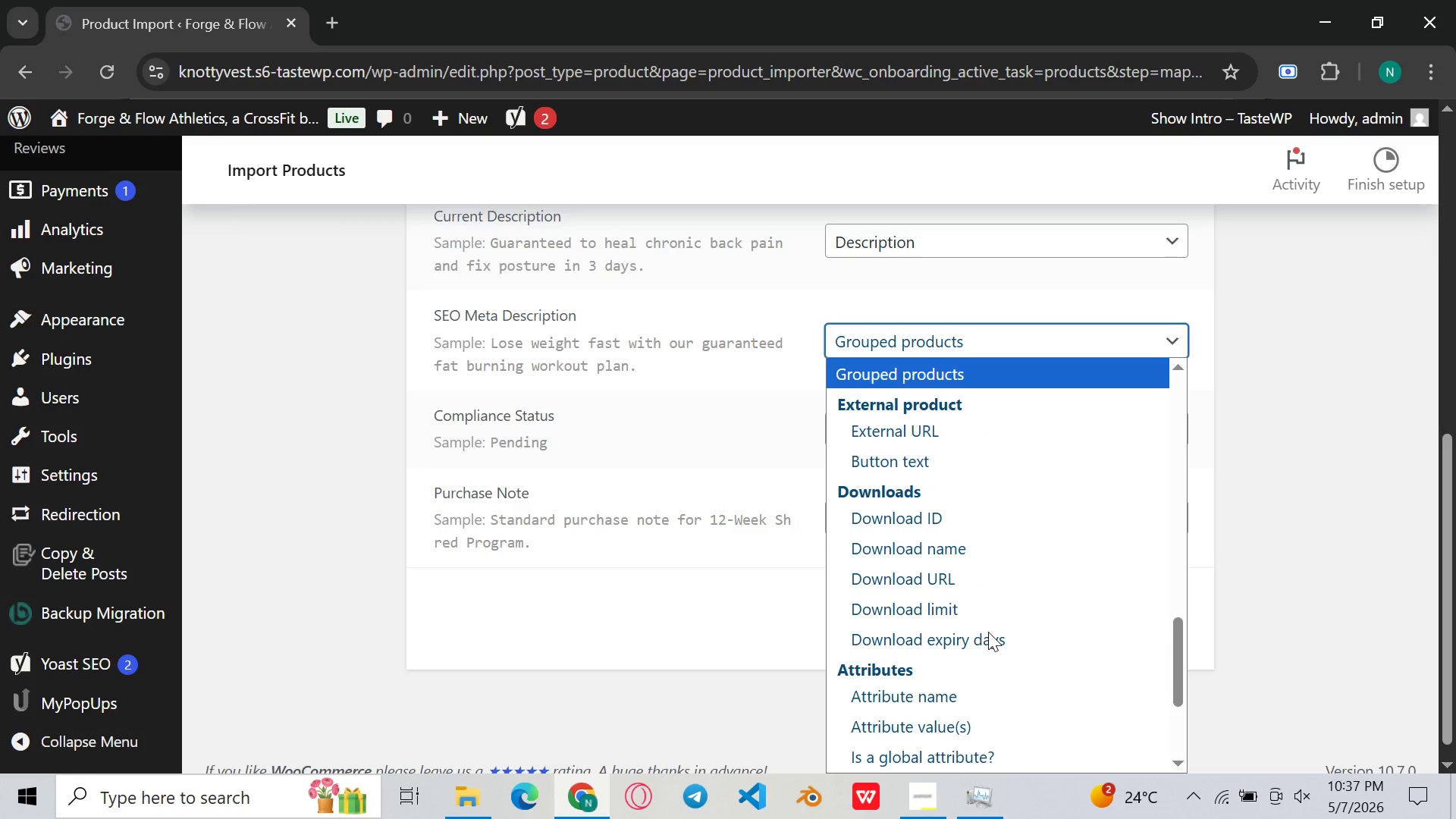 
key(ArrowUp)
 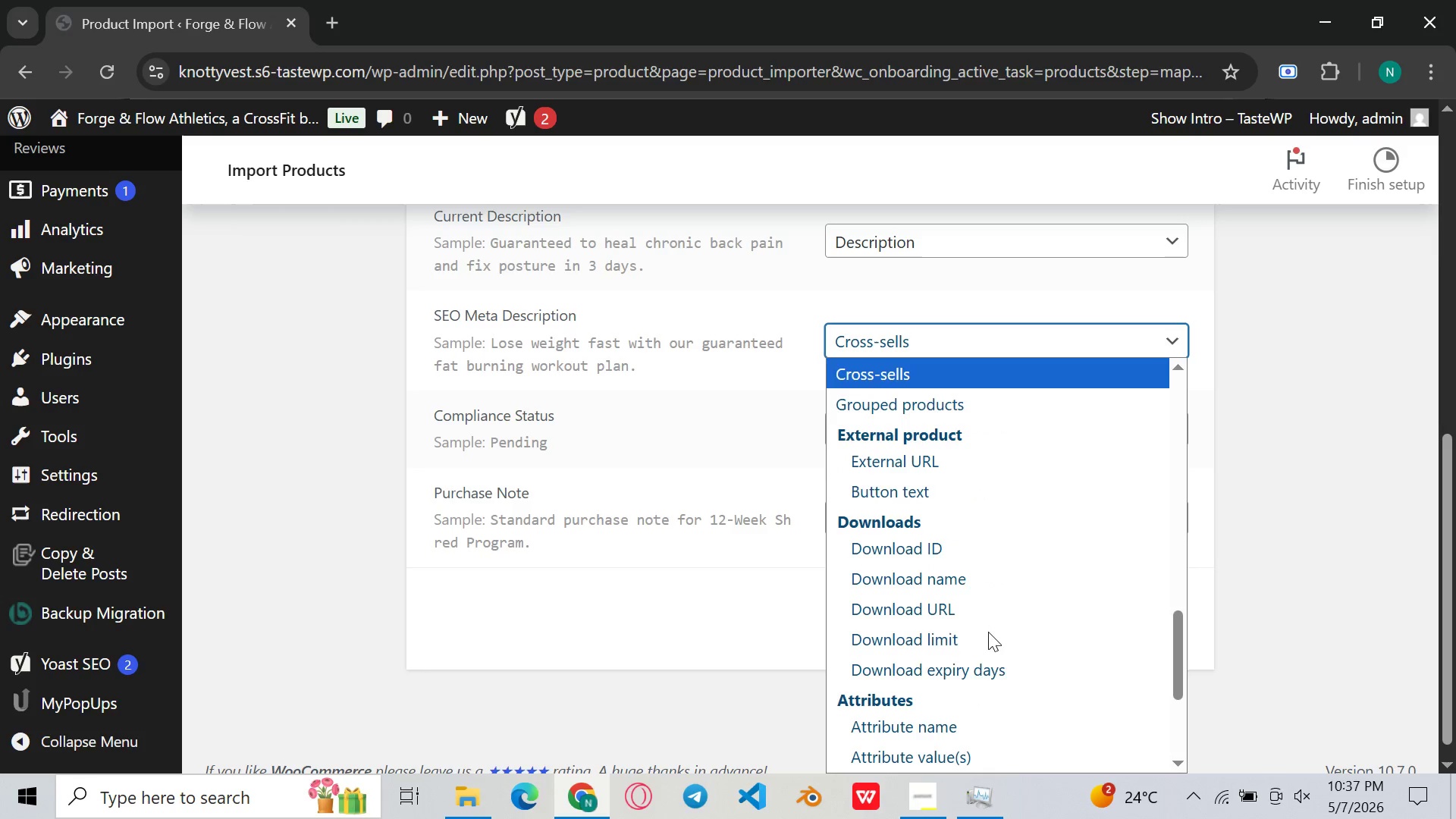 
key(ArrowUp)
 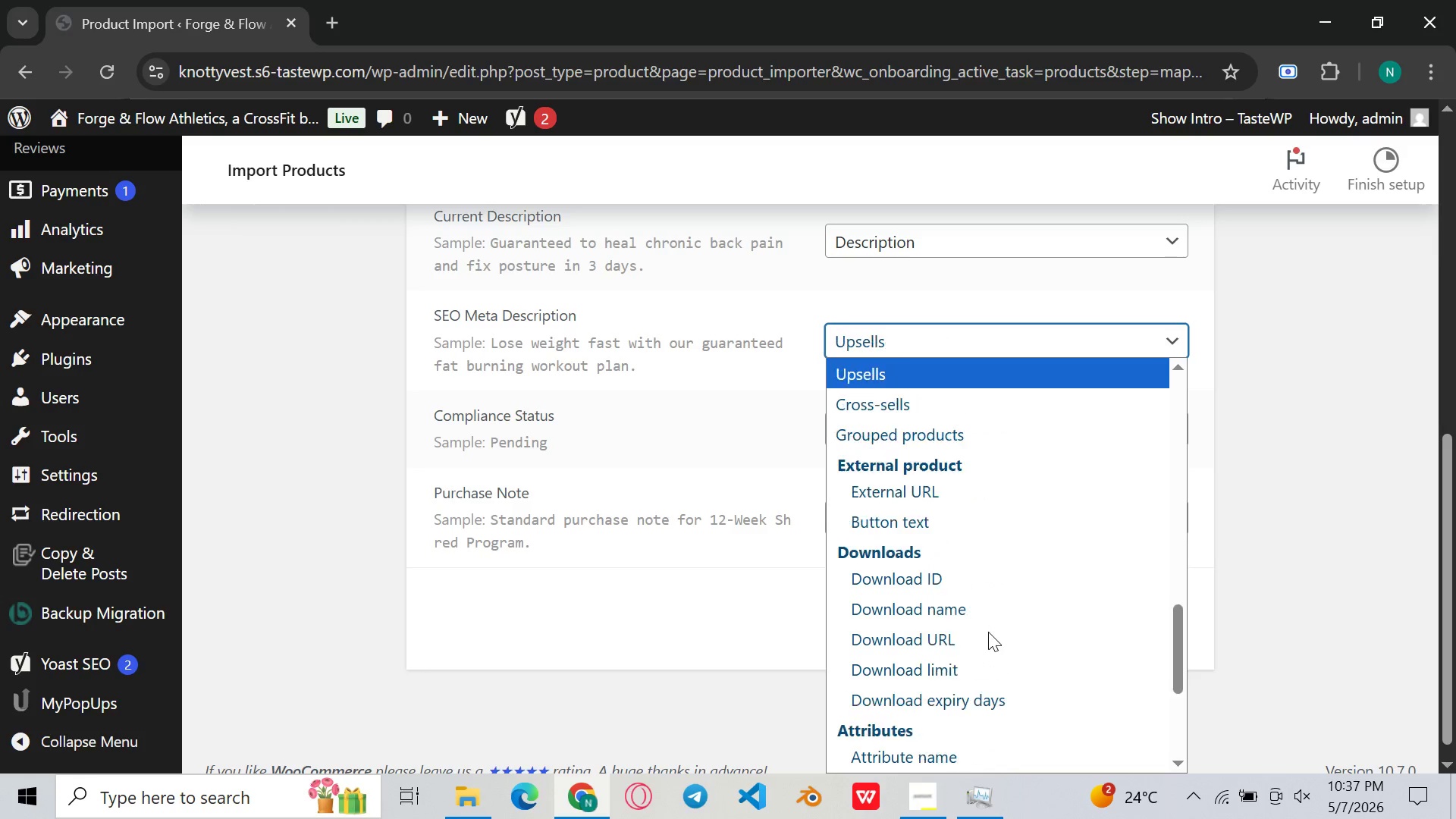 
key(ArrowUp)
 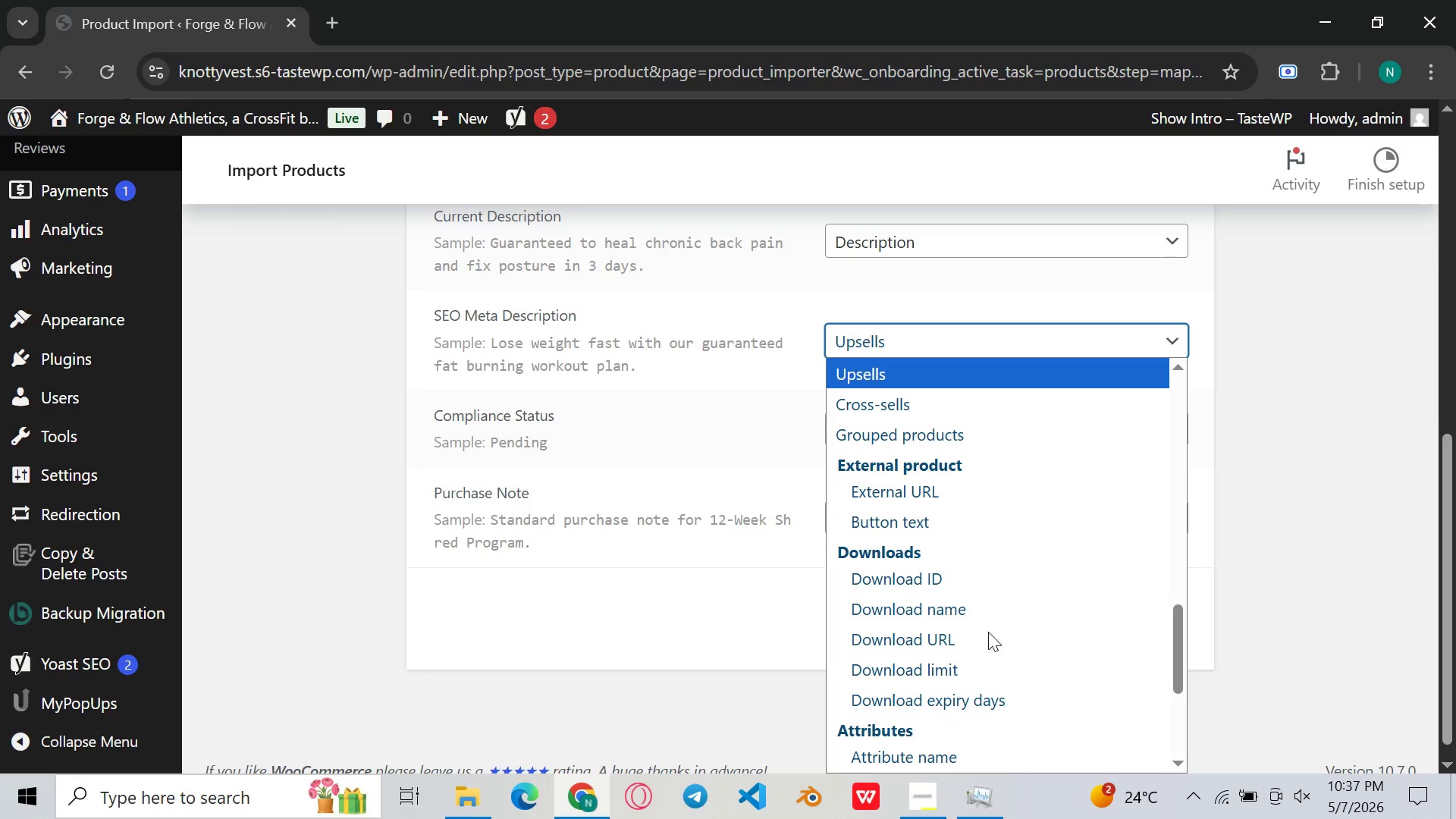 
key(ArrowUp)
 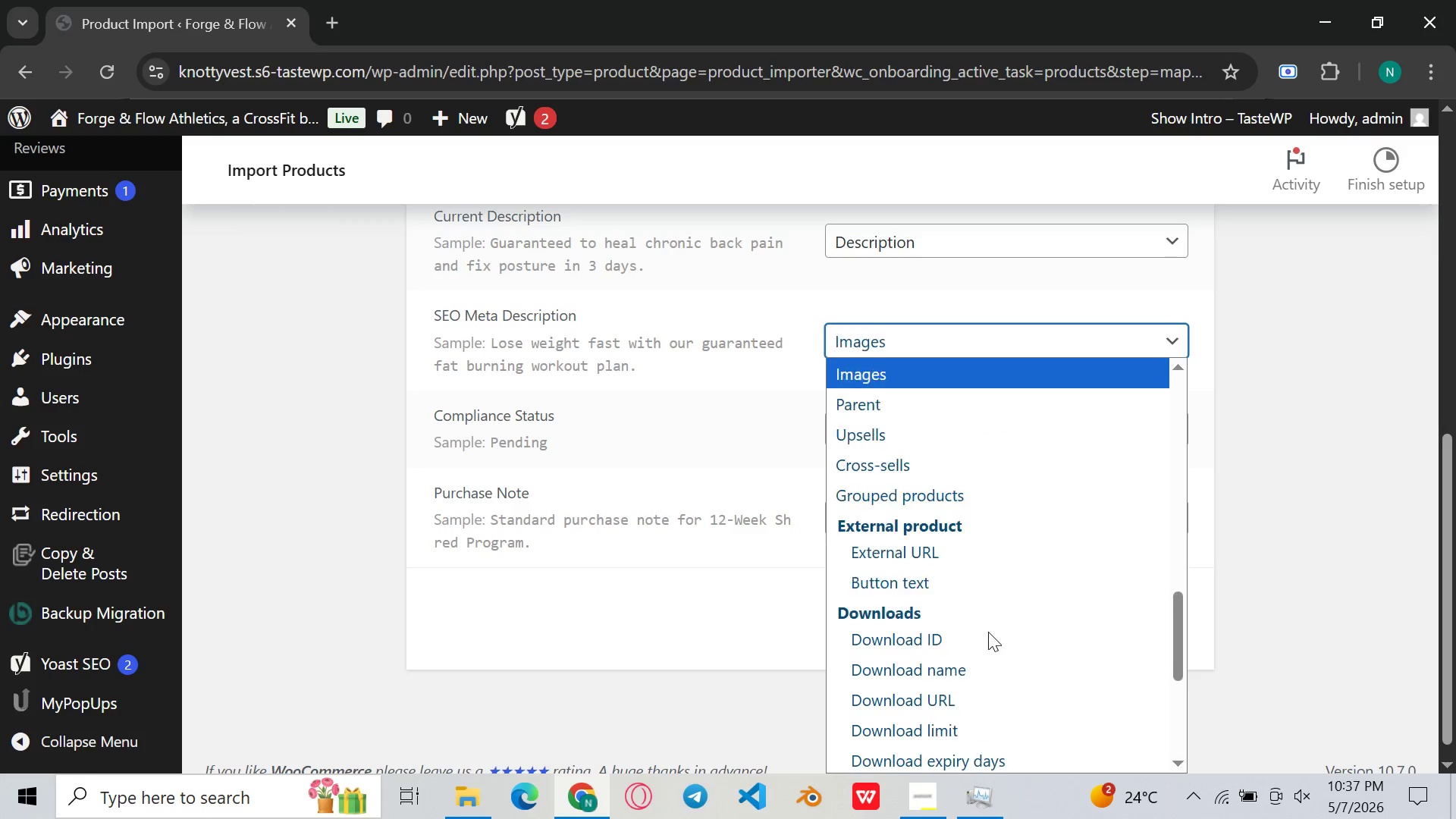 
key(ArrowUp)
 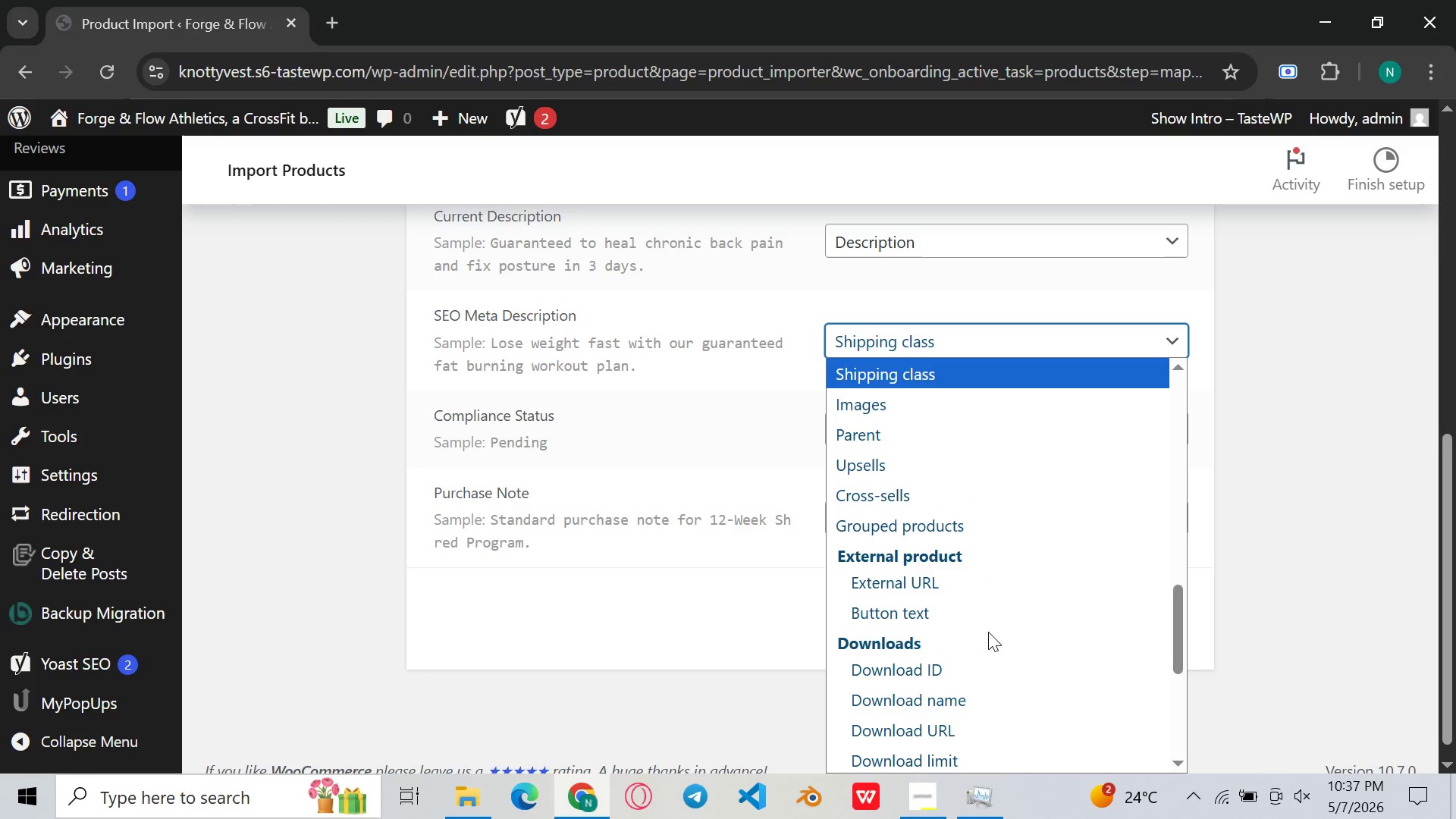 
key(ArrowUp)
 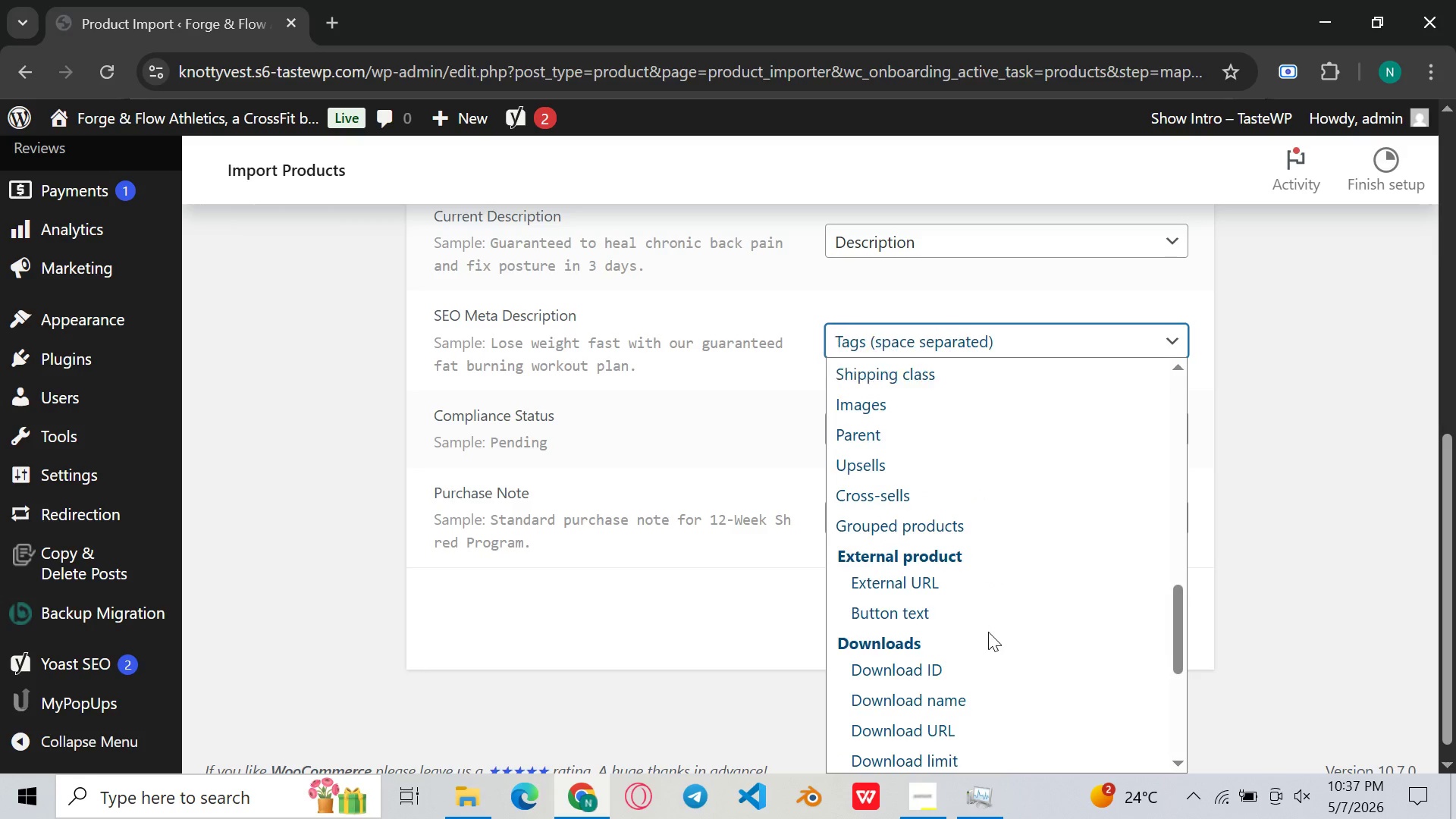 
key(ArrowUp)
 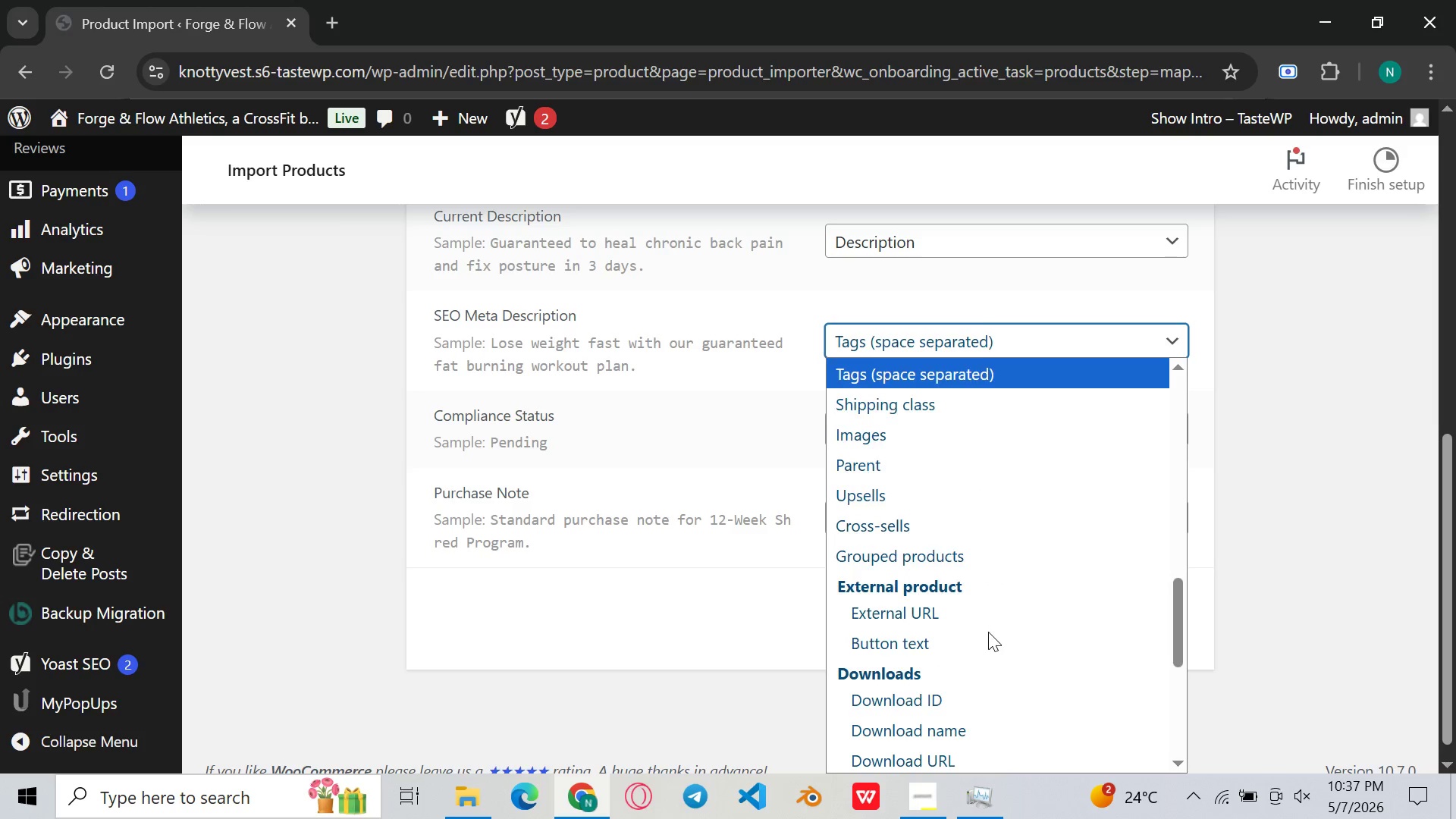 
key(ArrowUp)
 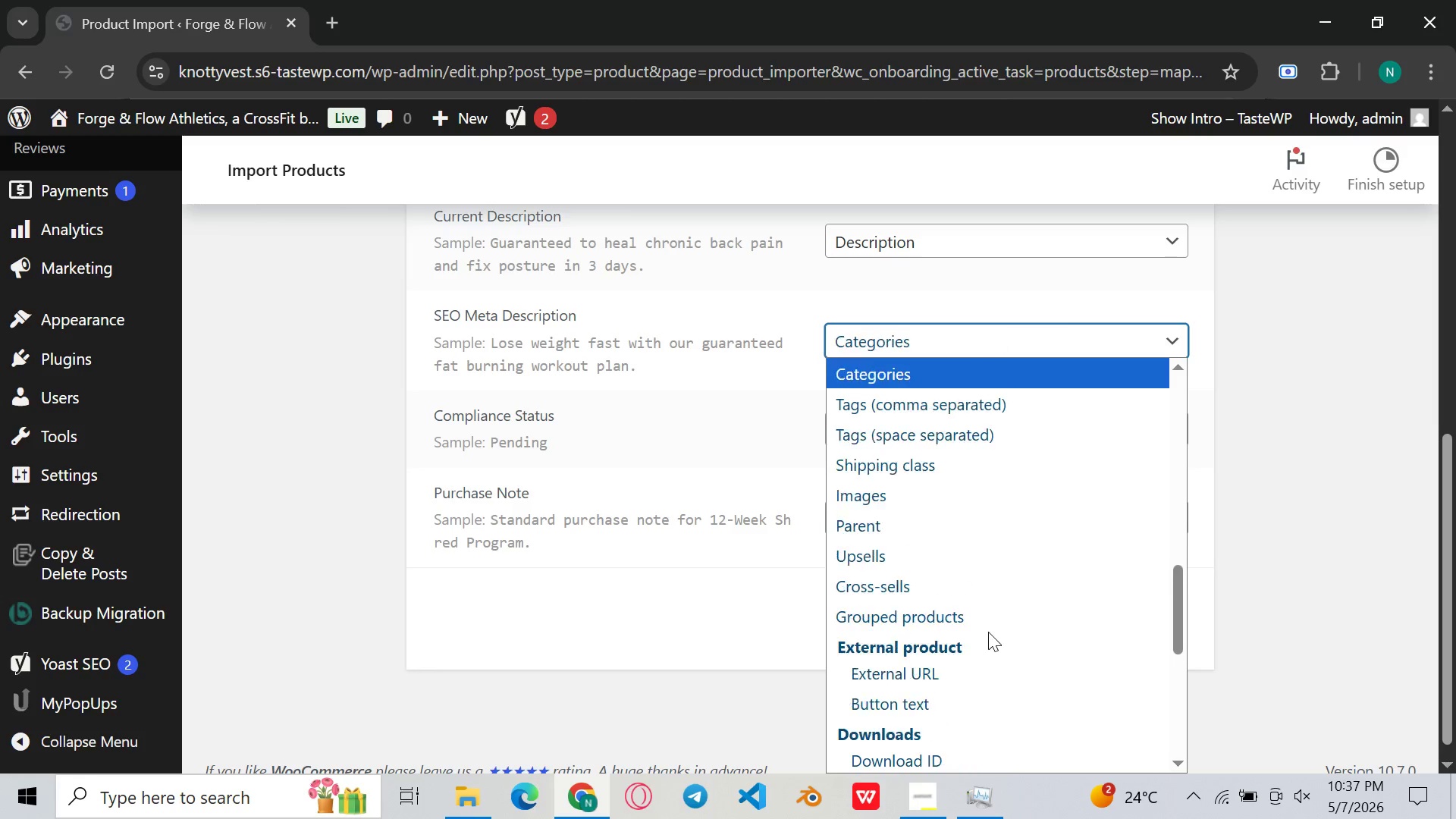 
key(ArrowUp)
 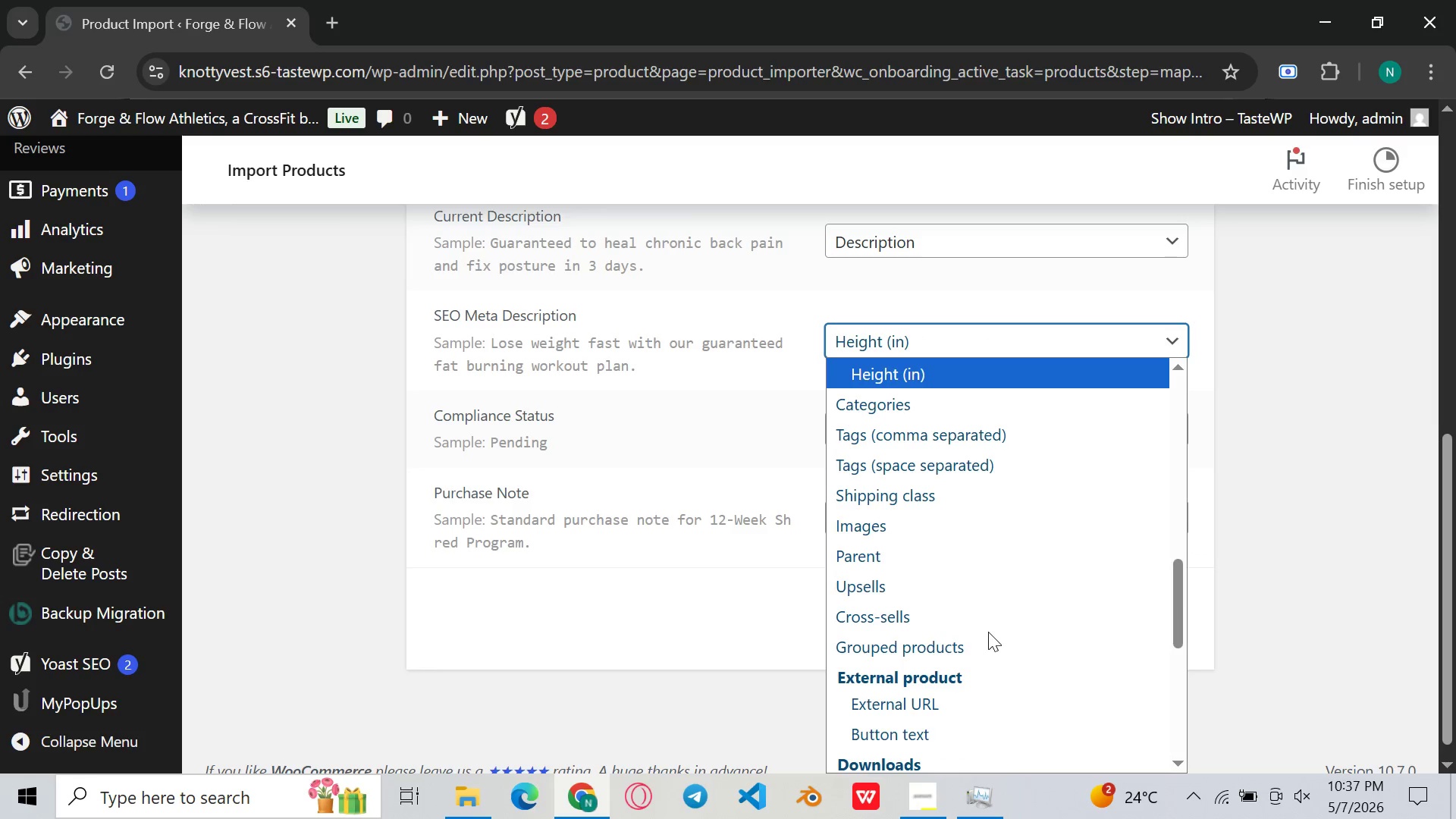 
key(ArrowUp)
 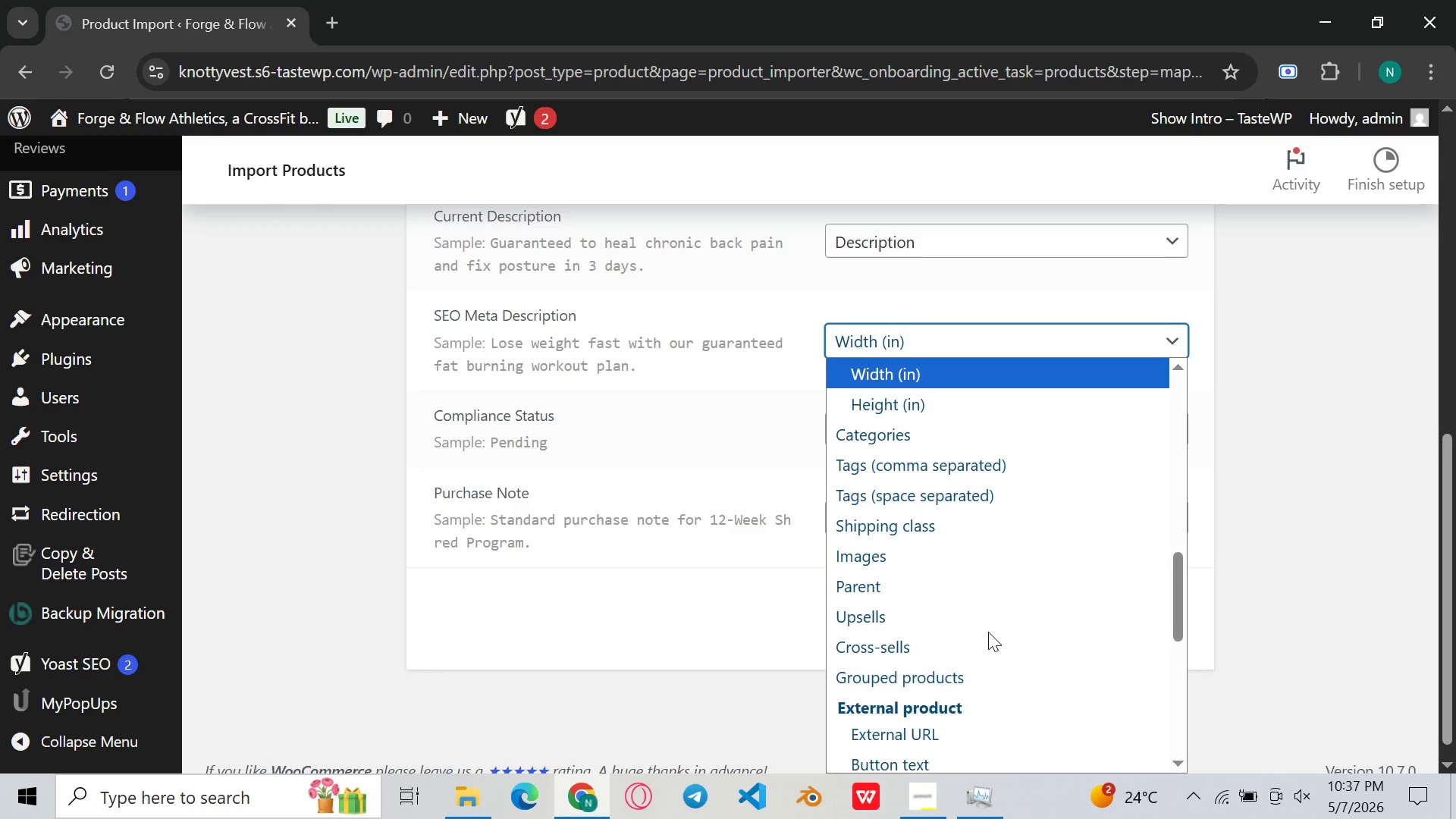 
key(ArrowUp)
 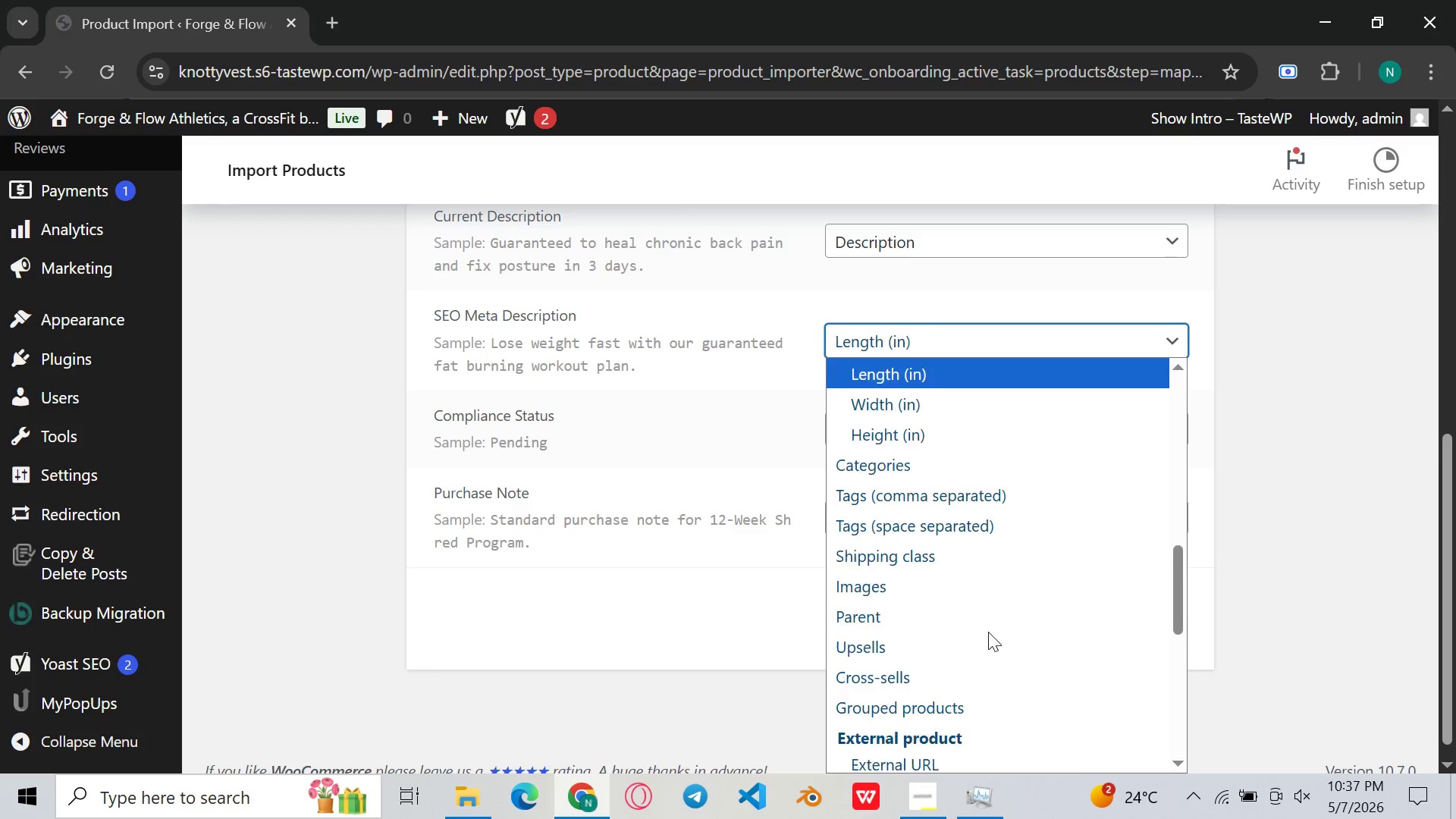 
key(ArrowUp)
 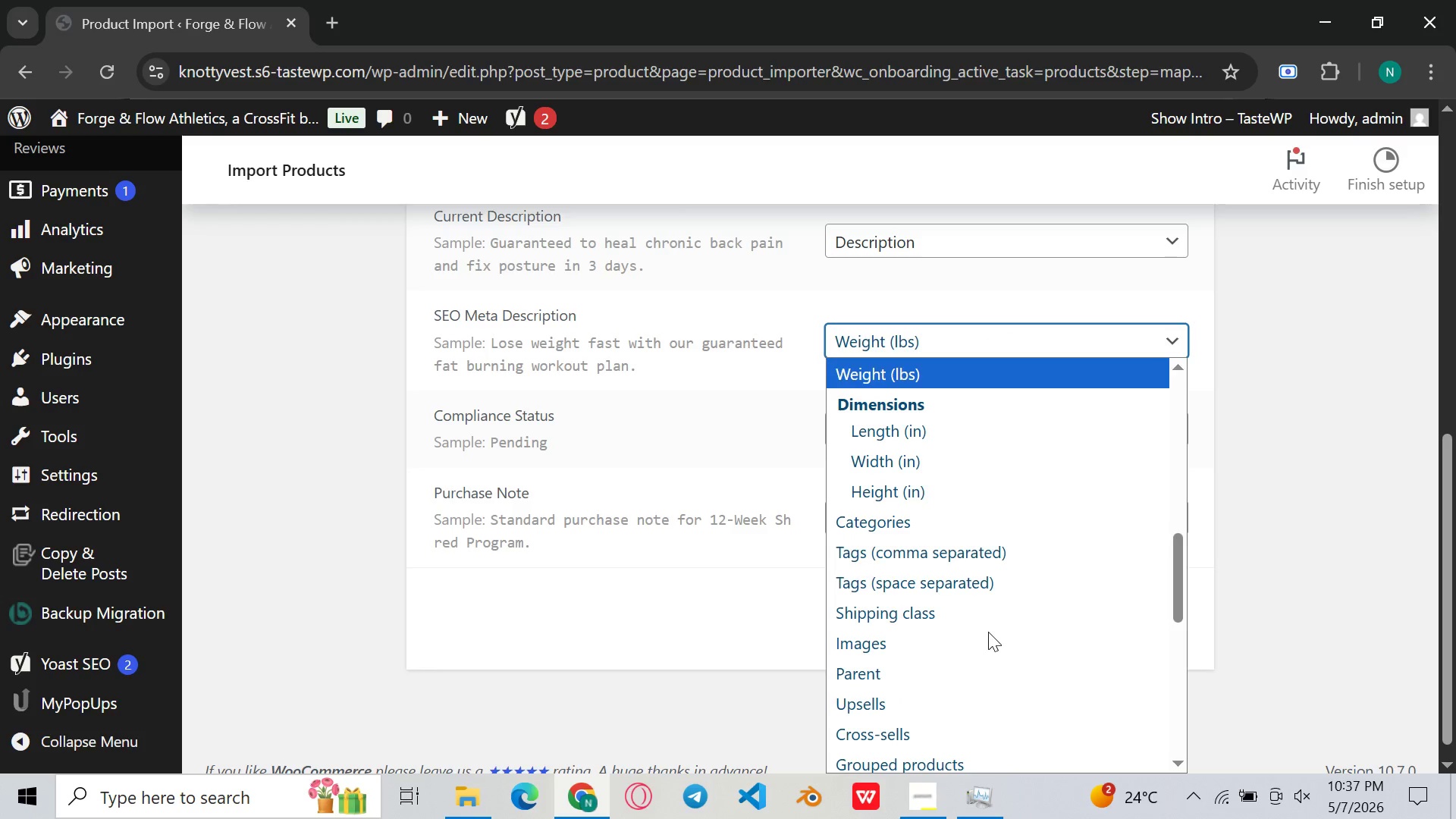 
key(ArrowUp)
 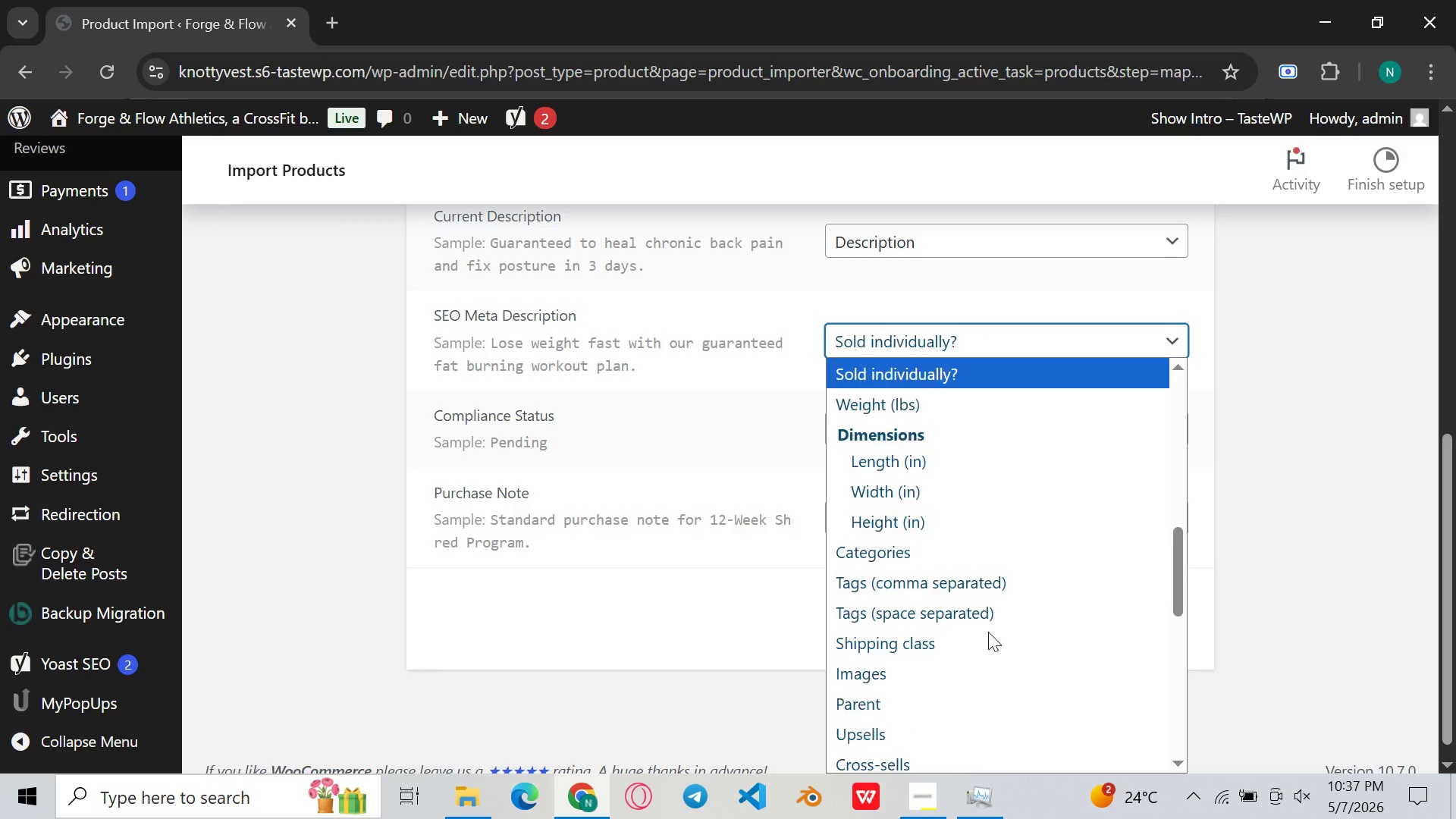 
key(ArrowUp)
 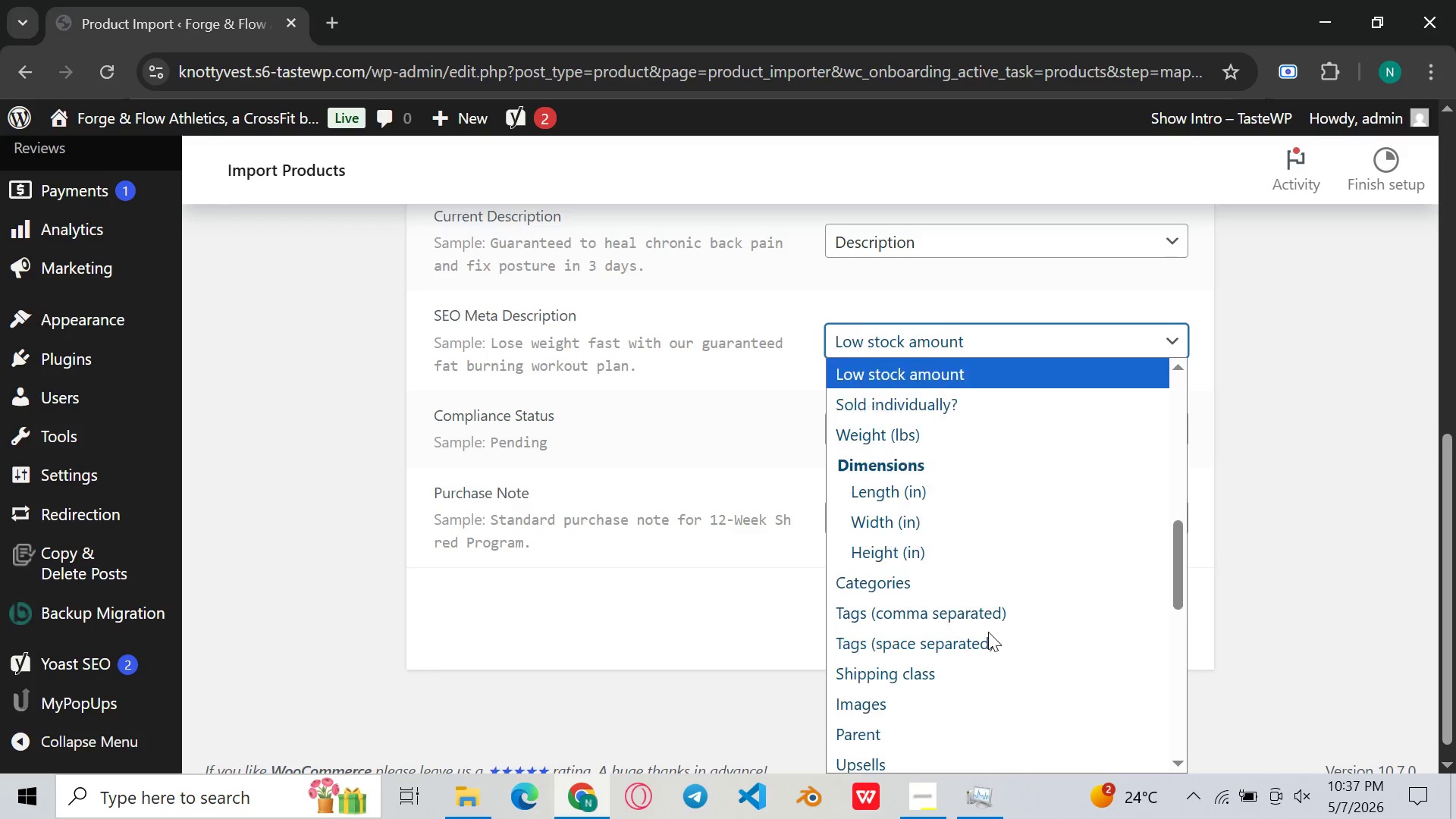 
key(ArrowUp)
 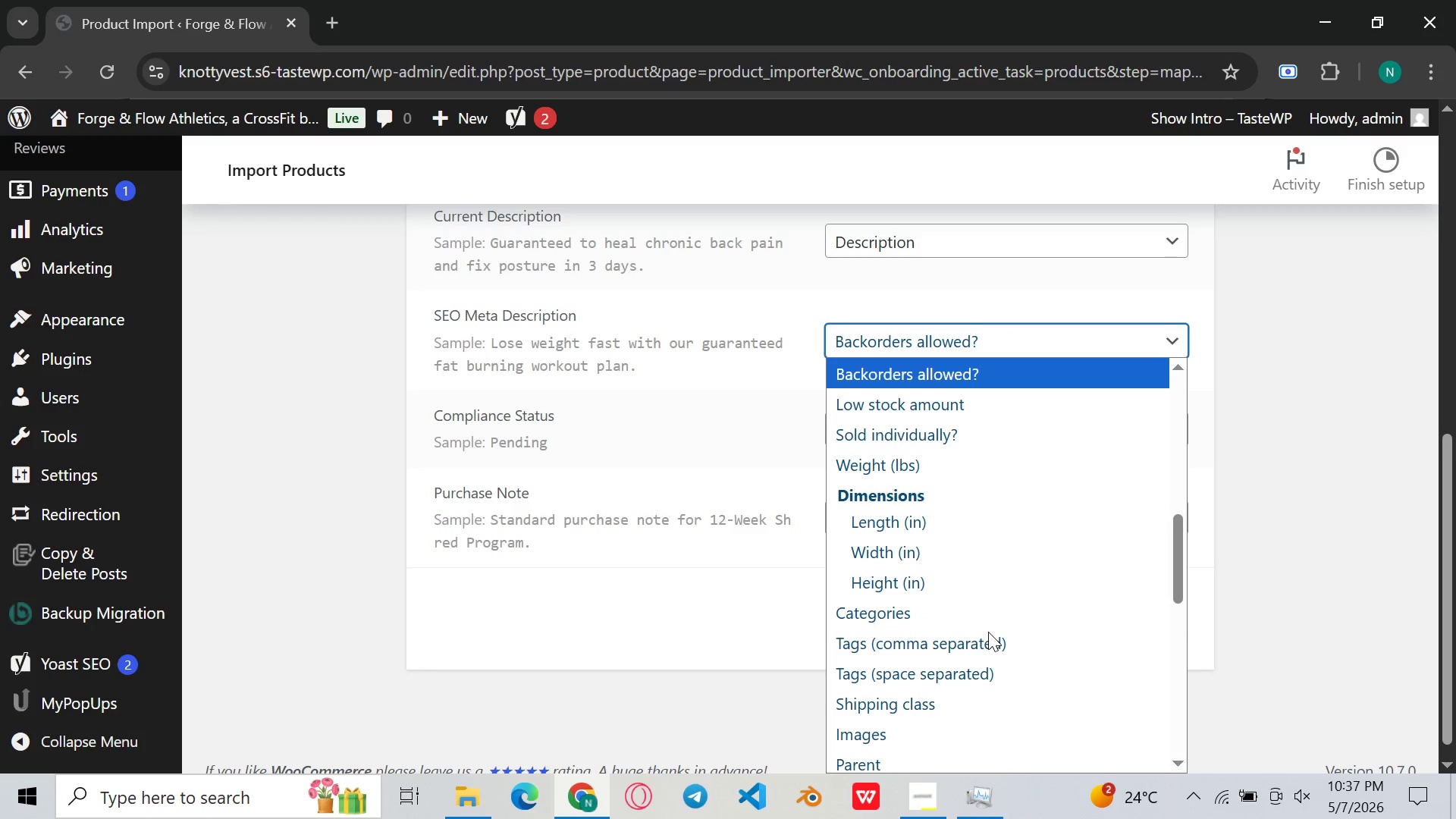 
key(ArrowUp)
 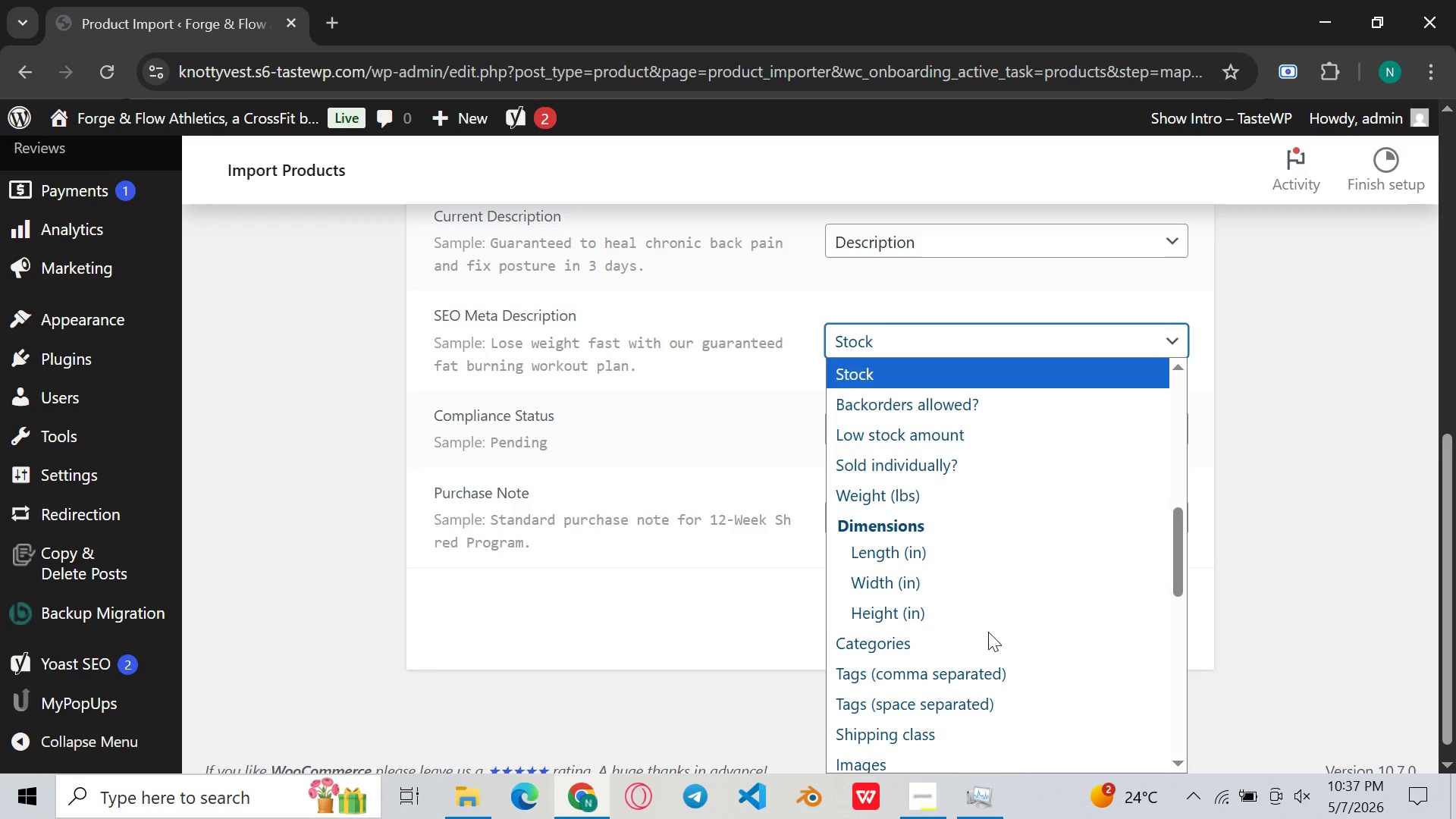 
key(ArrowUp)
 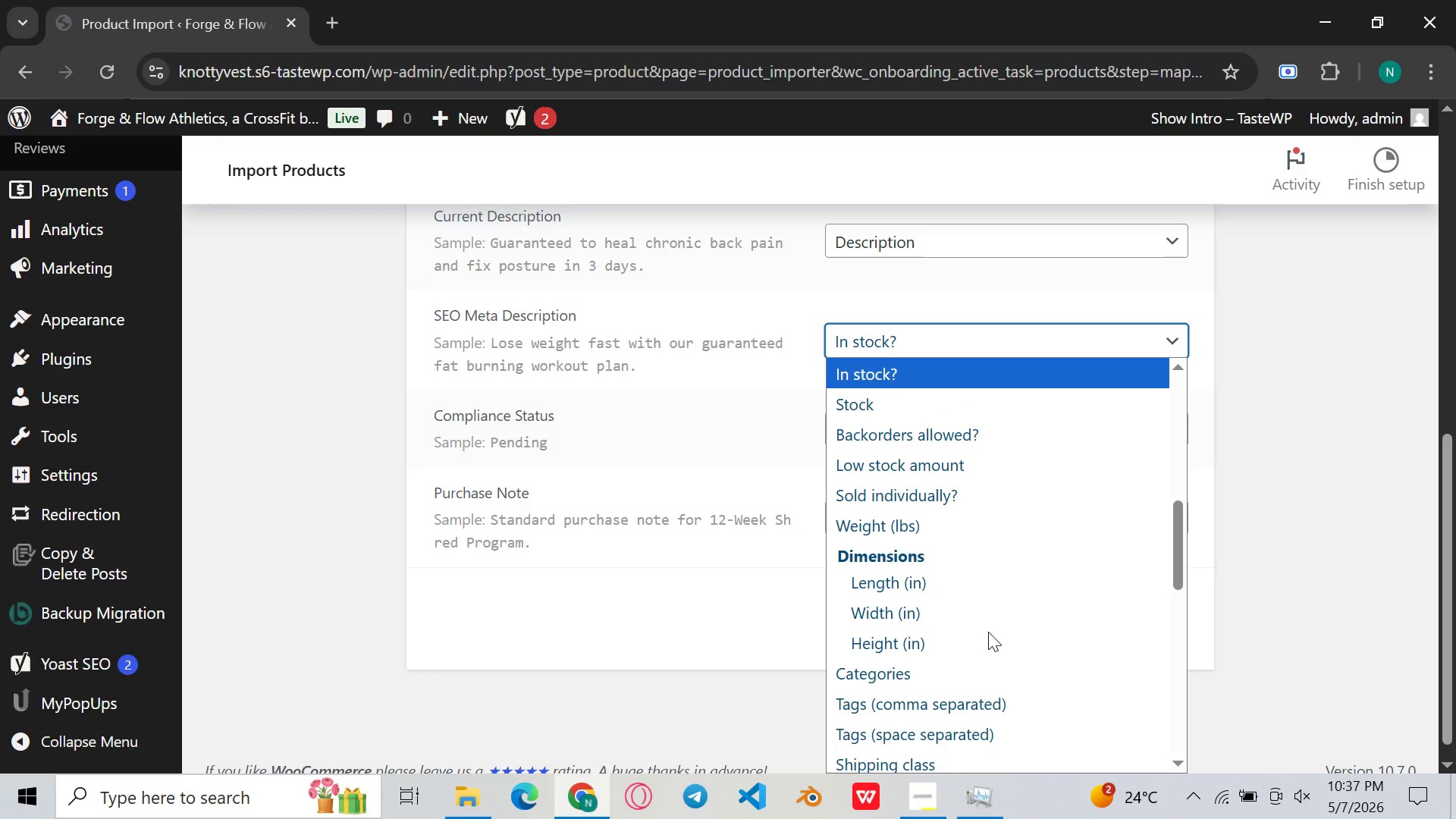 
key(ArrowUp)
 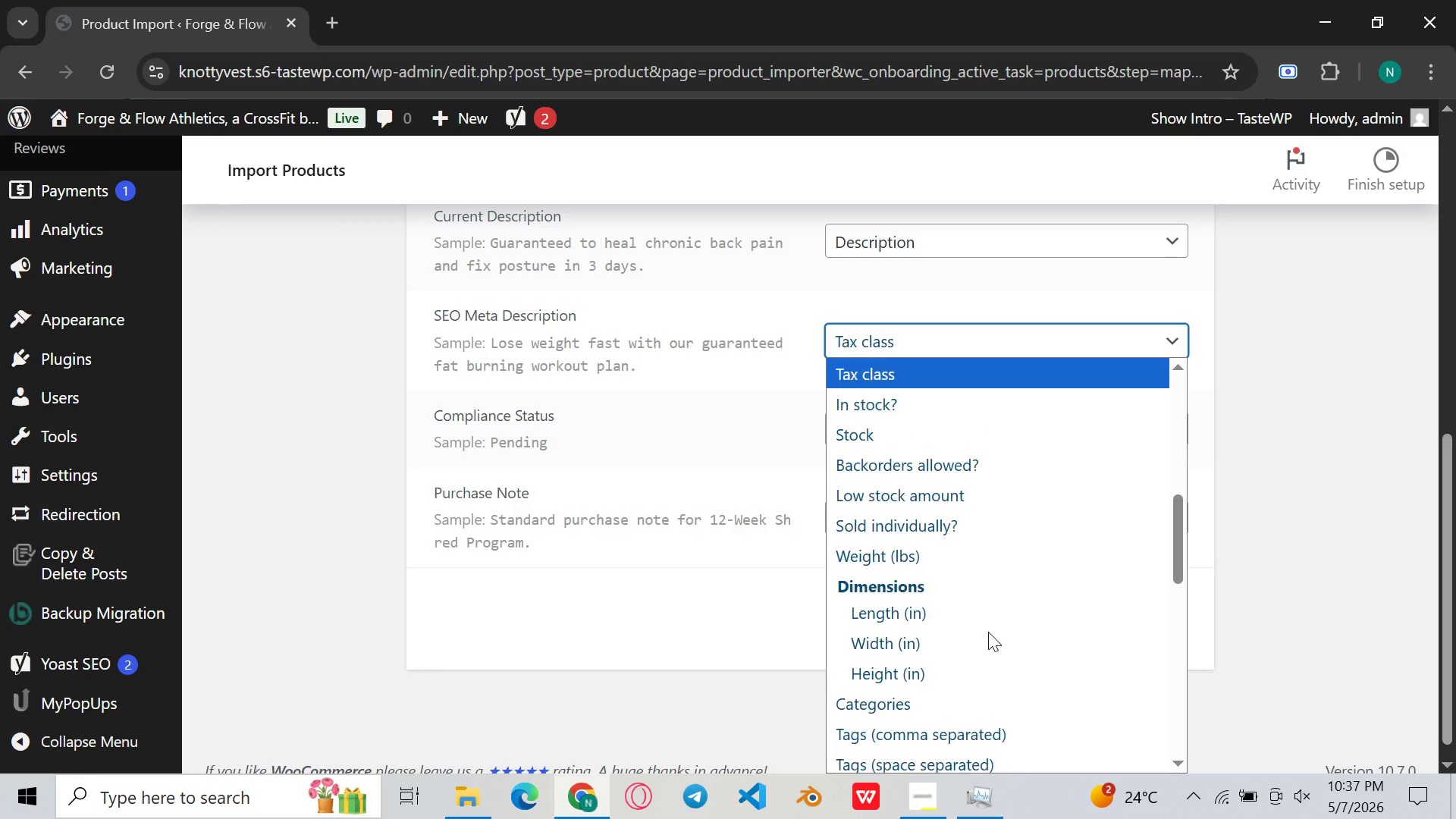 
key(ArrowUp)
 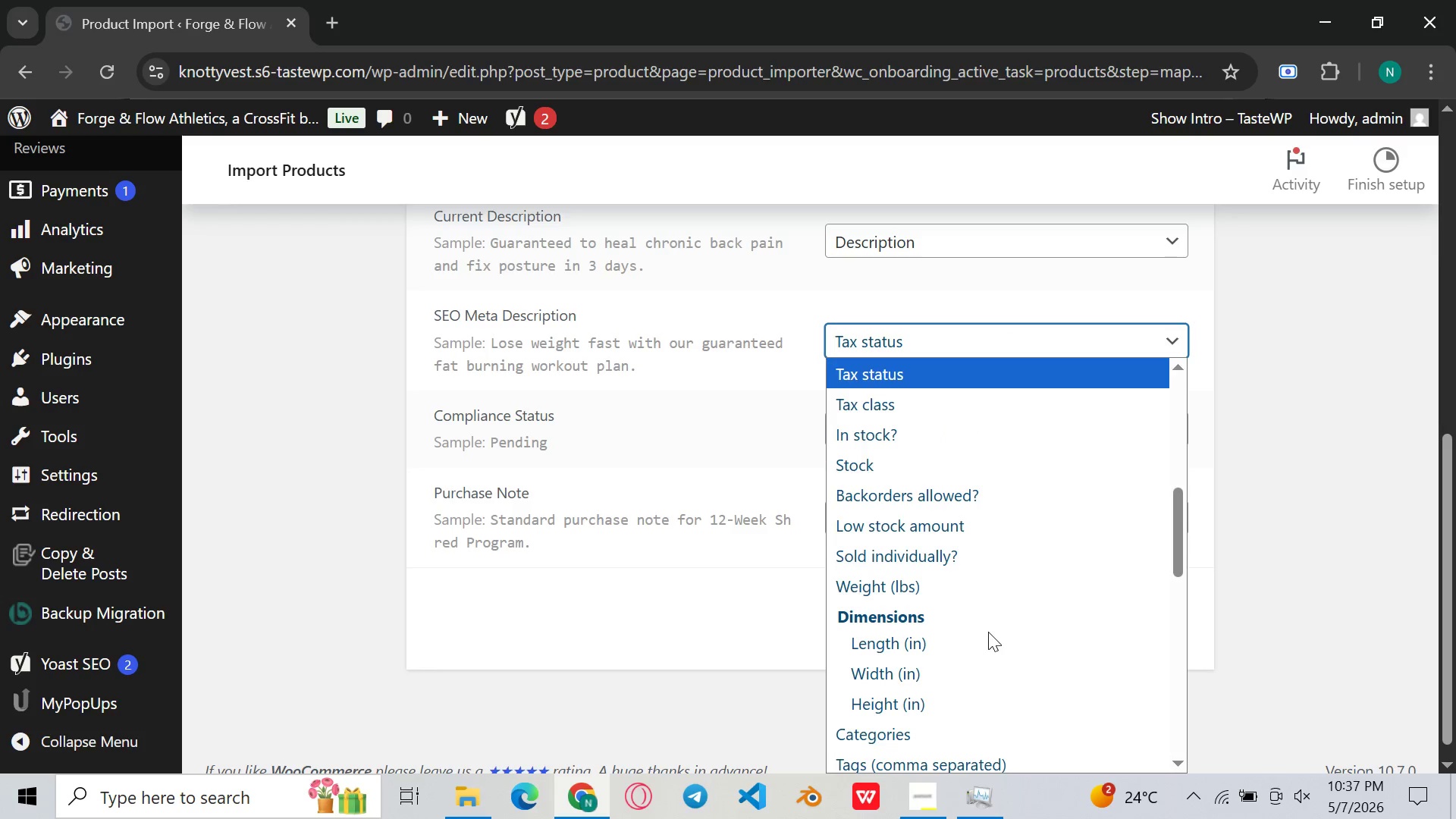 
key(ArrowUp)
 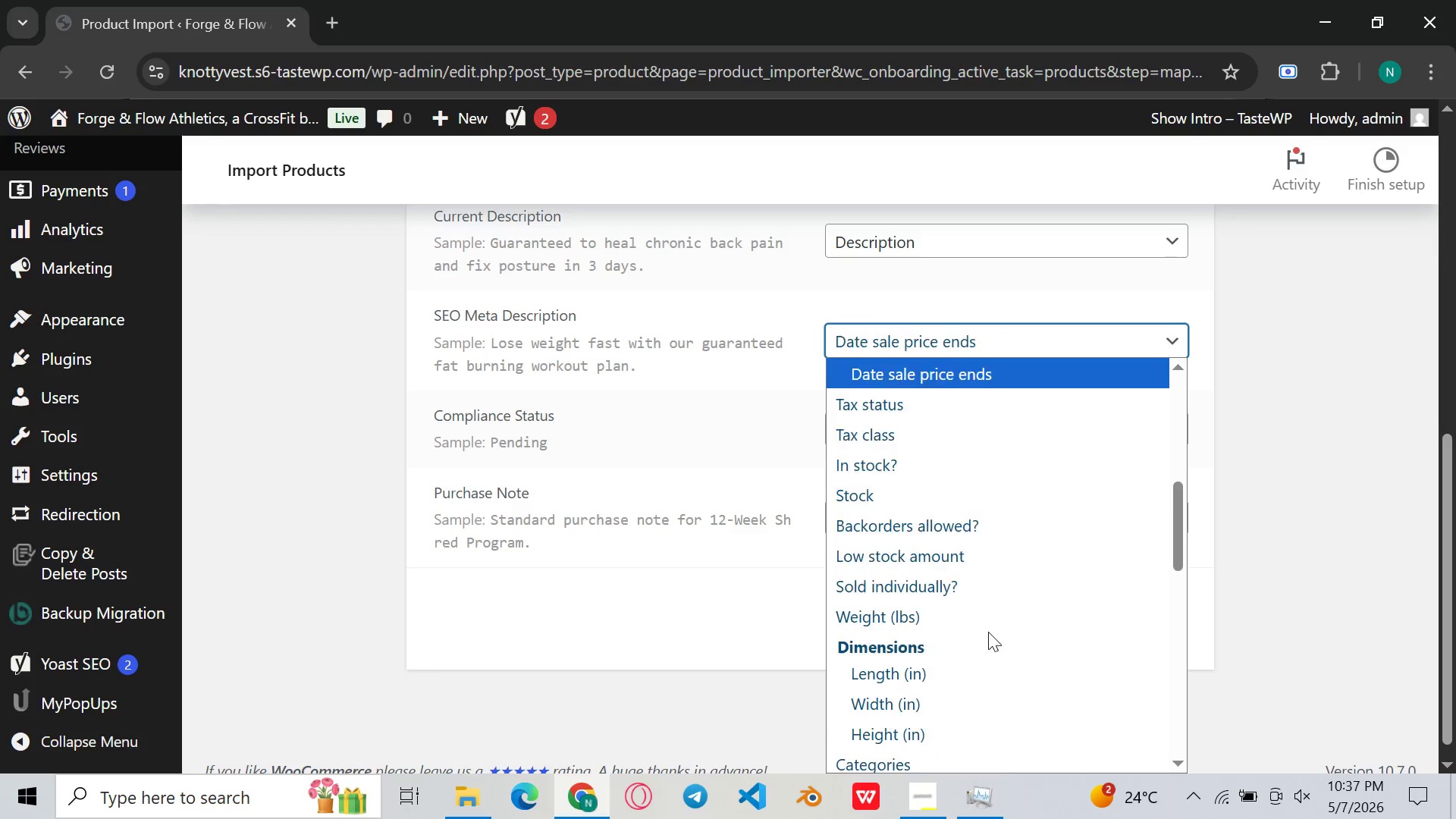 
key(ArrowUp)
 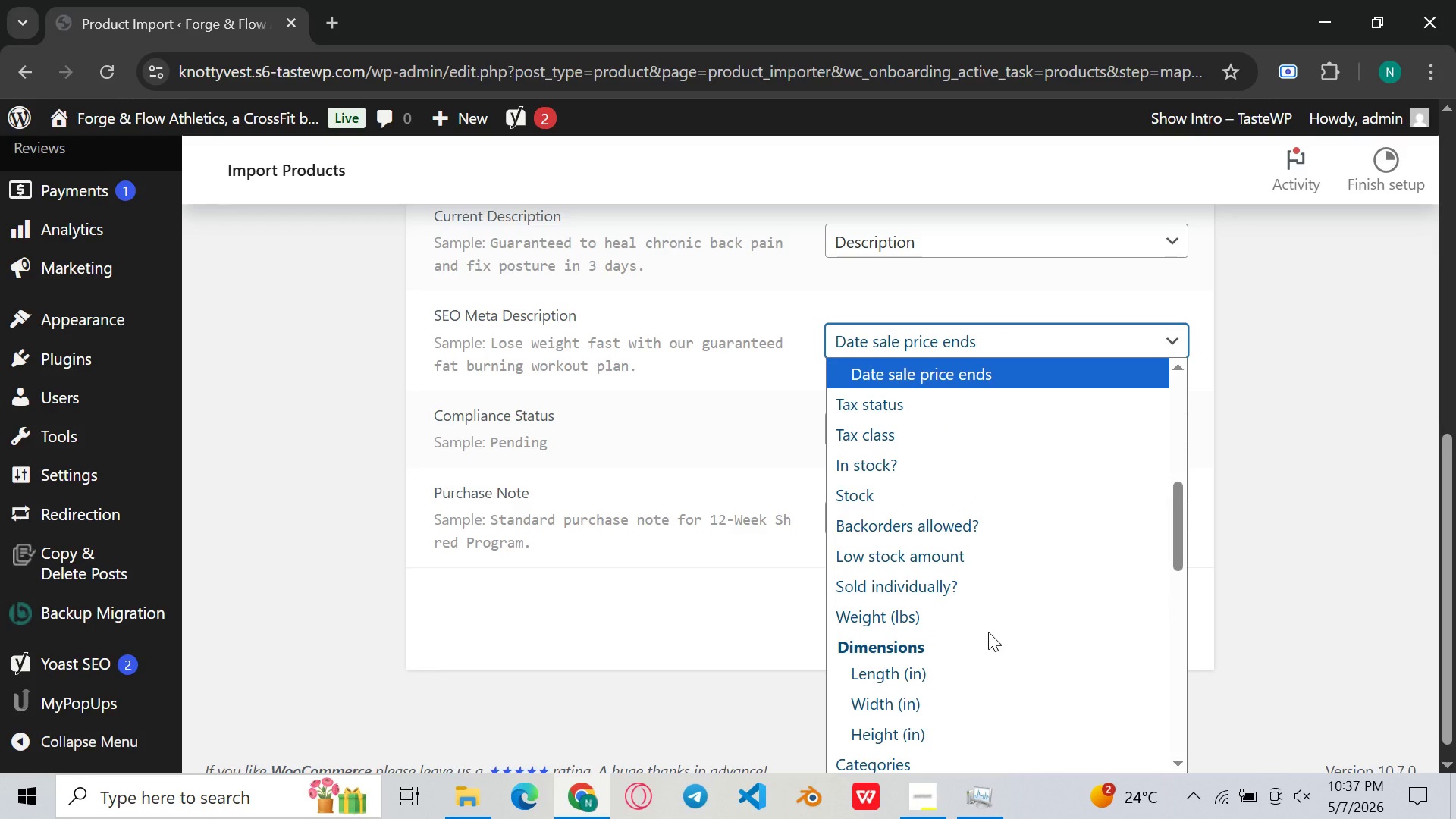 
key(ArrowRight)
 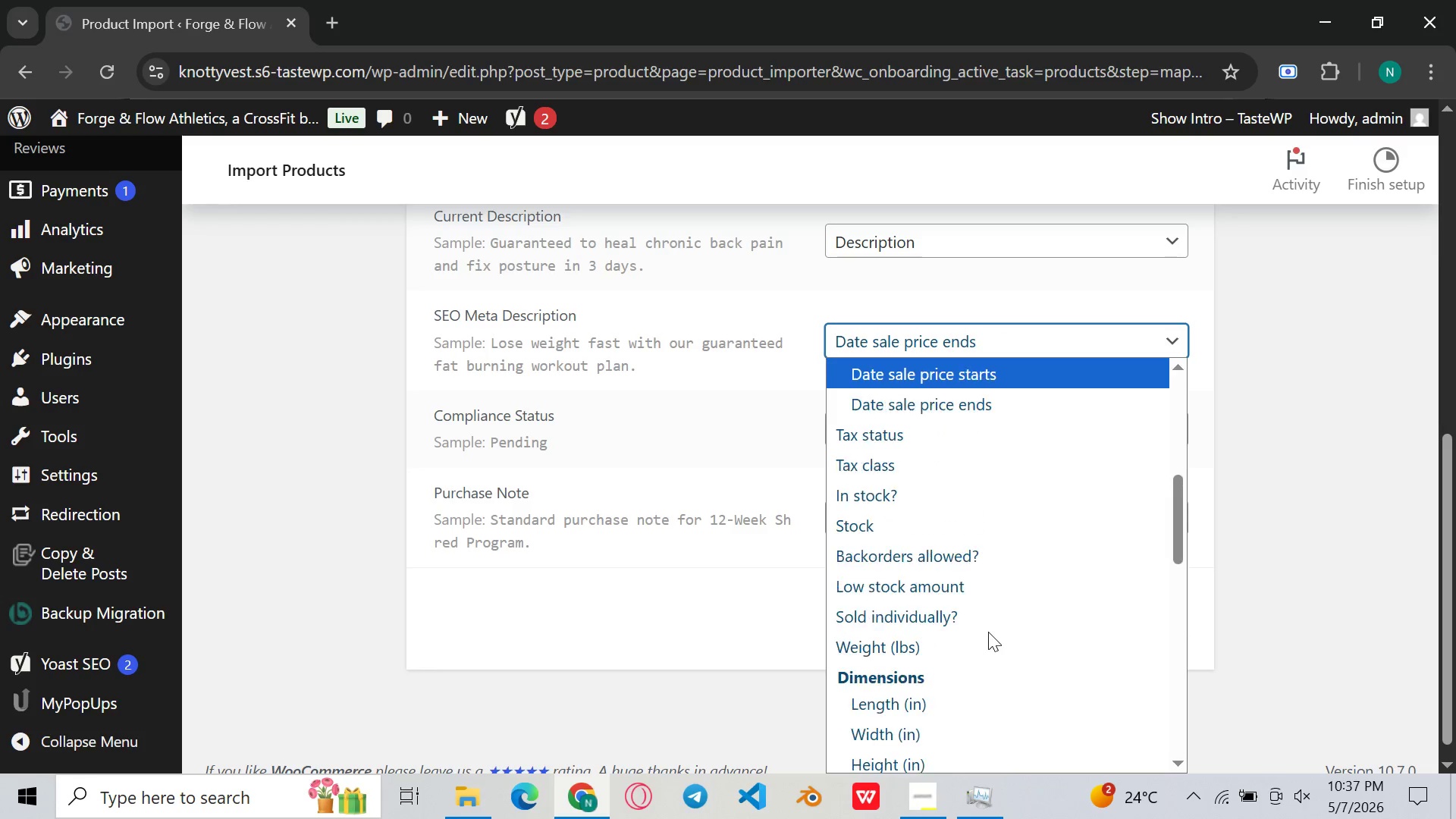 
key(ArrowUp)
 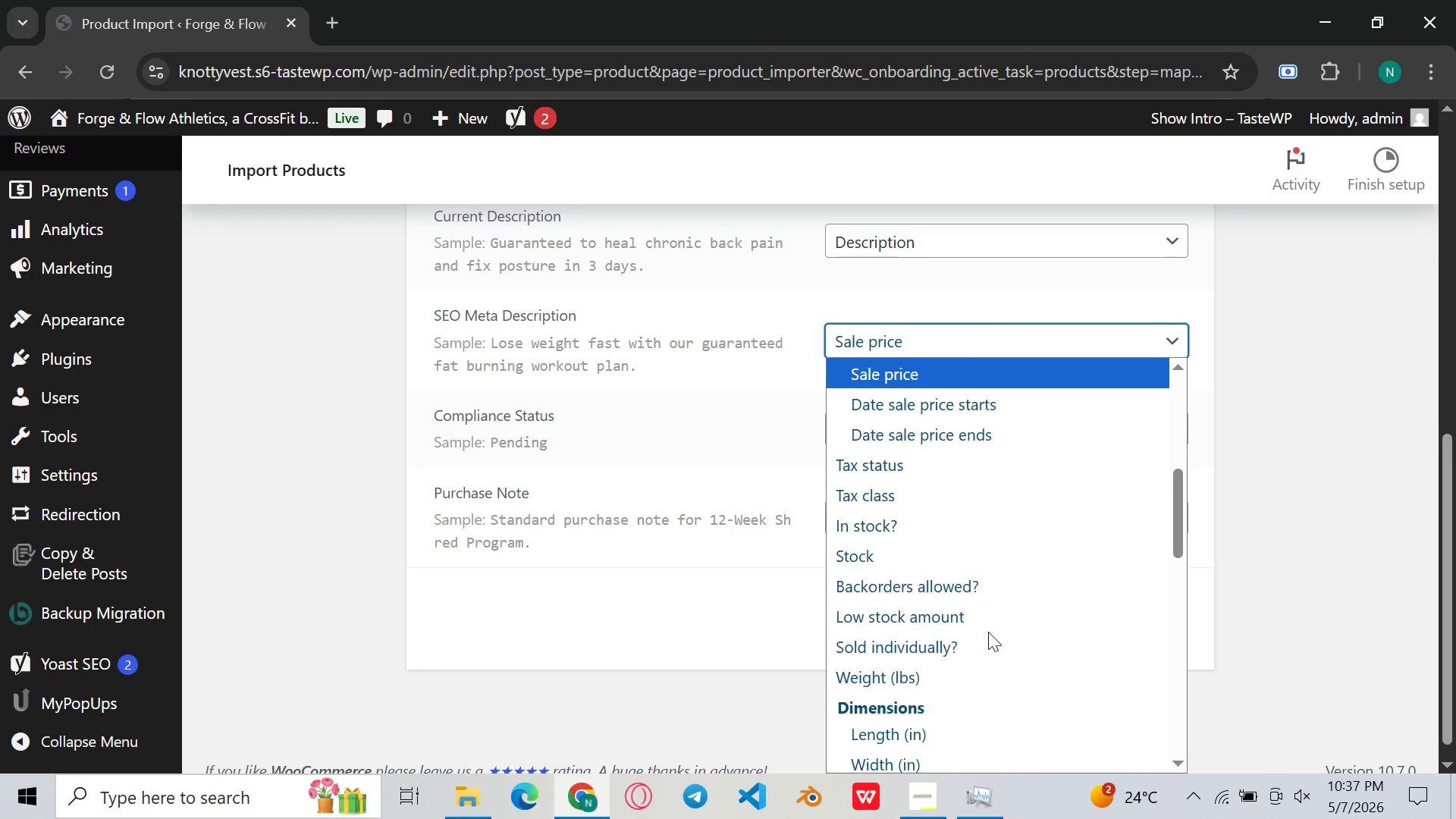 
key(ArrowUp)
 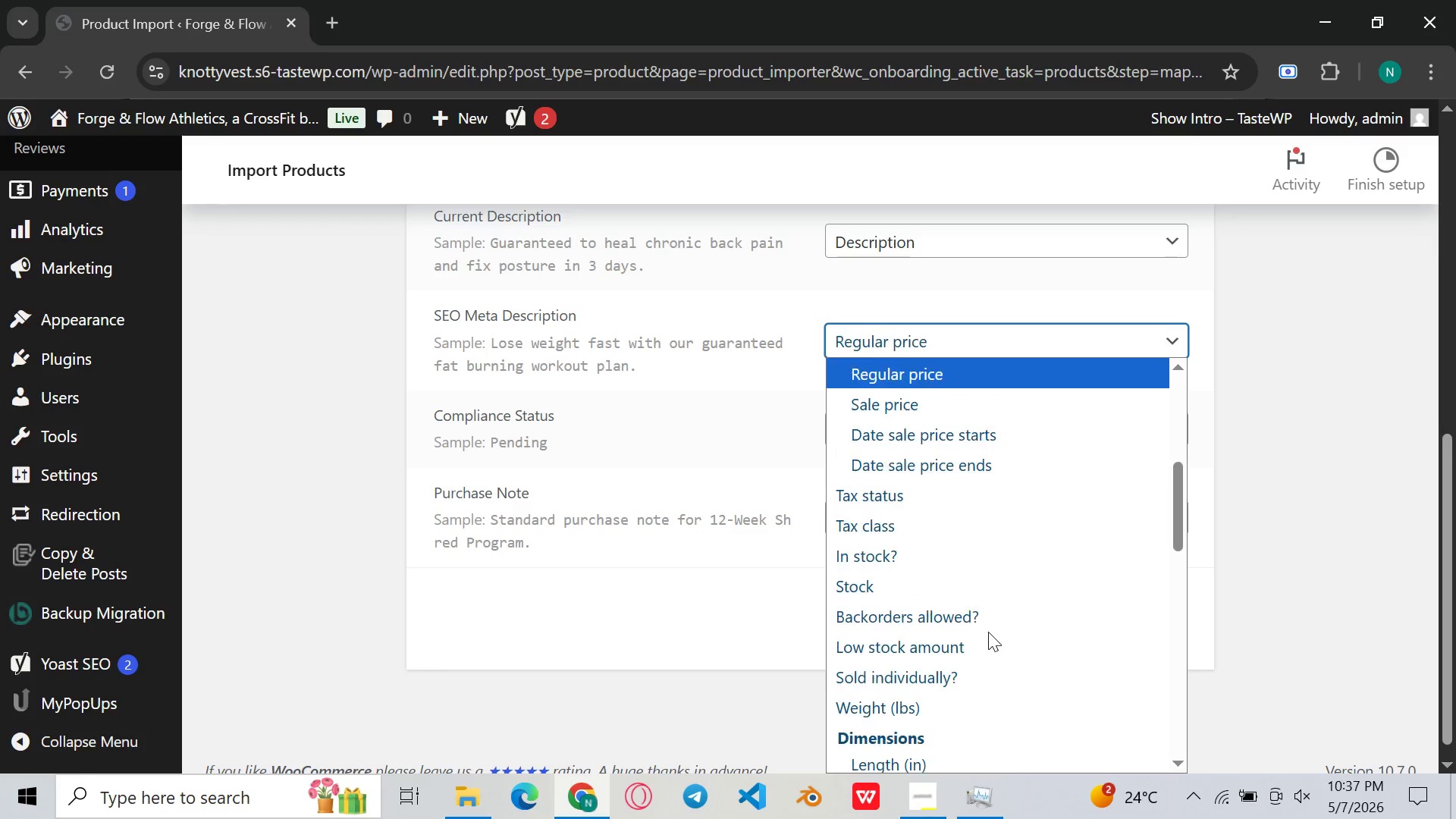 
key(ArrowUp)
 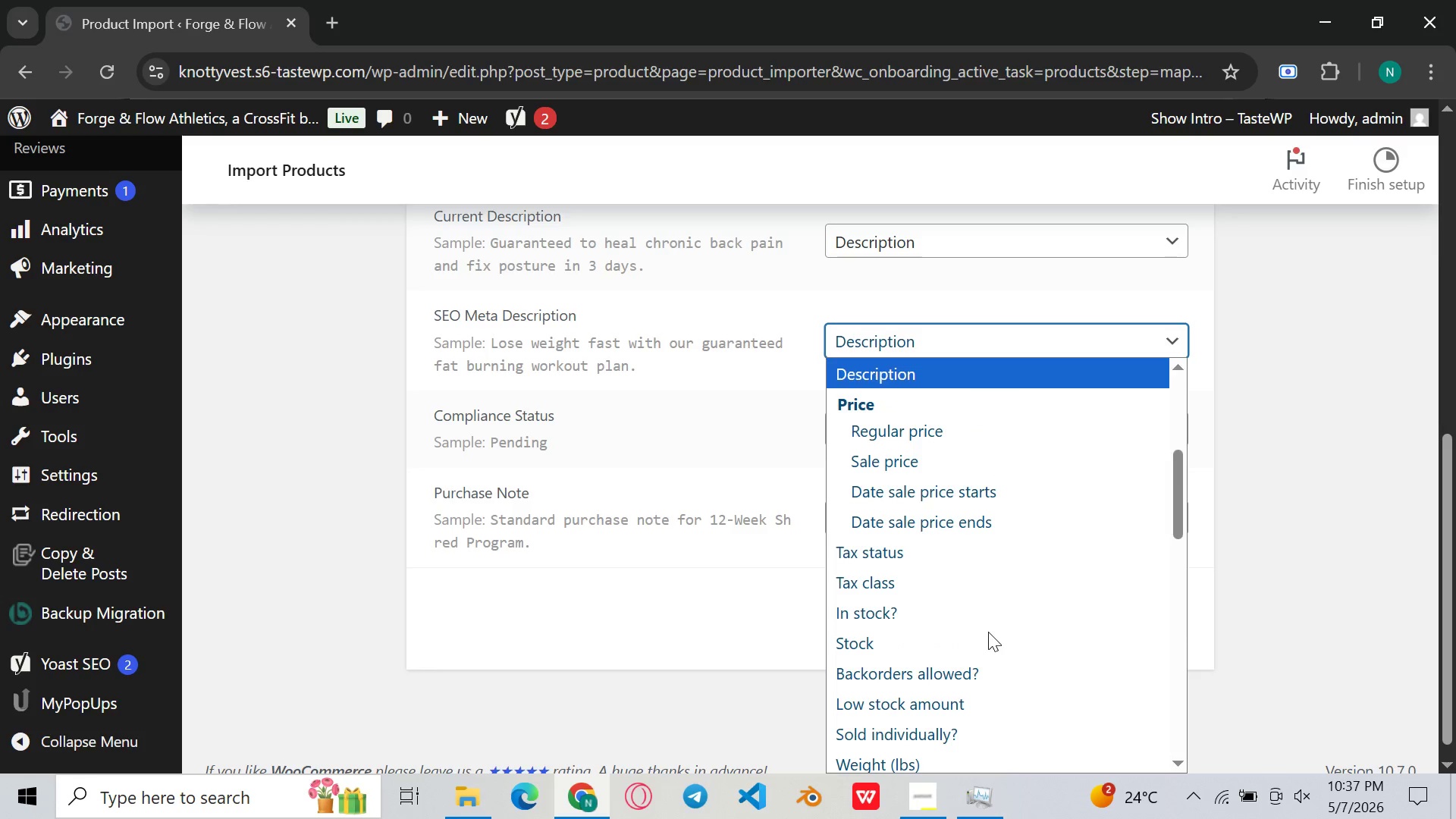 
key(ArrowUp)
 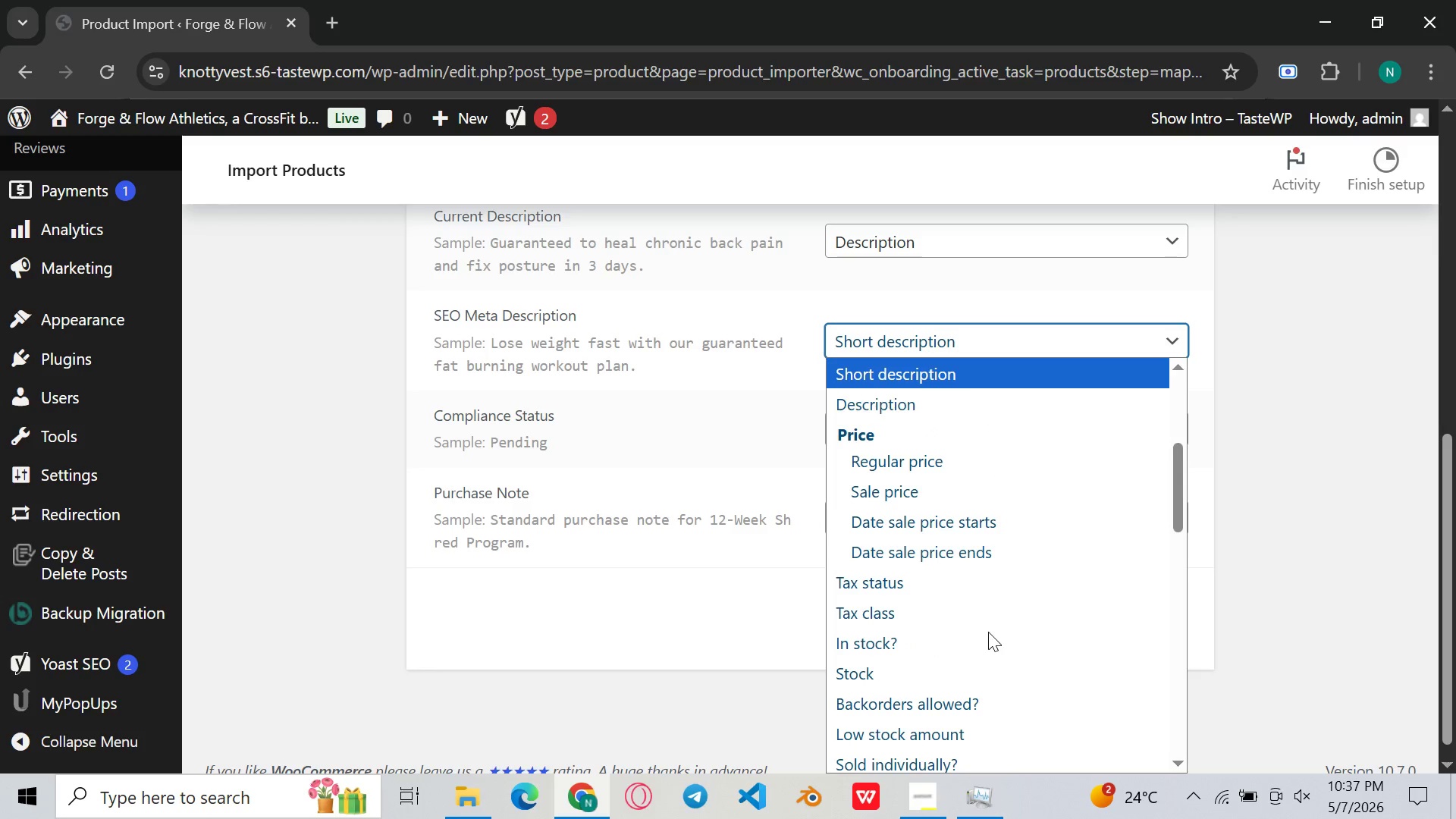 
key(ArrowUp)
 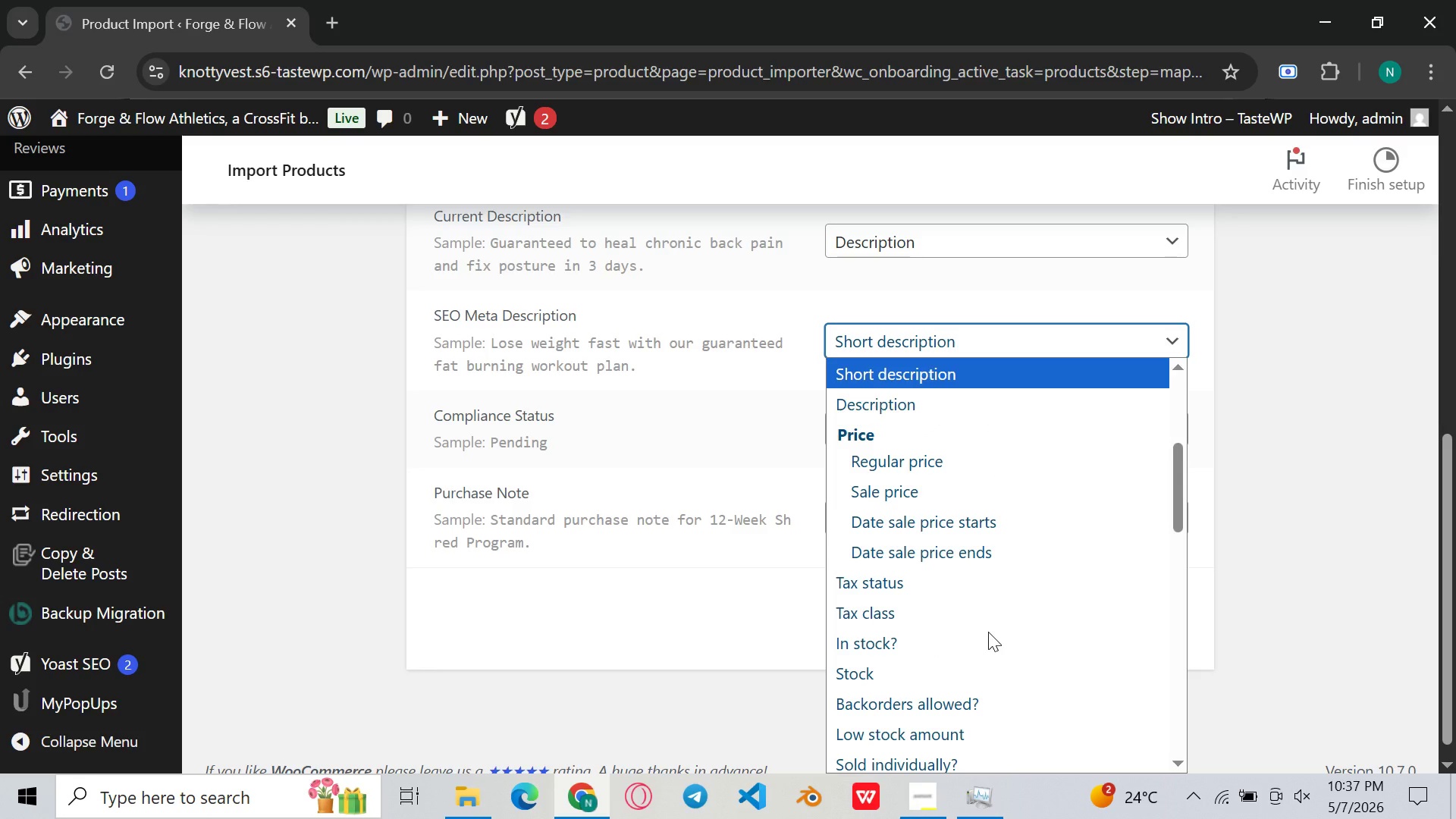 
wait(6.67)
 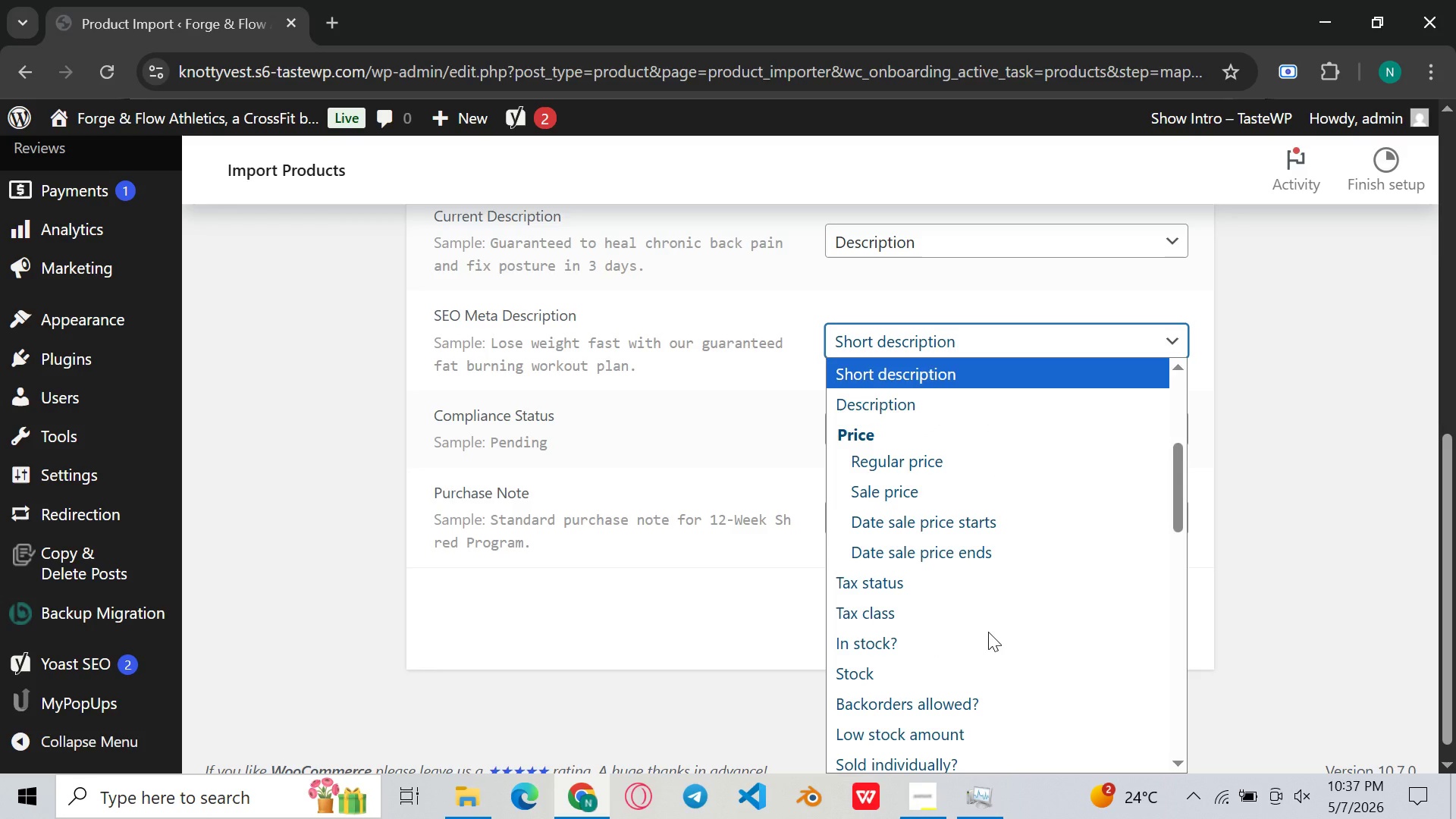 
key(ArrowDown)
 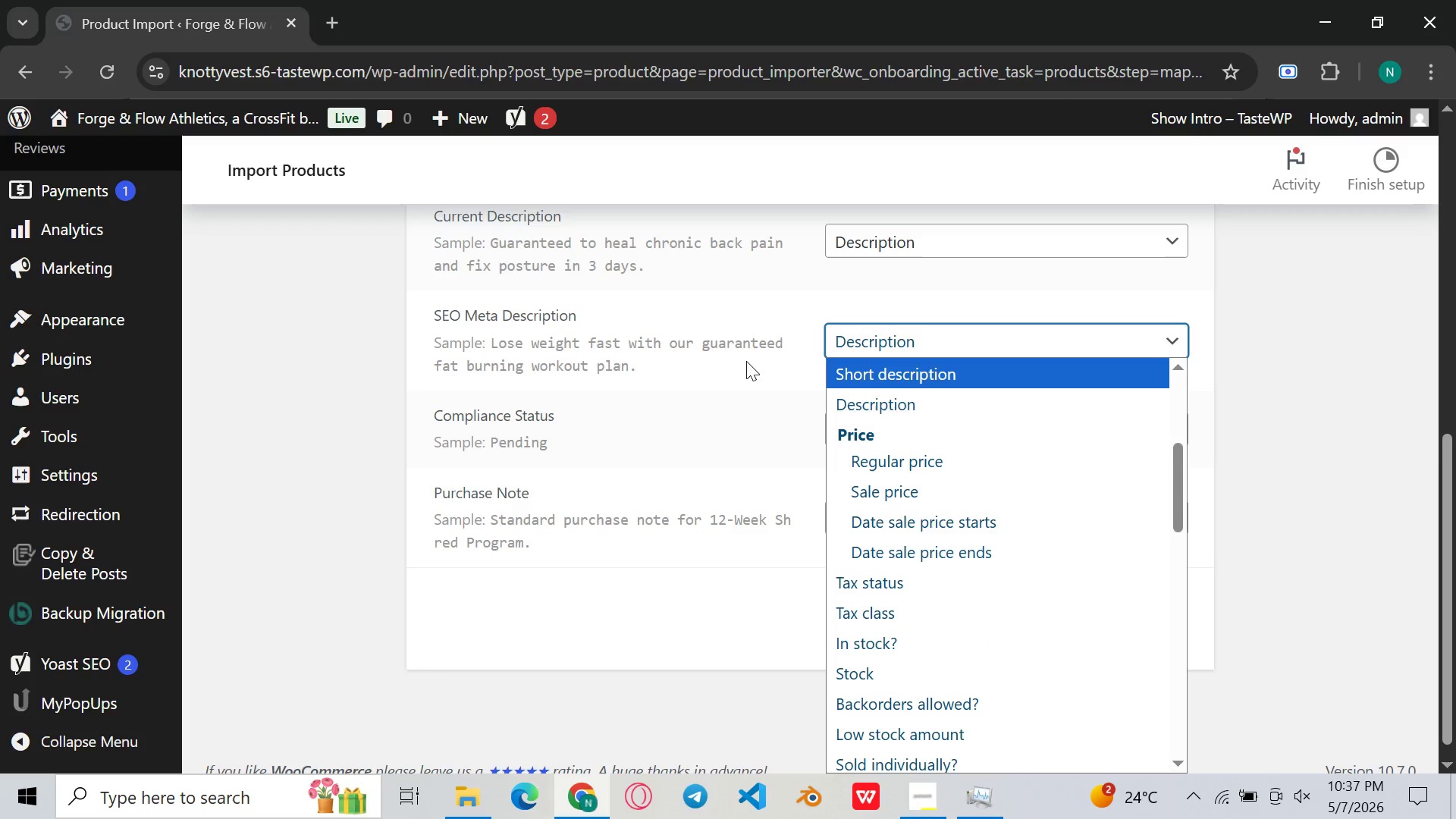 
left_click([659, 392])
 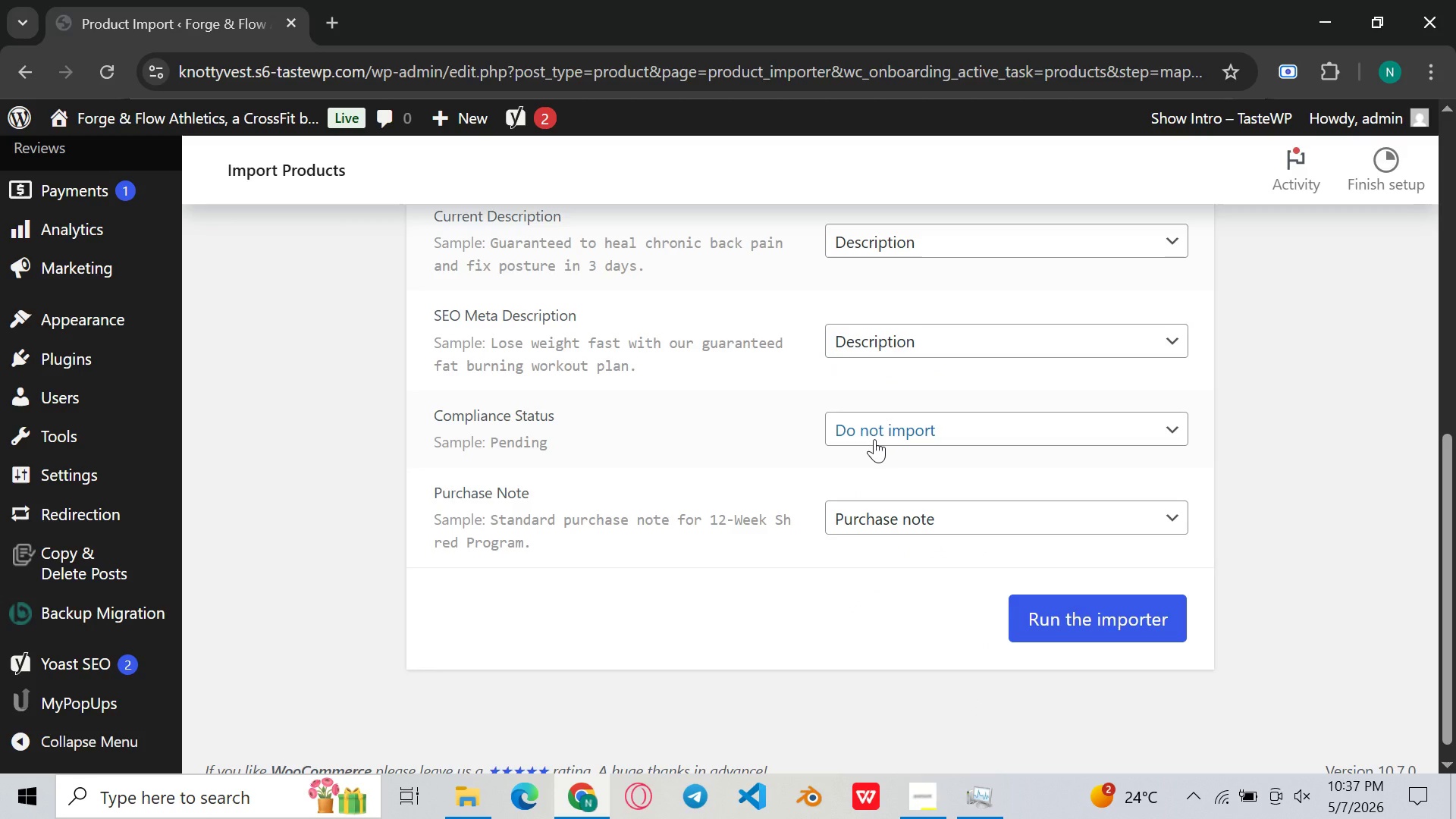 
wait(6.19)
 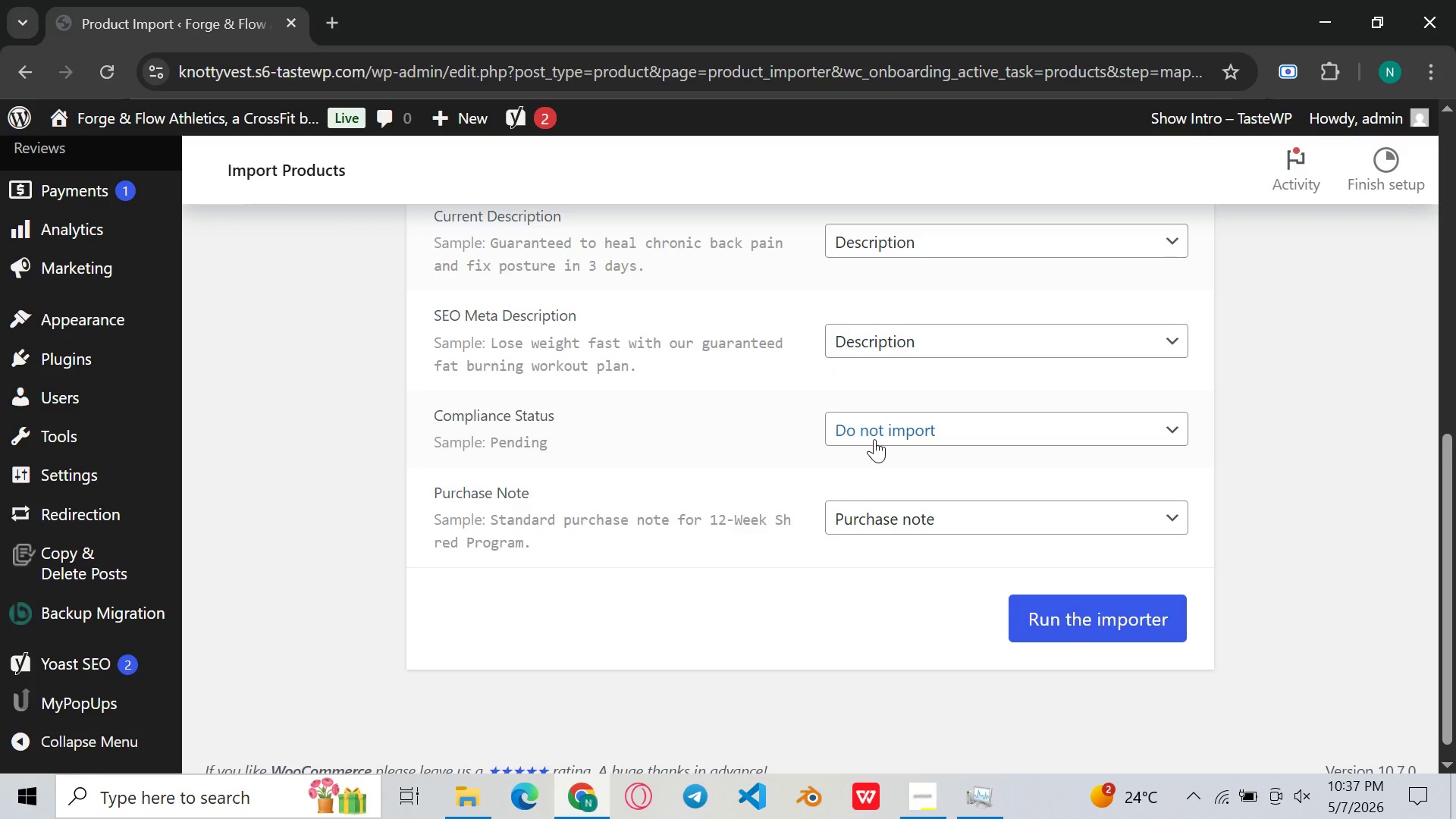 
left_click([877, 430])
 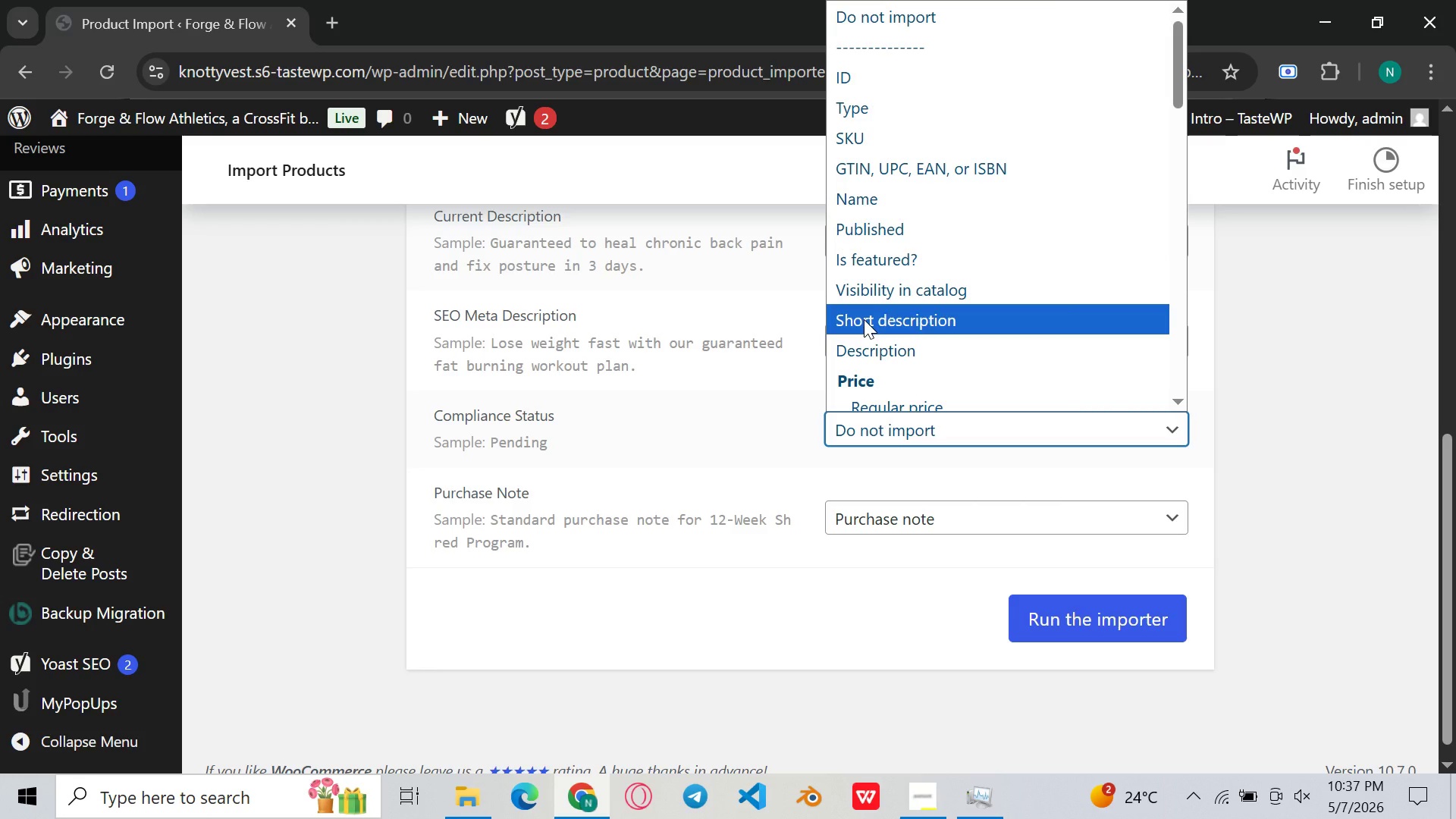 
wait(12.22)
 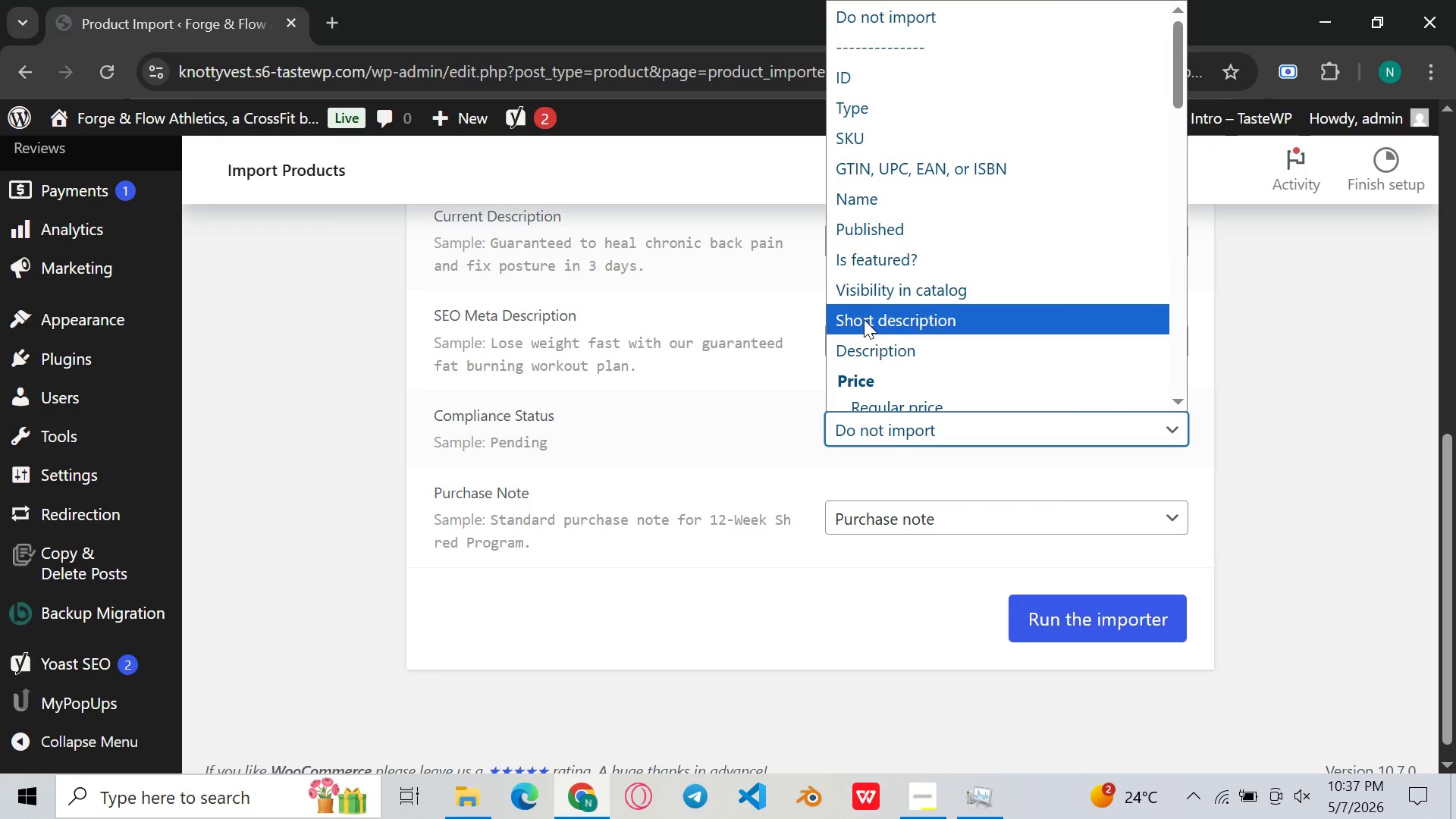 
left_click([685, 480])
 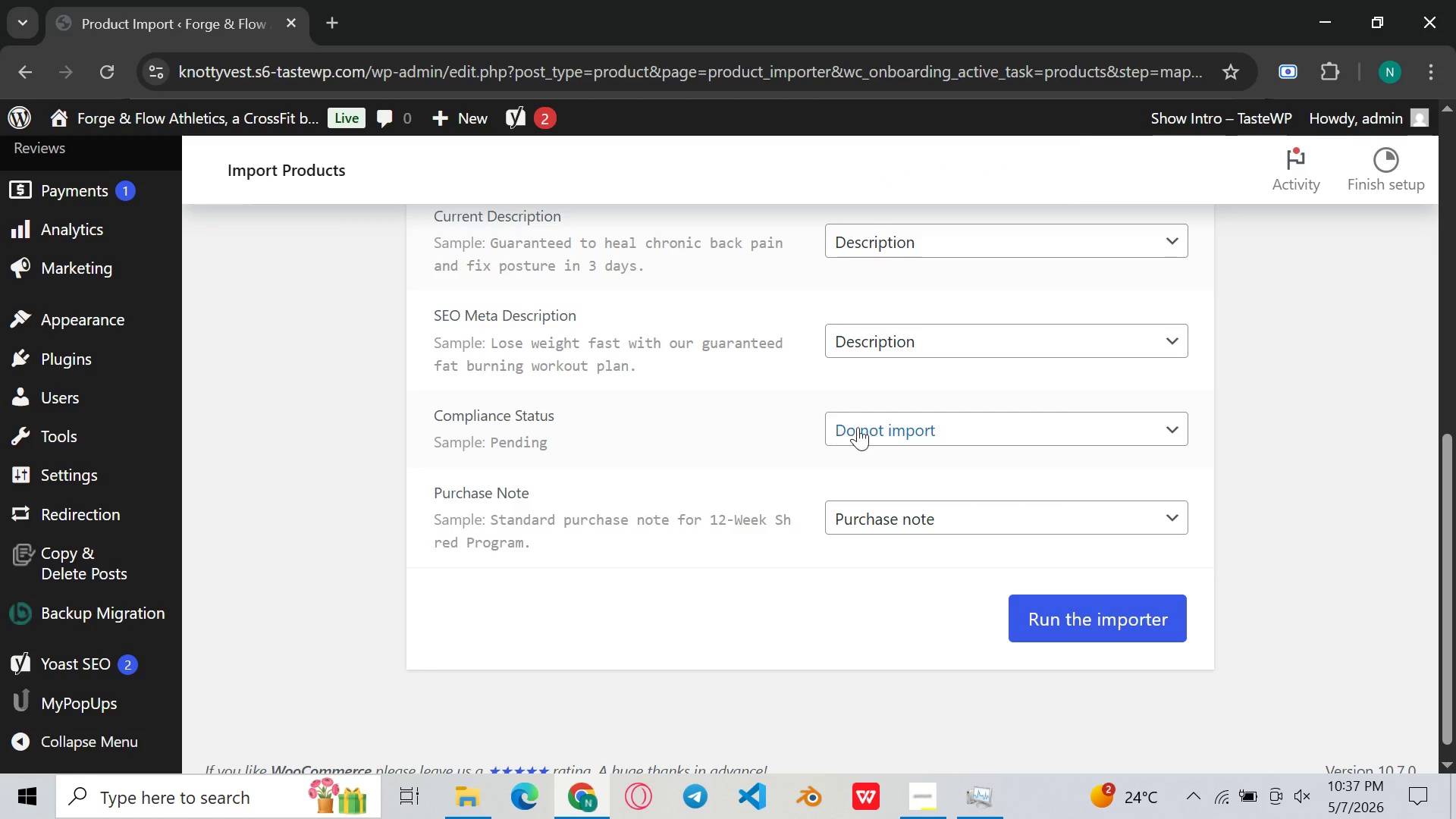 
left_click([860, 427])
 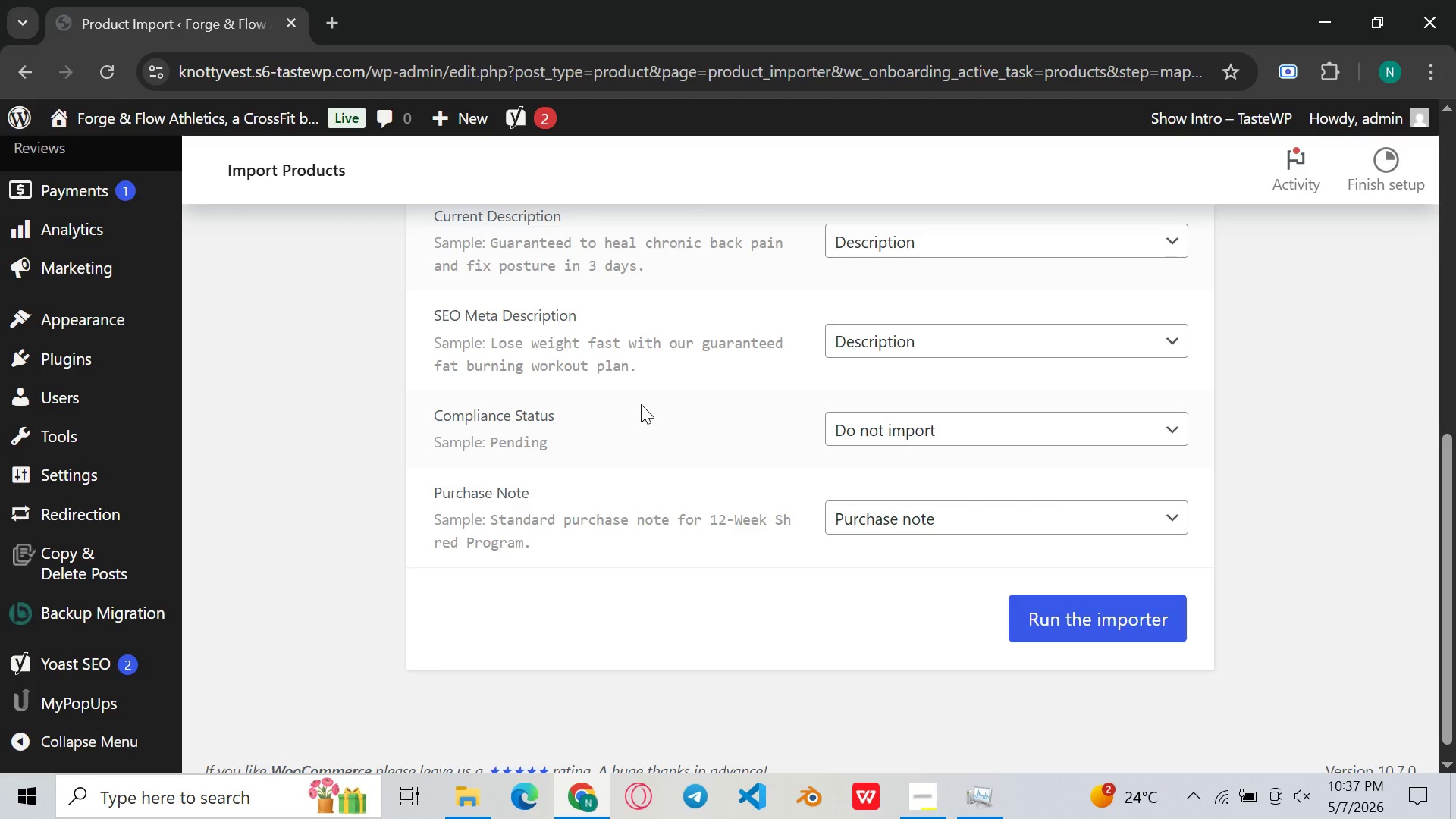 
wait(10.51)
 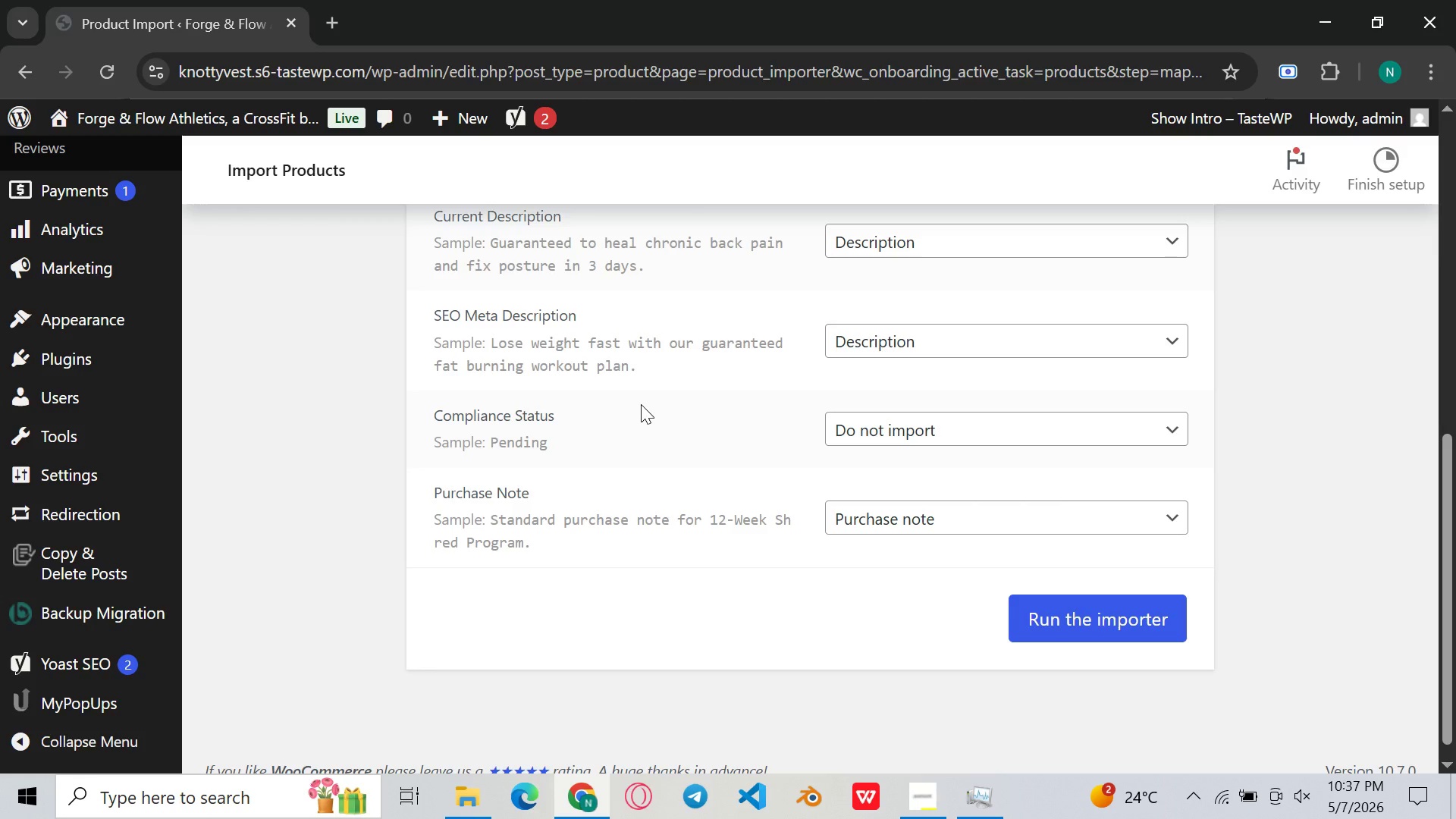 
scroll: coordinate [680, 329], scroll_direction: up, amount: 5.0
 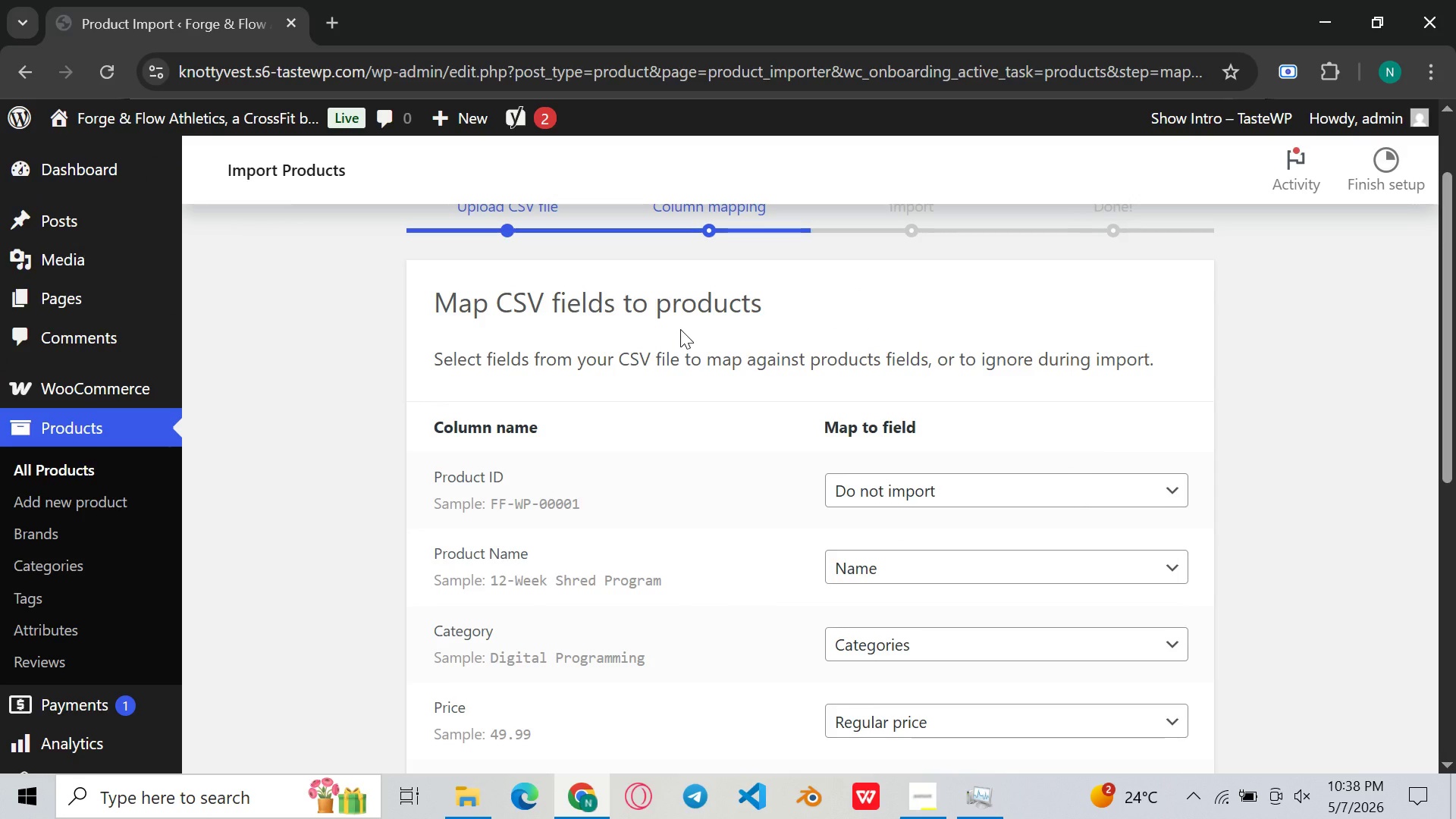 
scroll: coordinate [682, 331], scroll_direction: down, amount: 6.0
 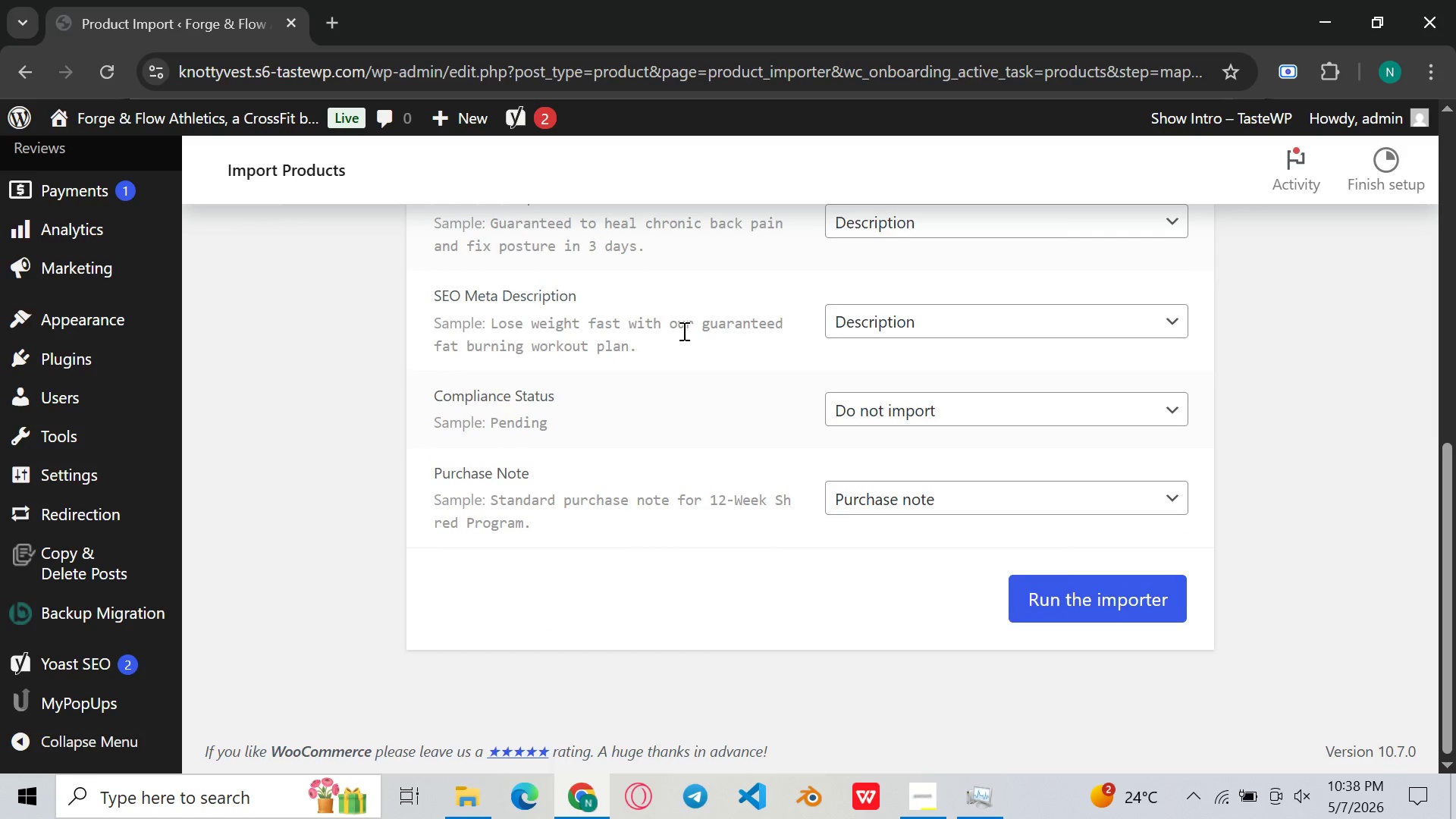 
scroll: coordinate [682, 331], scroll_direction: up, amount: 2.0
 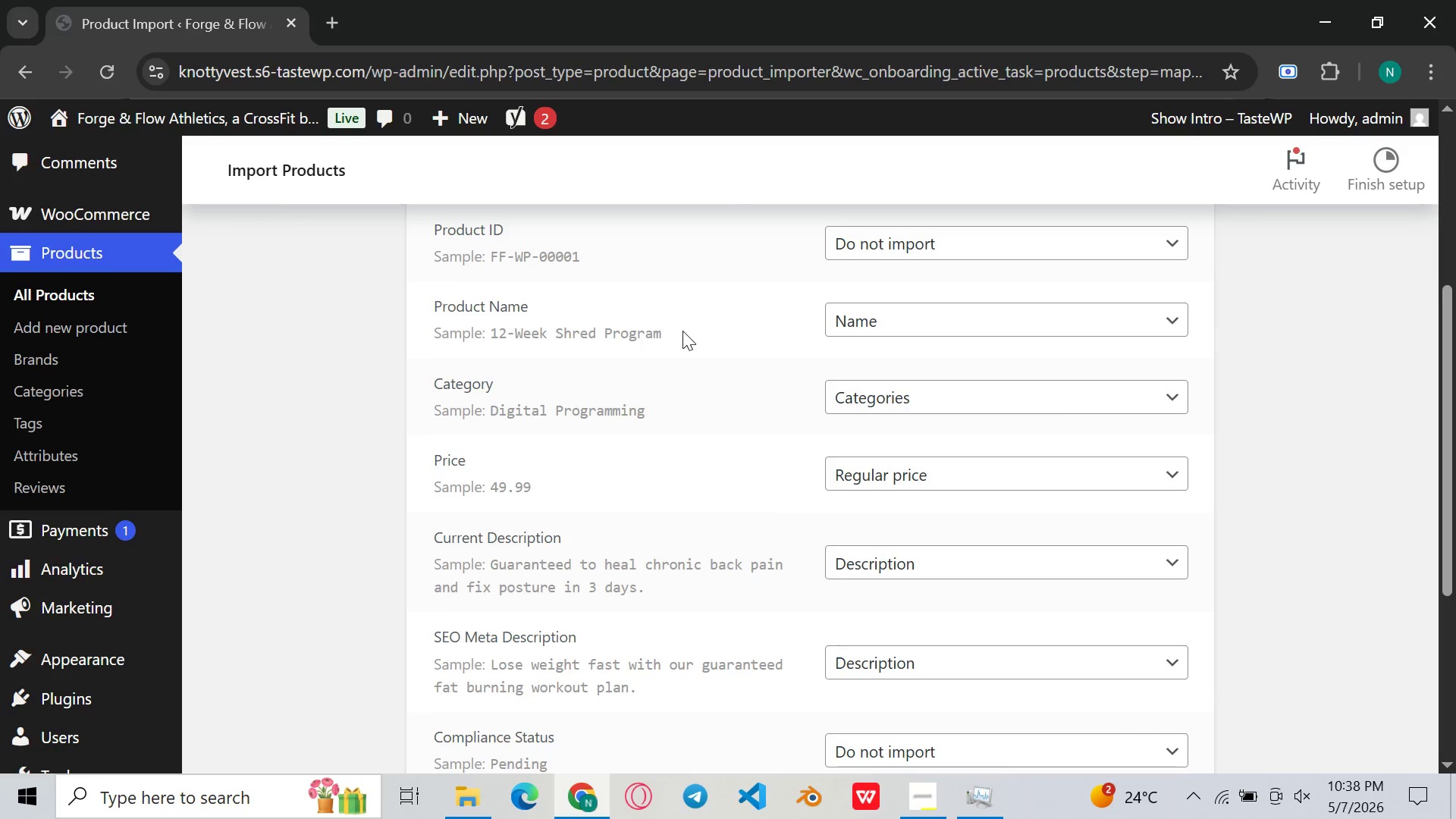 
scroll: coordinate [682, 331], scroll_direction: down, amount: 3.0
 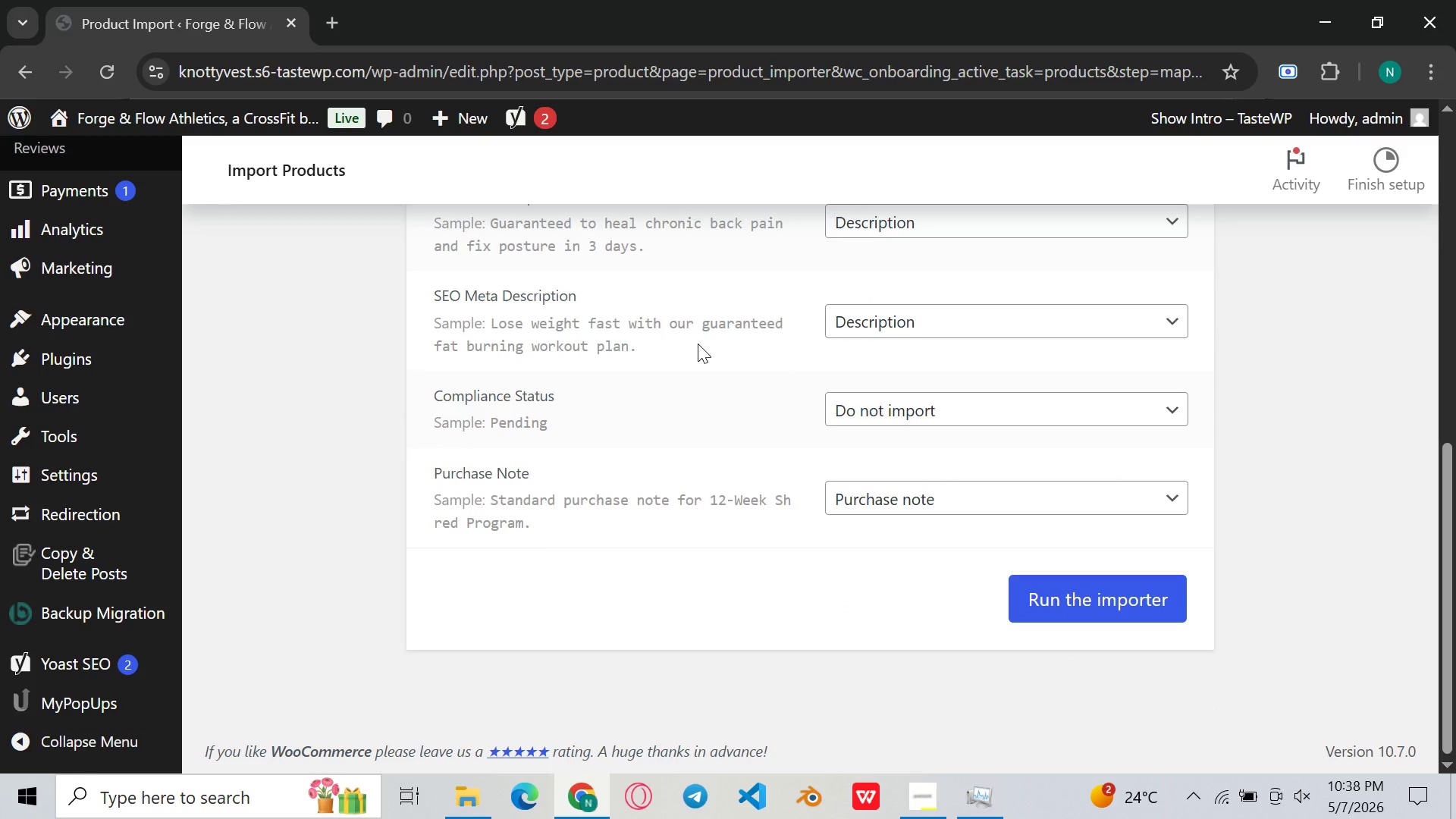 
left_click([849, 402])
 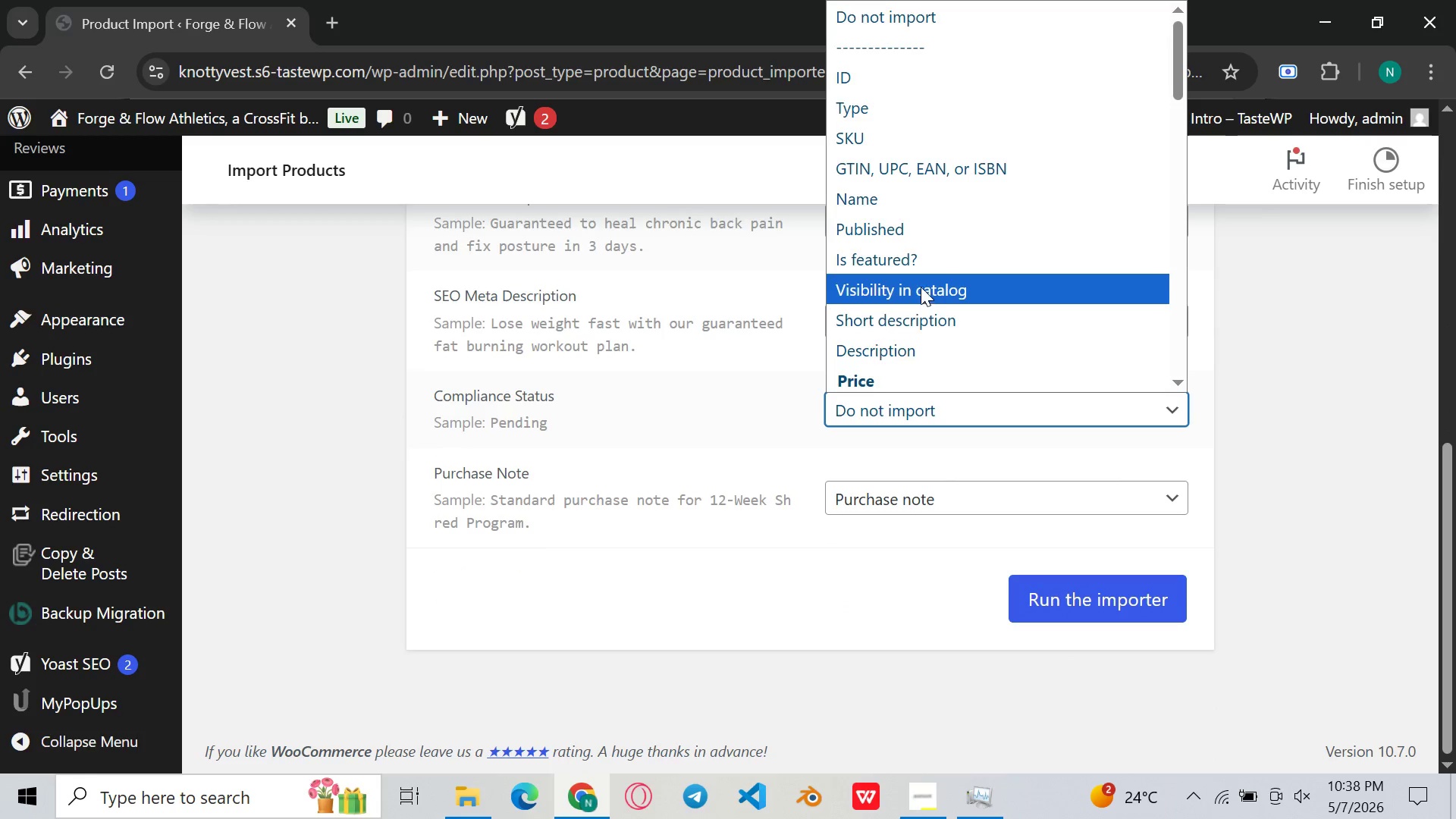 
scroll: coordinate [921, 287], scroll_direction: down, amount: 1.0
 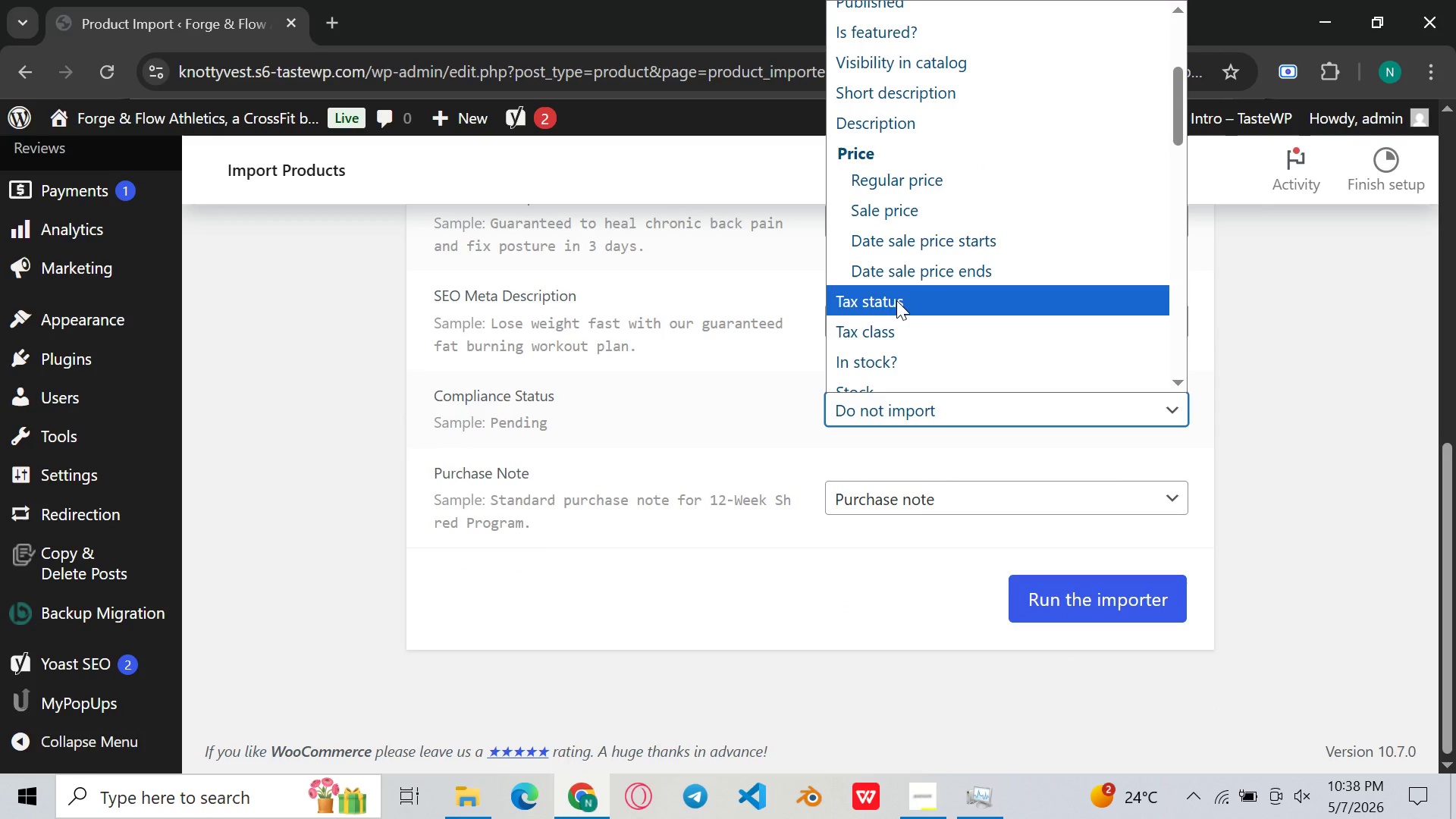 
scroll: coordinate [896, 300], scroll_direction: none, amount: 0.0
 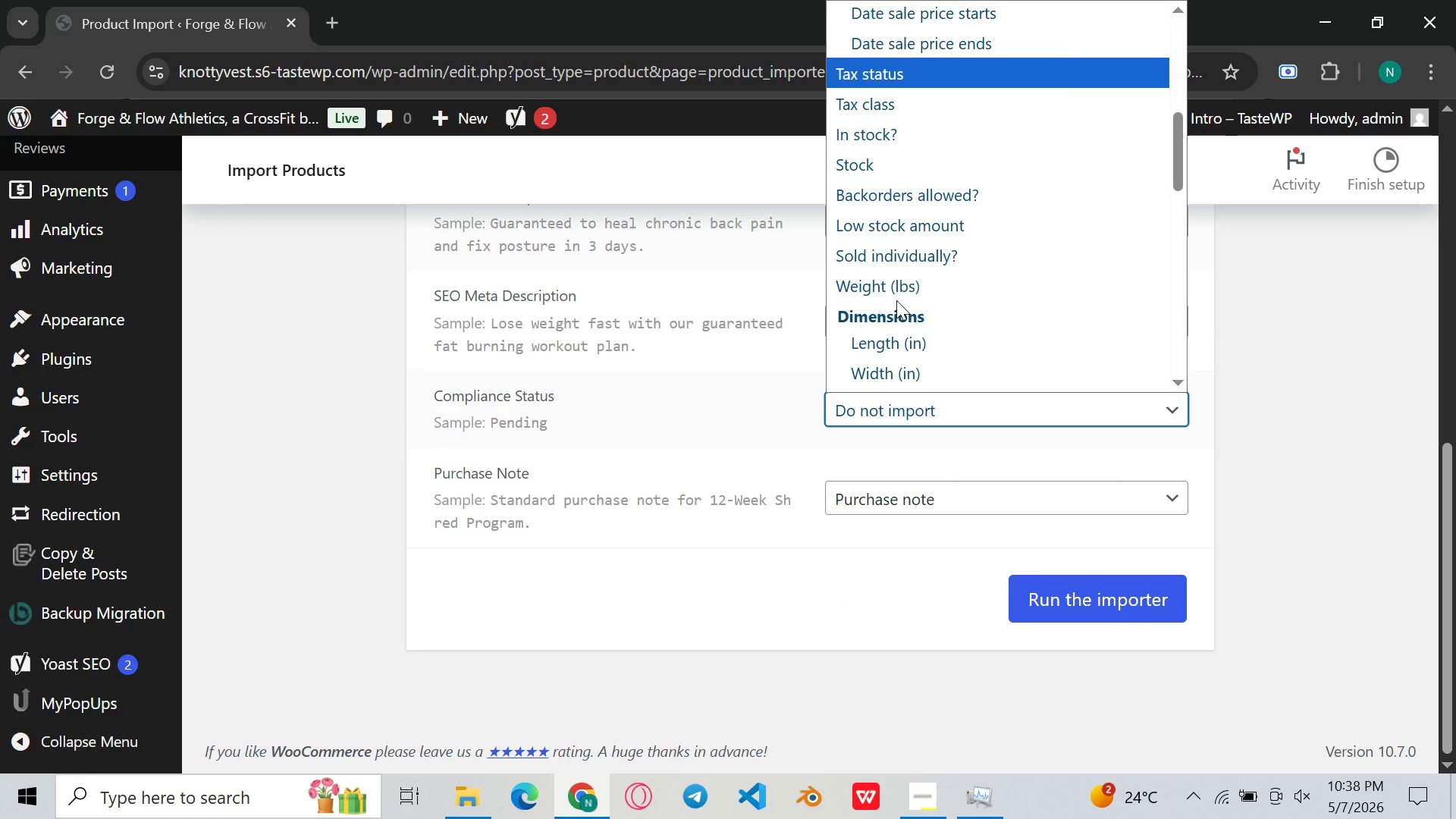 
scroll: coordinate [896, 300], scroll_direction: down, amount: 2.0
 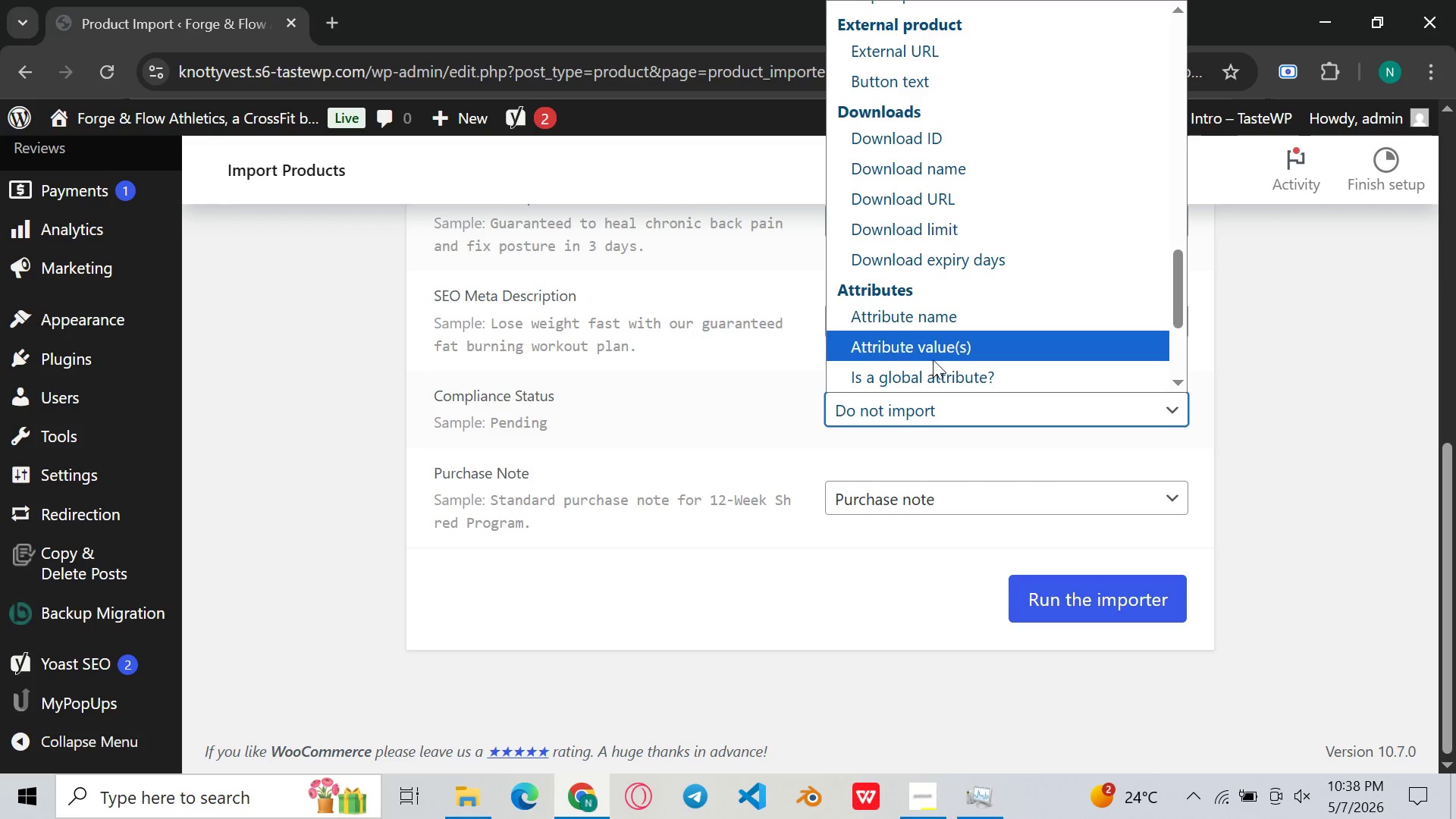 
left_click([937, 349])
 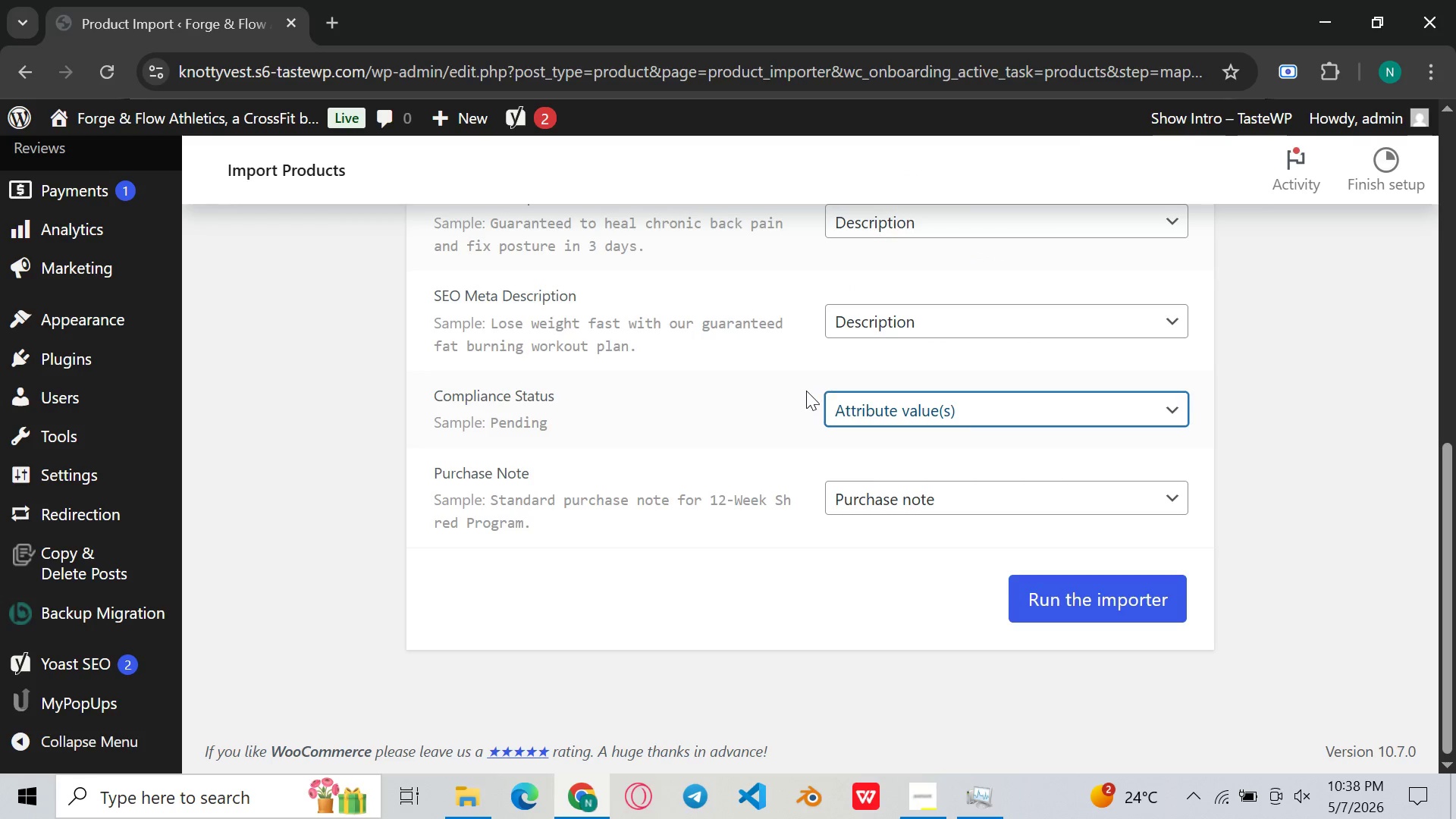 
wait(5.52)
 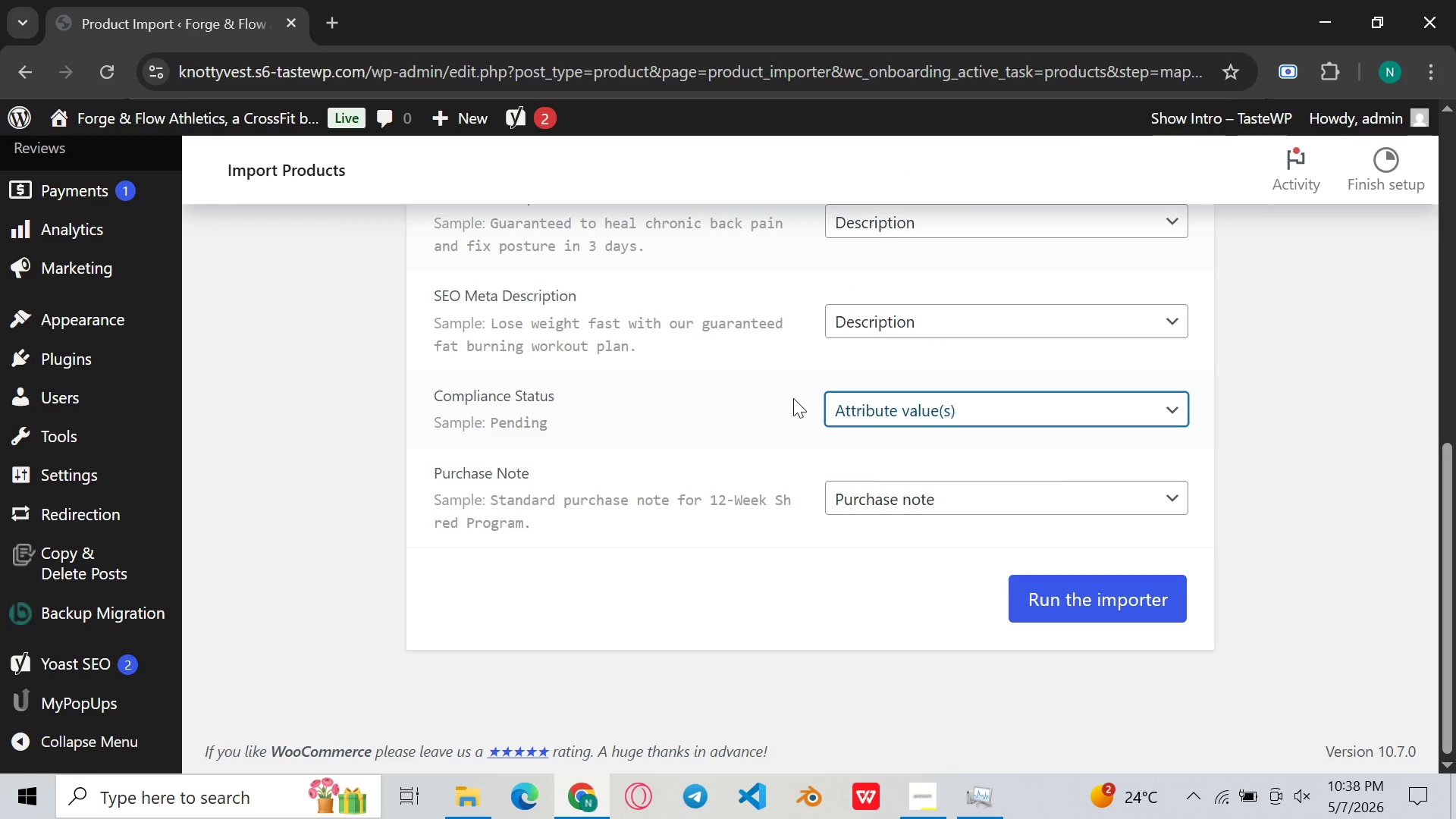 
scroll: coordinate [825, 416], scroll_direction: up, amount: 5.0
 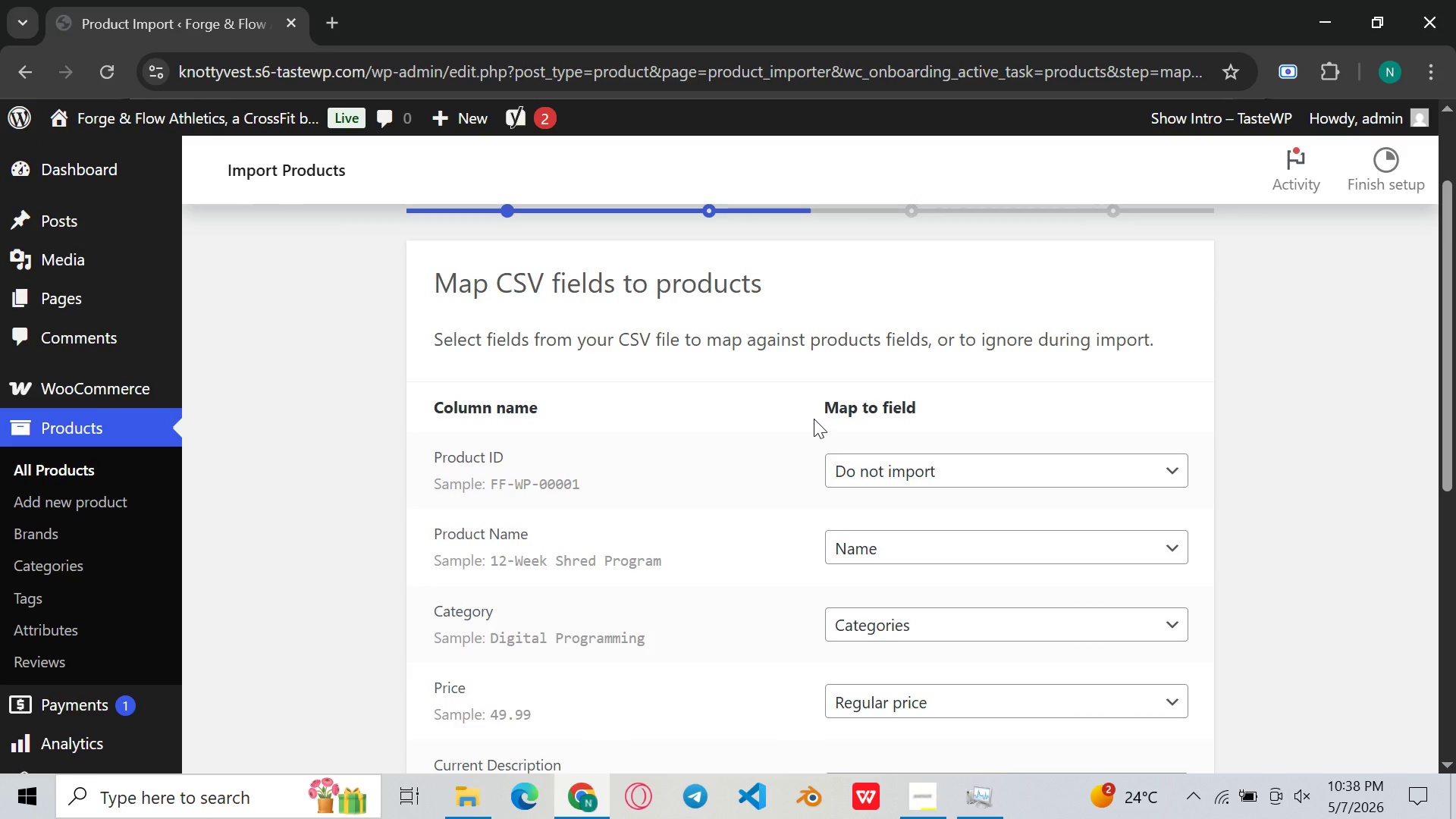 
left_click([921, 468])
 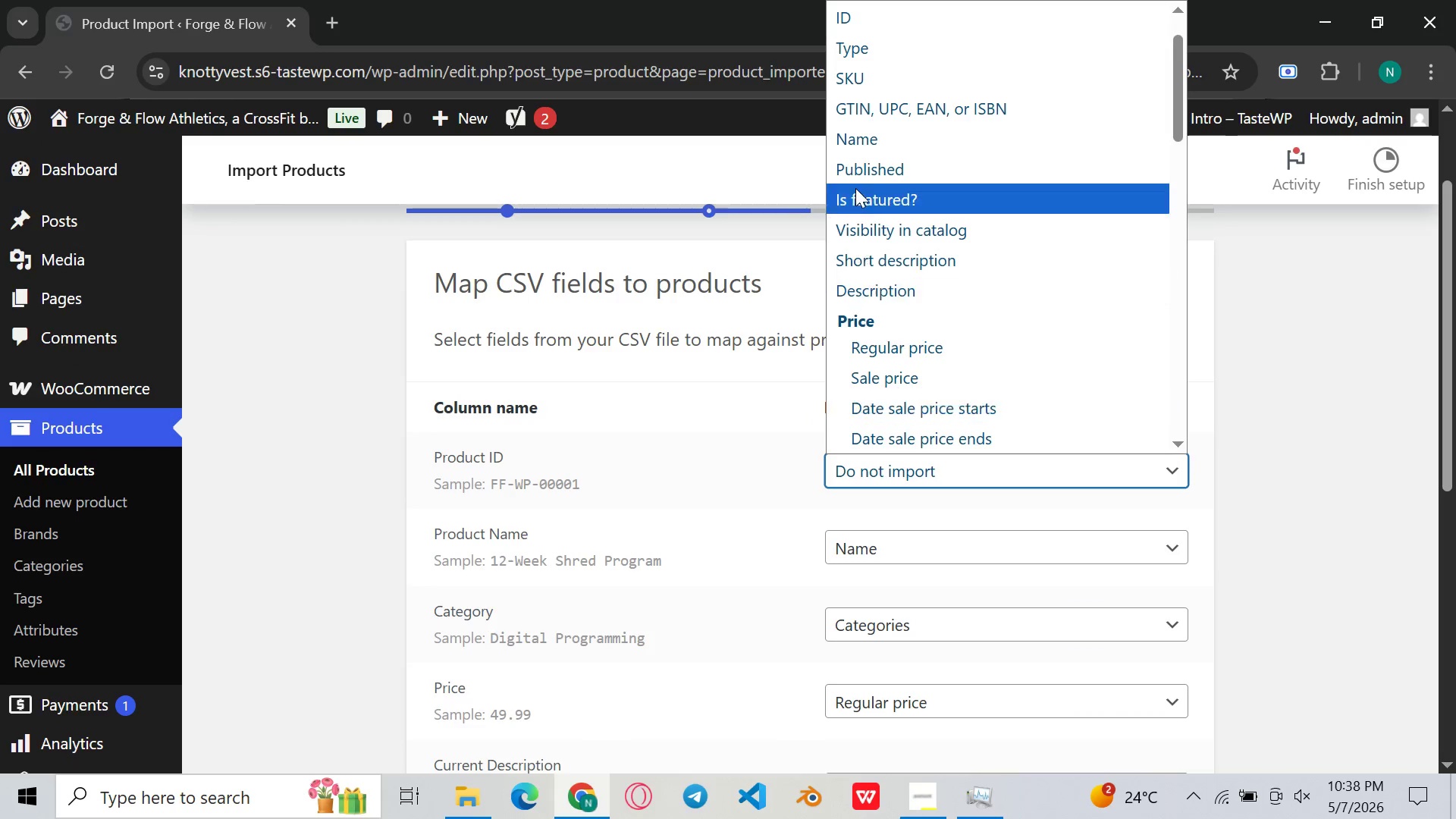 
left_click([880, 21])
 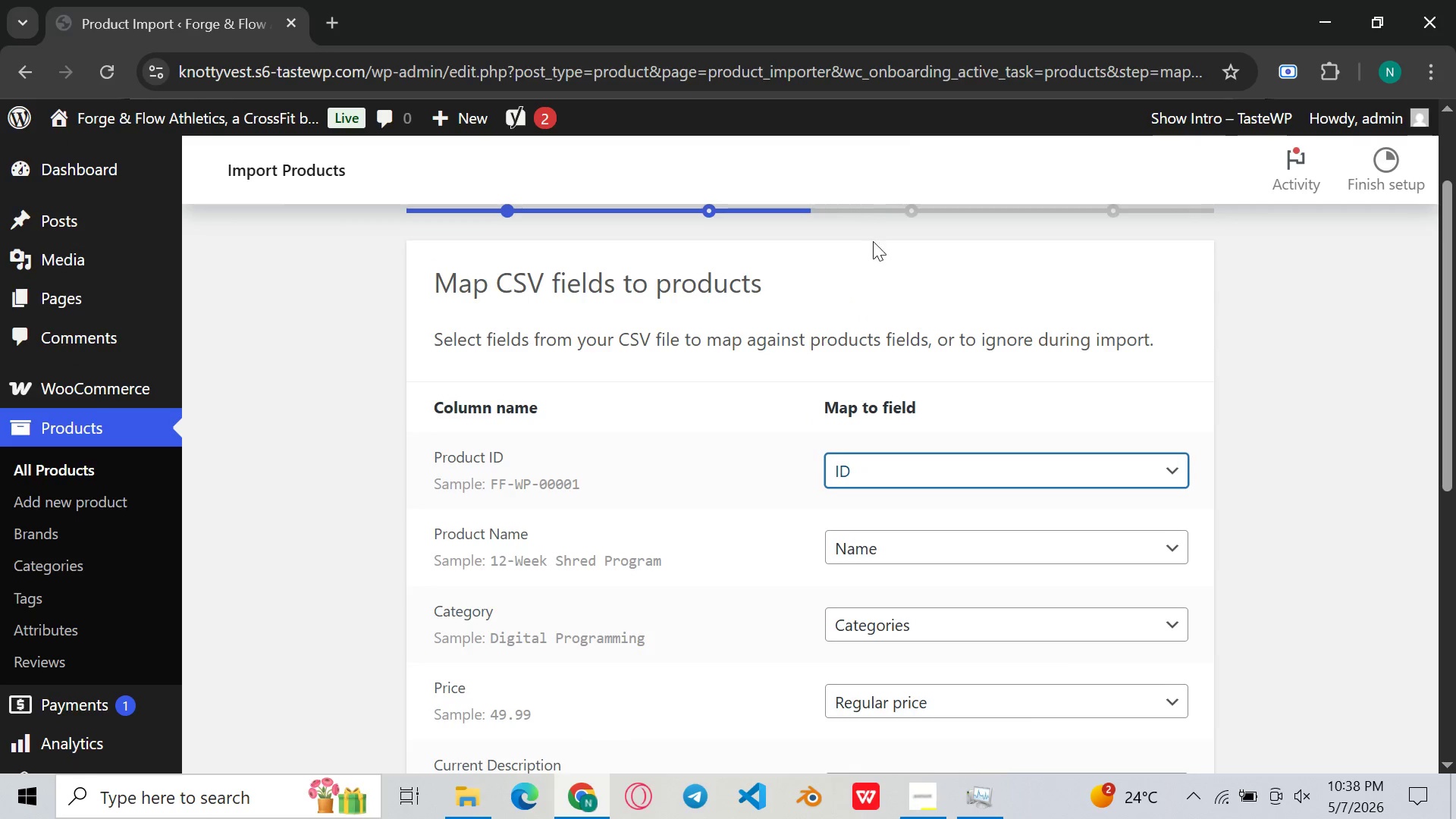 
scroll: coordinate [997, 366], scroll_direction: down, amount: 9.0
 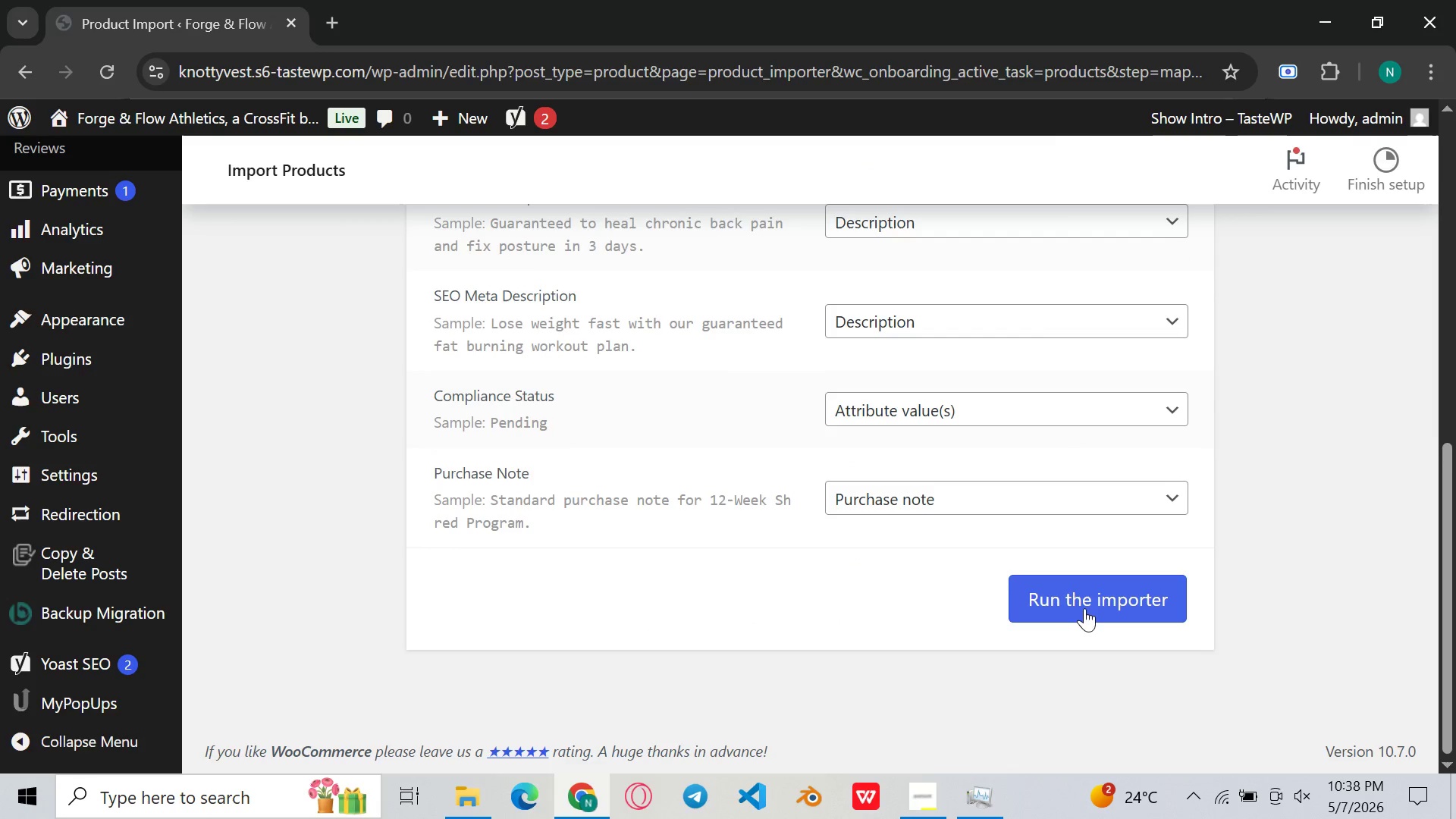 
left_click([1084, 608])
 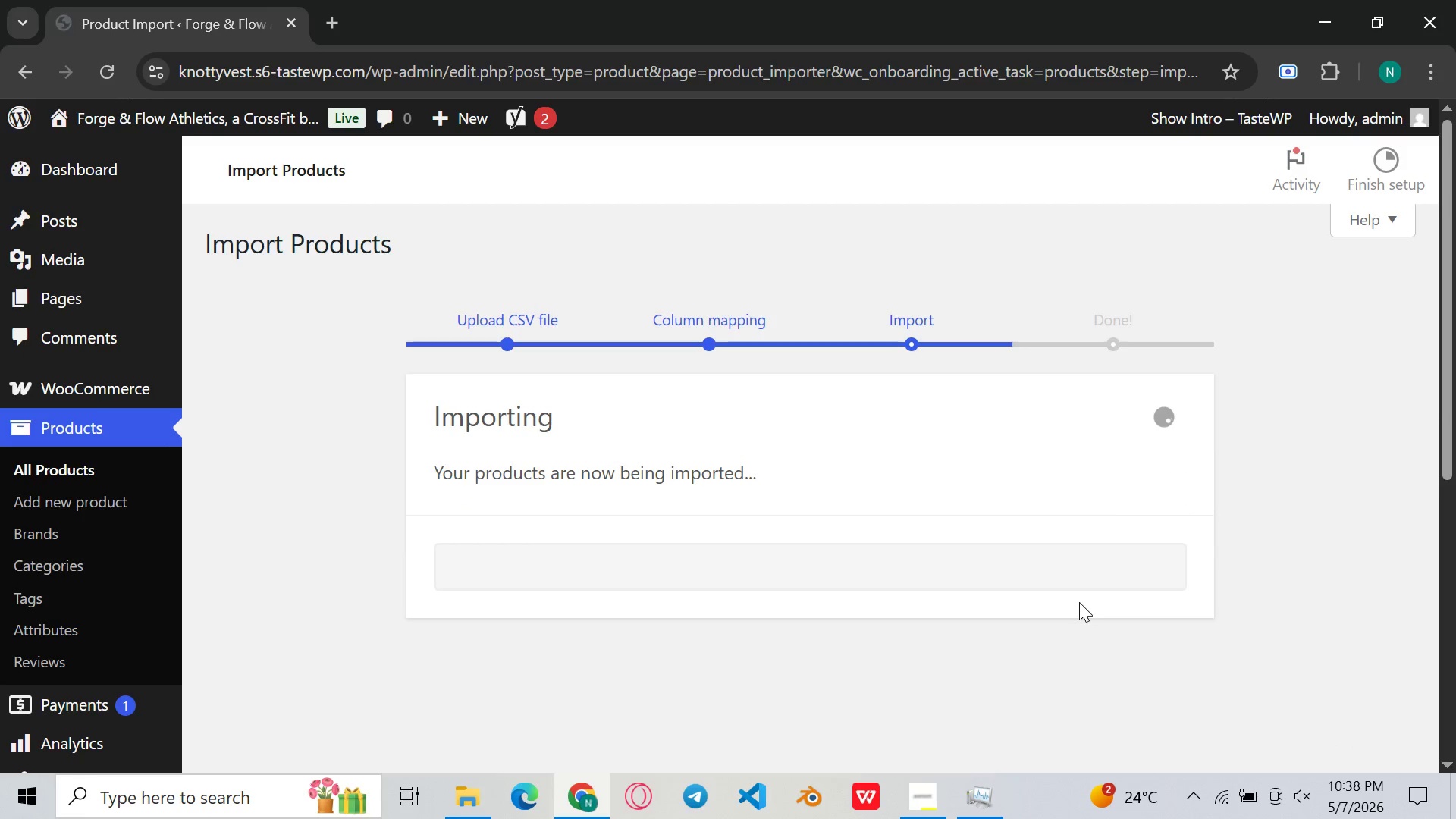 
wait(8.7)
 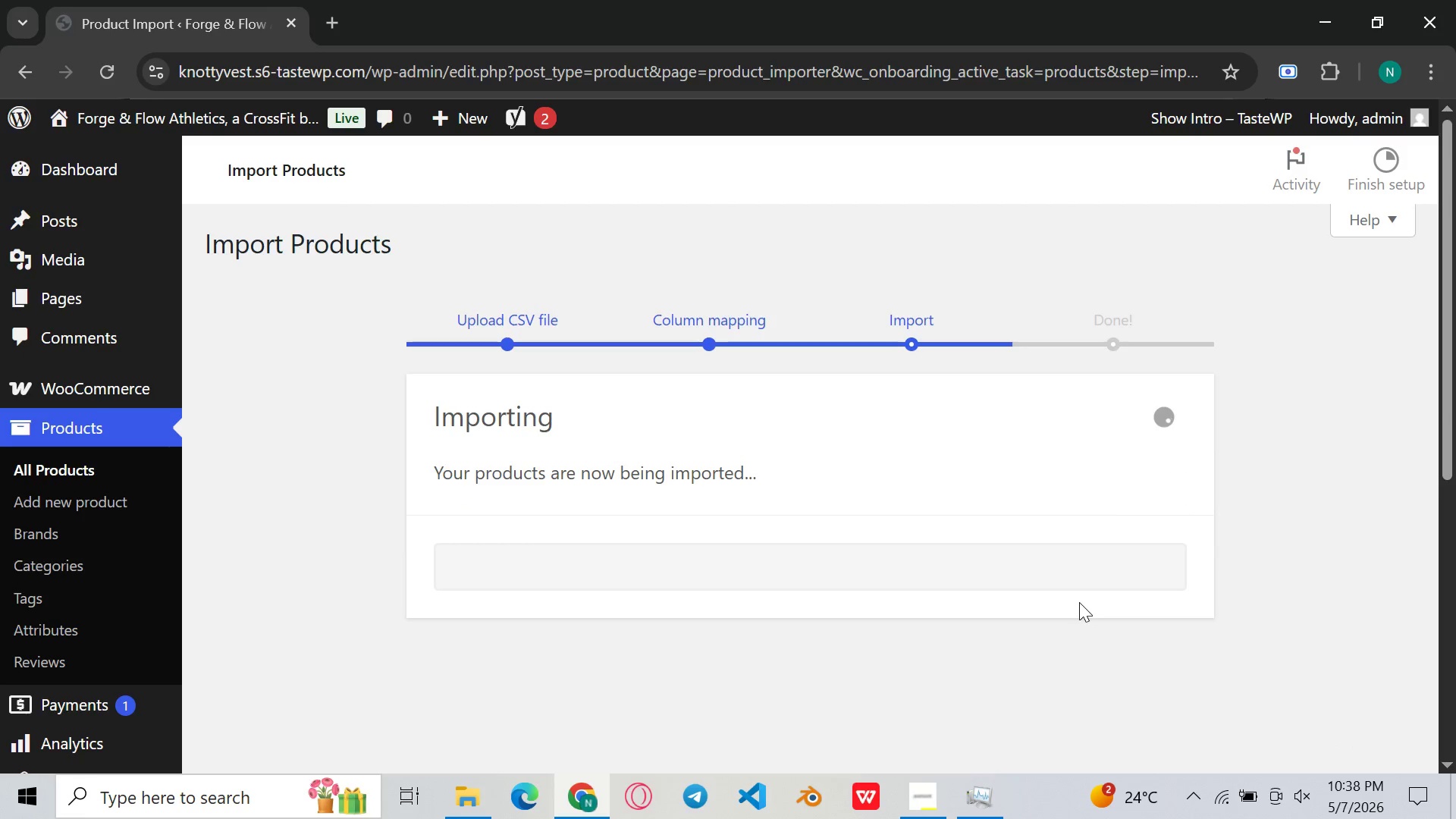 
scroll: coordinate [1079, 602], scroll_direction: down, amount: 3.0
 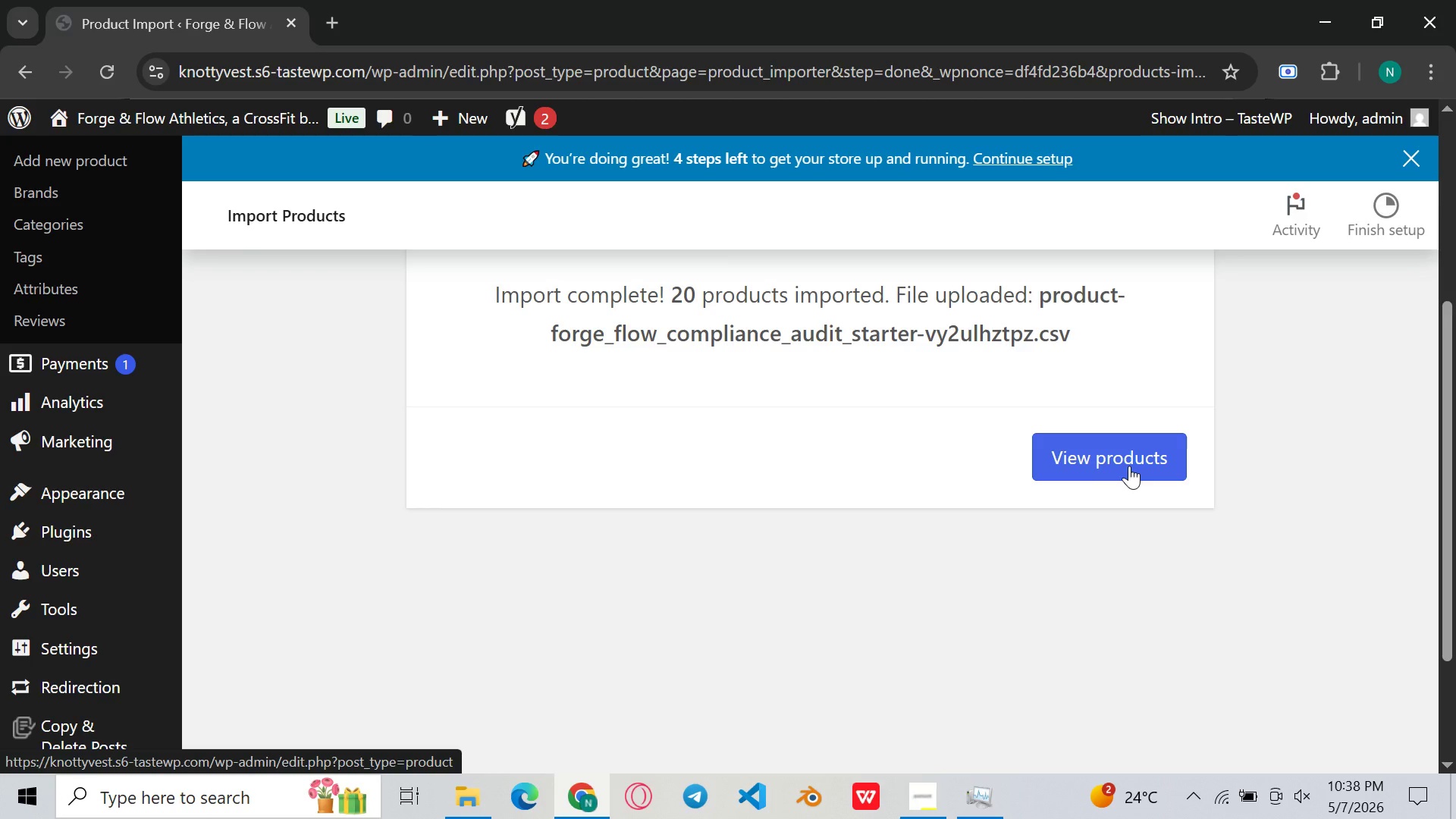 
left_click([1129, 466])
 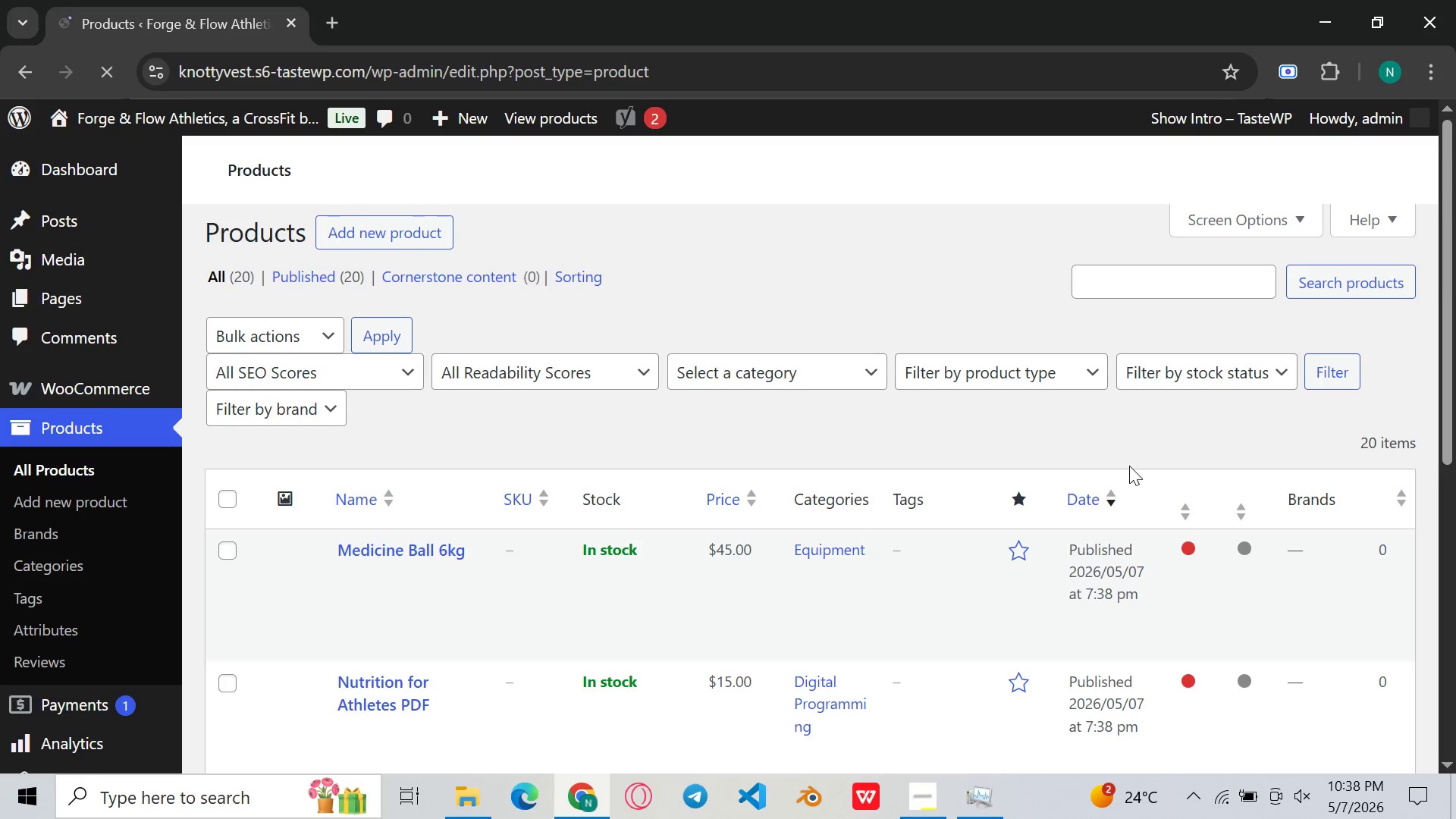 
scroll: coordinate [858, 475], scroll_direction: down, amount: 6.0
 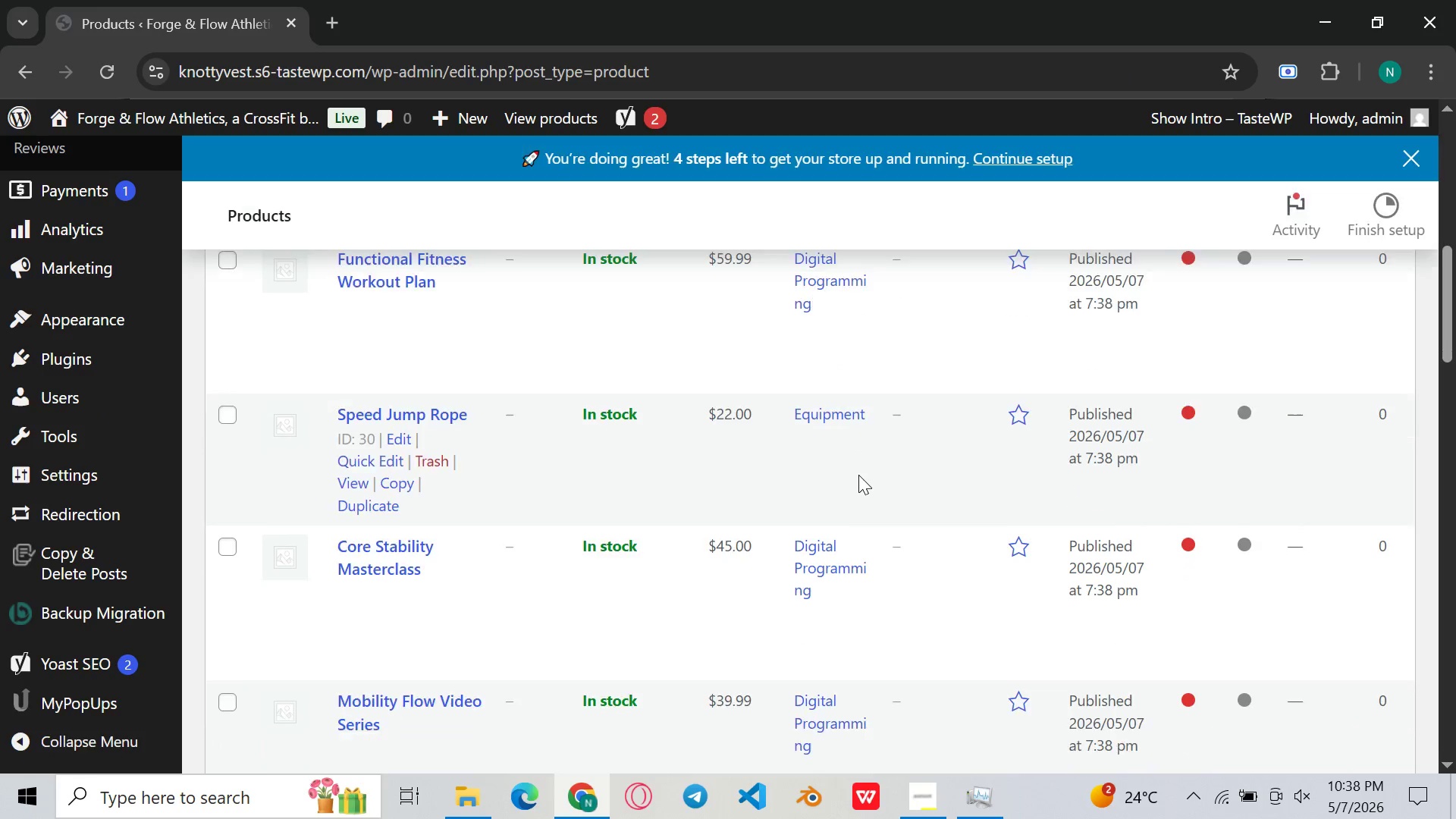 
scroll: coordinate [857, 475], scroll_direction: up, amount: 6.0
 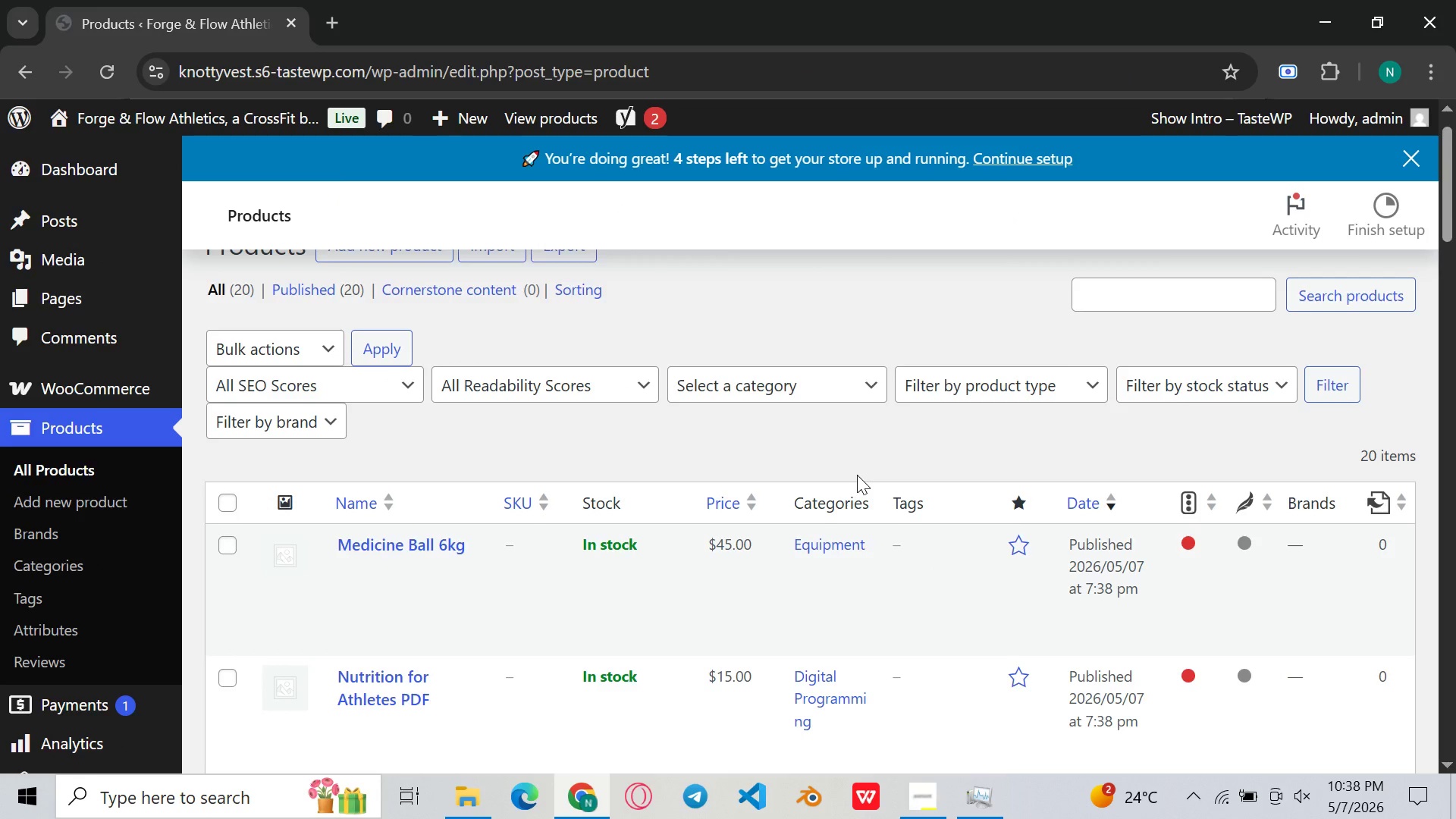 
scroll: coordinate [857, 475], scroll_direction: down, amount: 27.0
 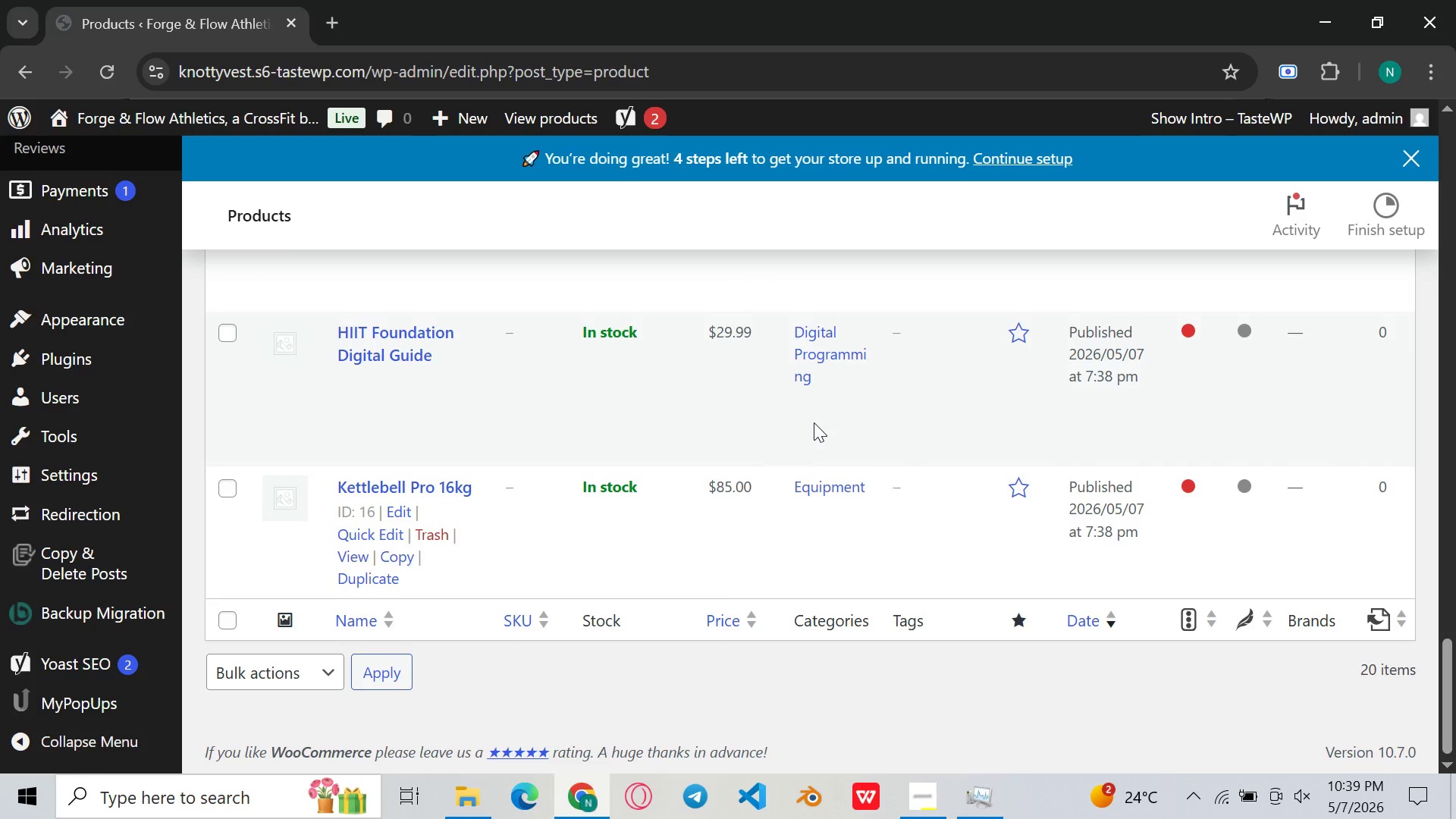 
scroll: coordinate [805, 400], scroll_direction: none, amount: 0.0
 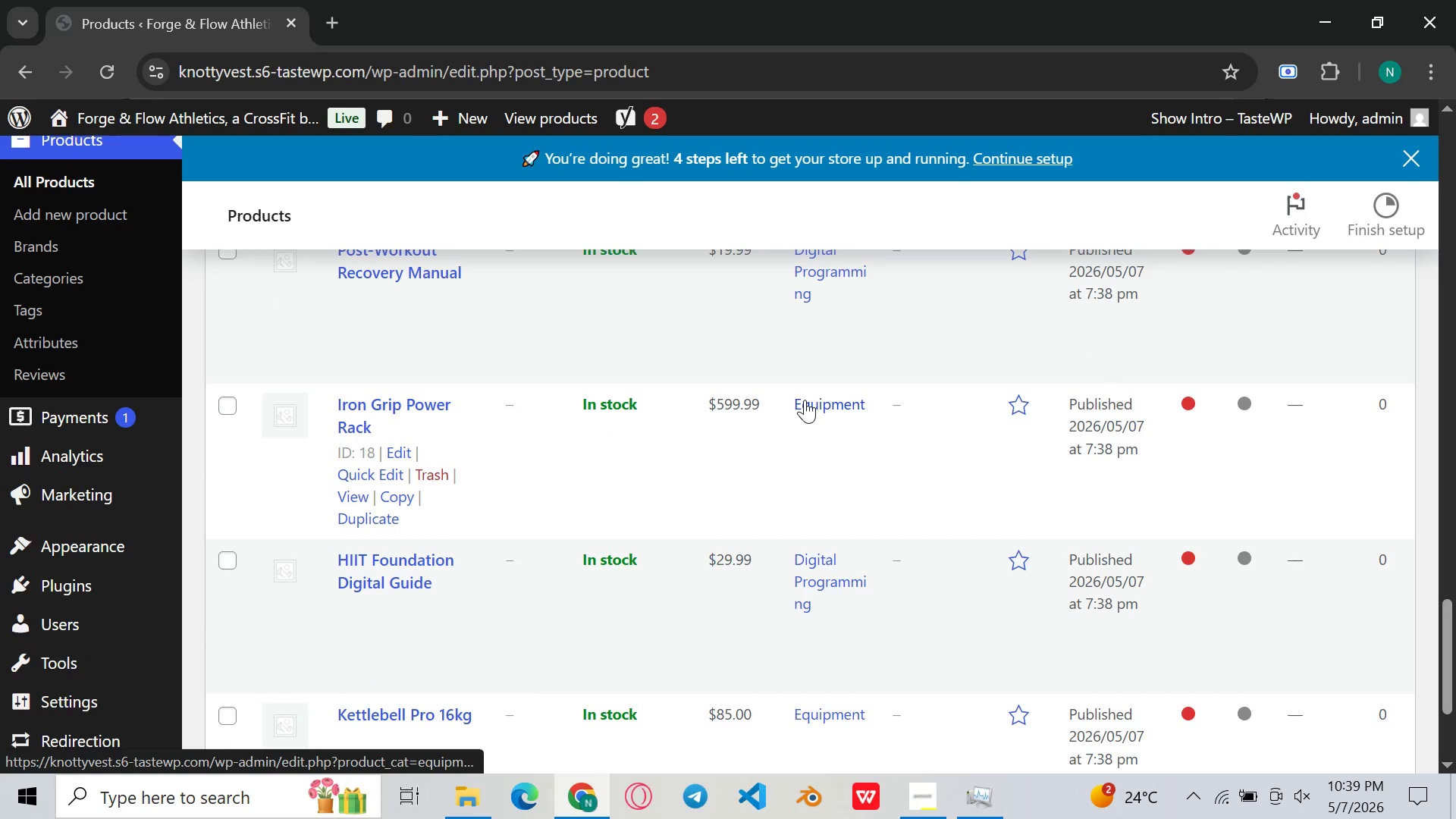 
scroll: coordinate [805, 400], scroll_direction: up, amount: 18.0
 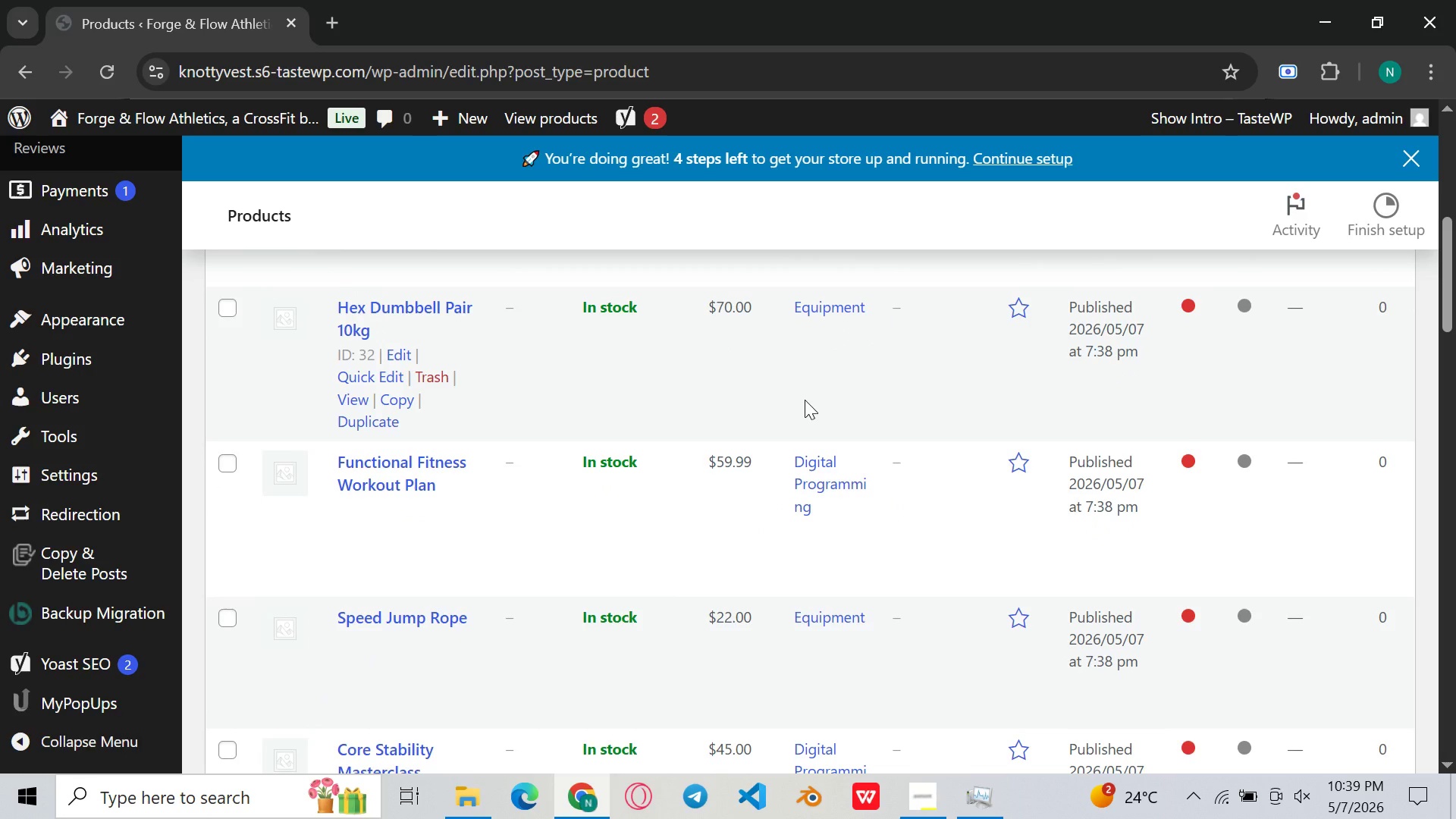 
wait(7.64)
 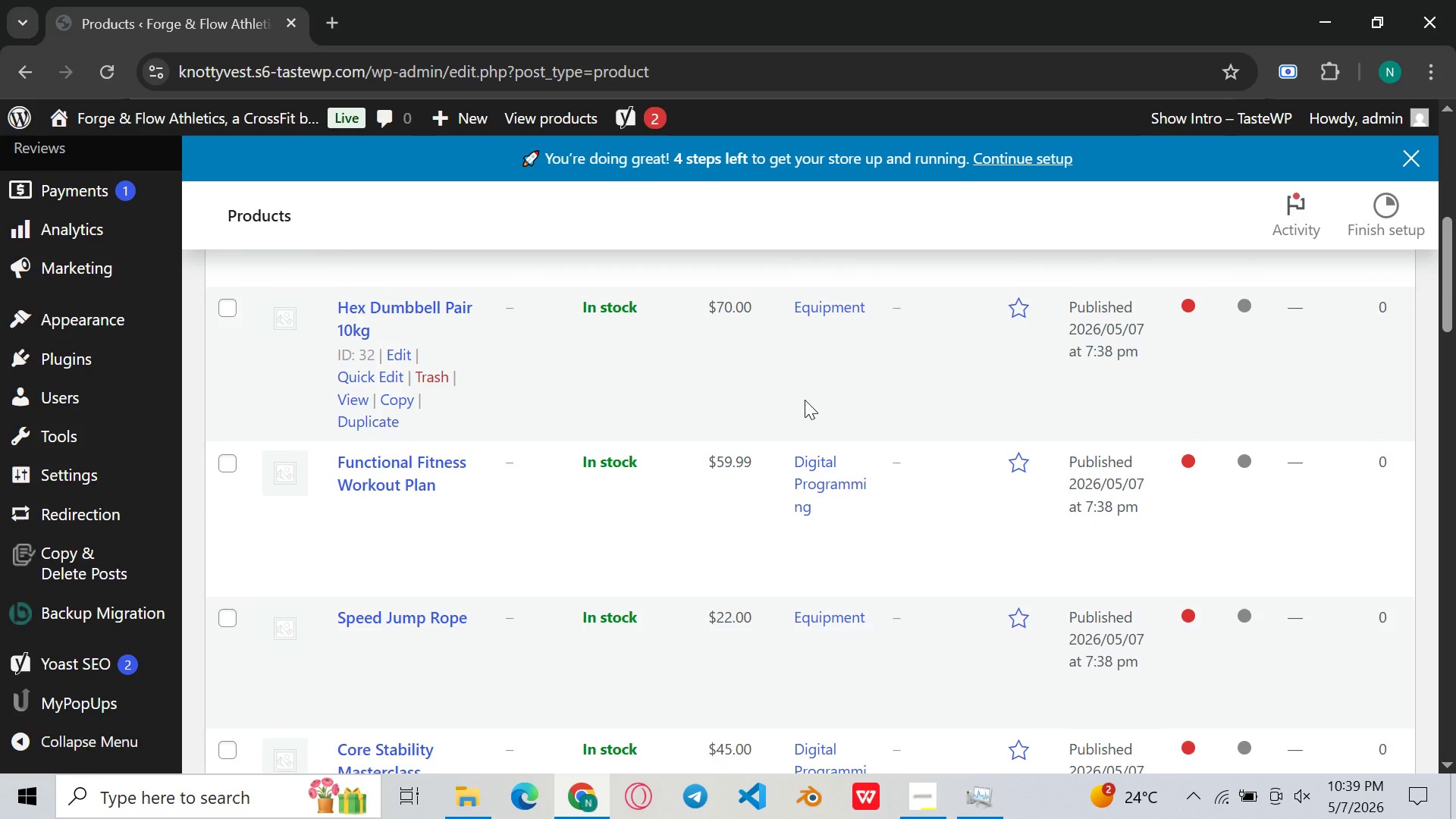 
scroll: coordinate [805, 400], scroll_direction: down, amount: 3.0
 